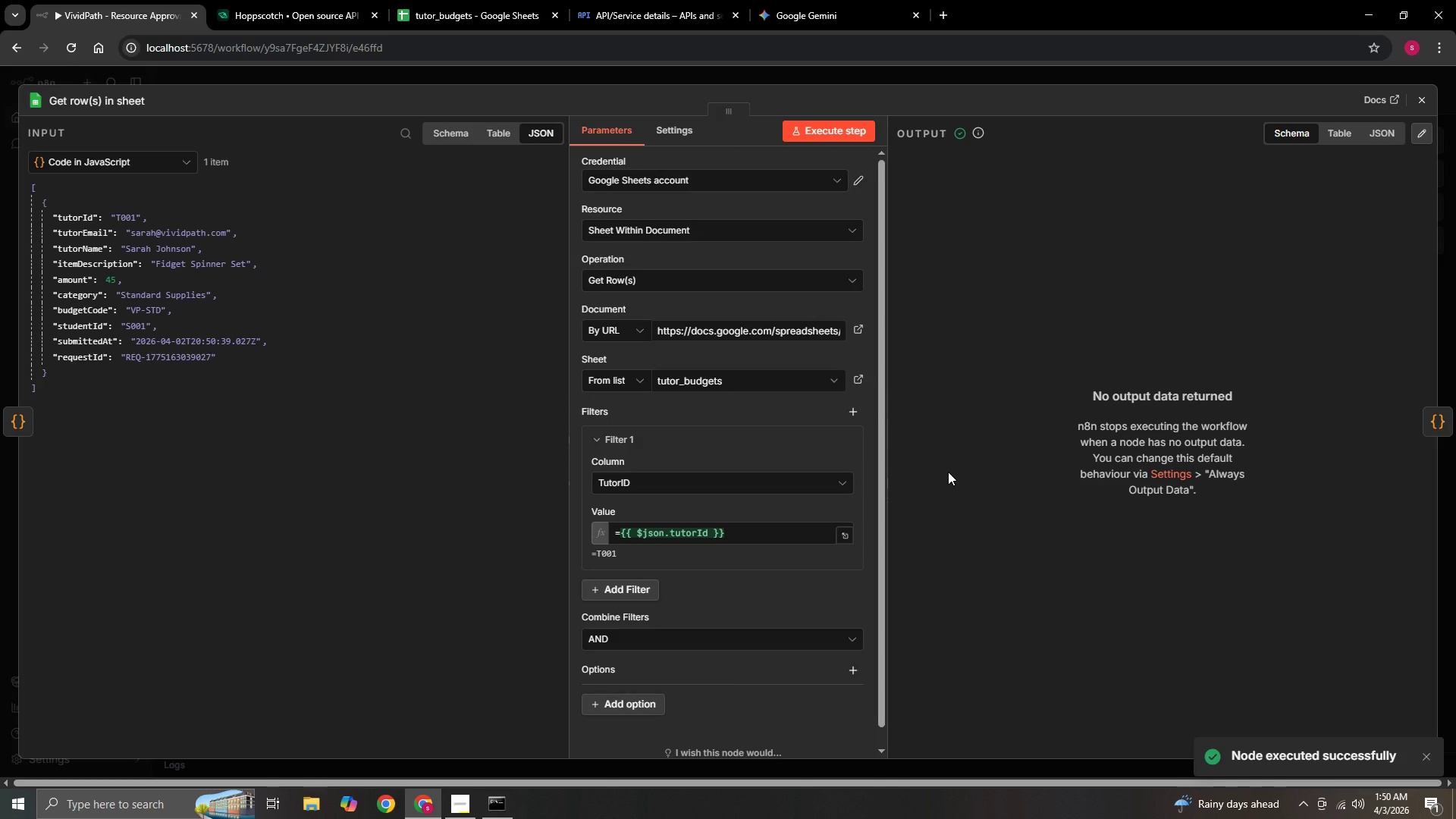 
left_click([690, 638])
 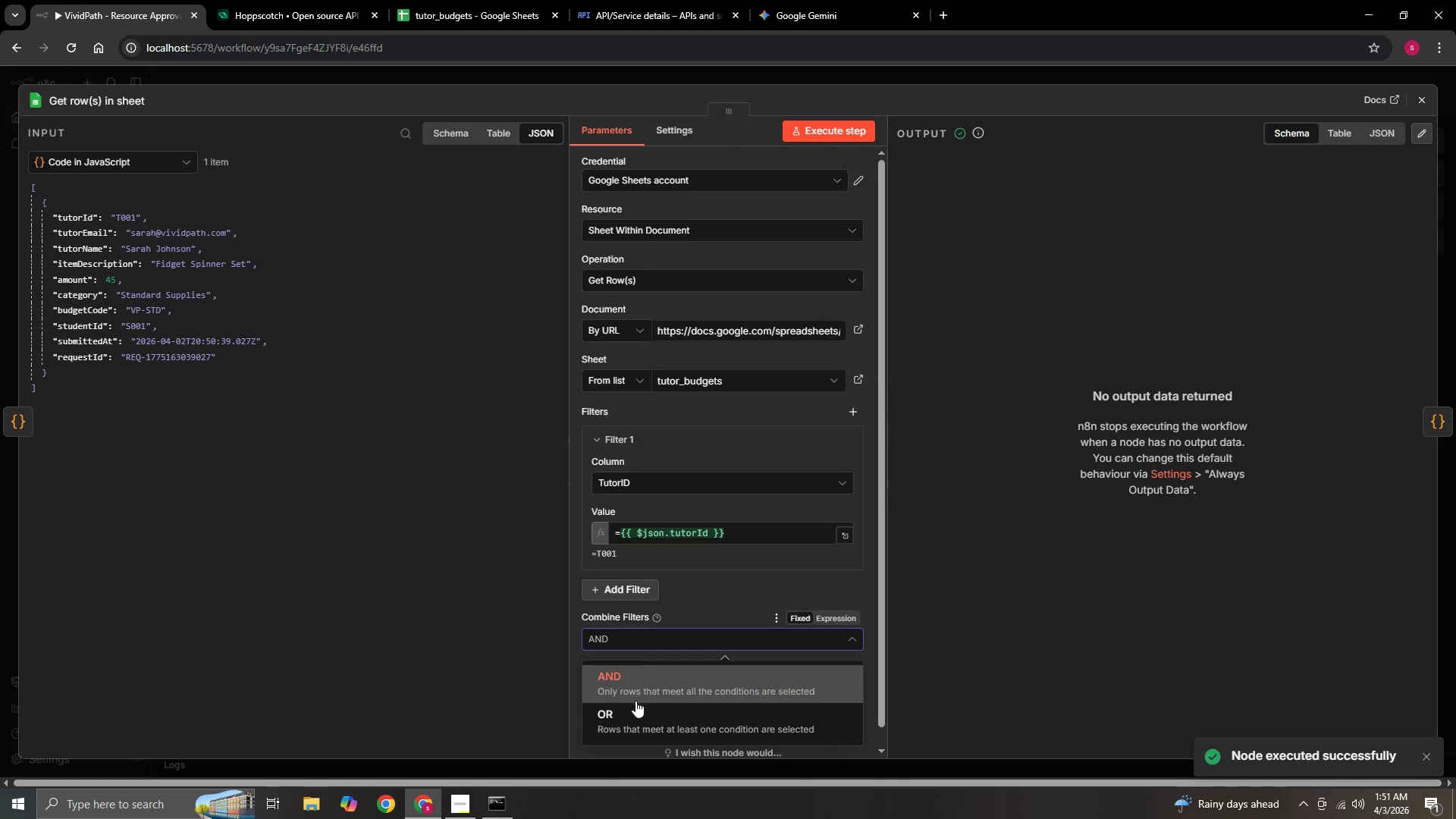 
left_click([635, 706])
 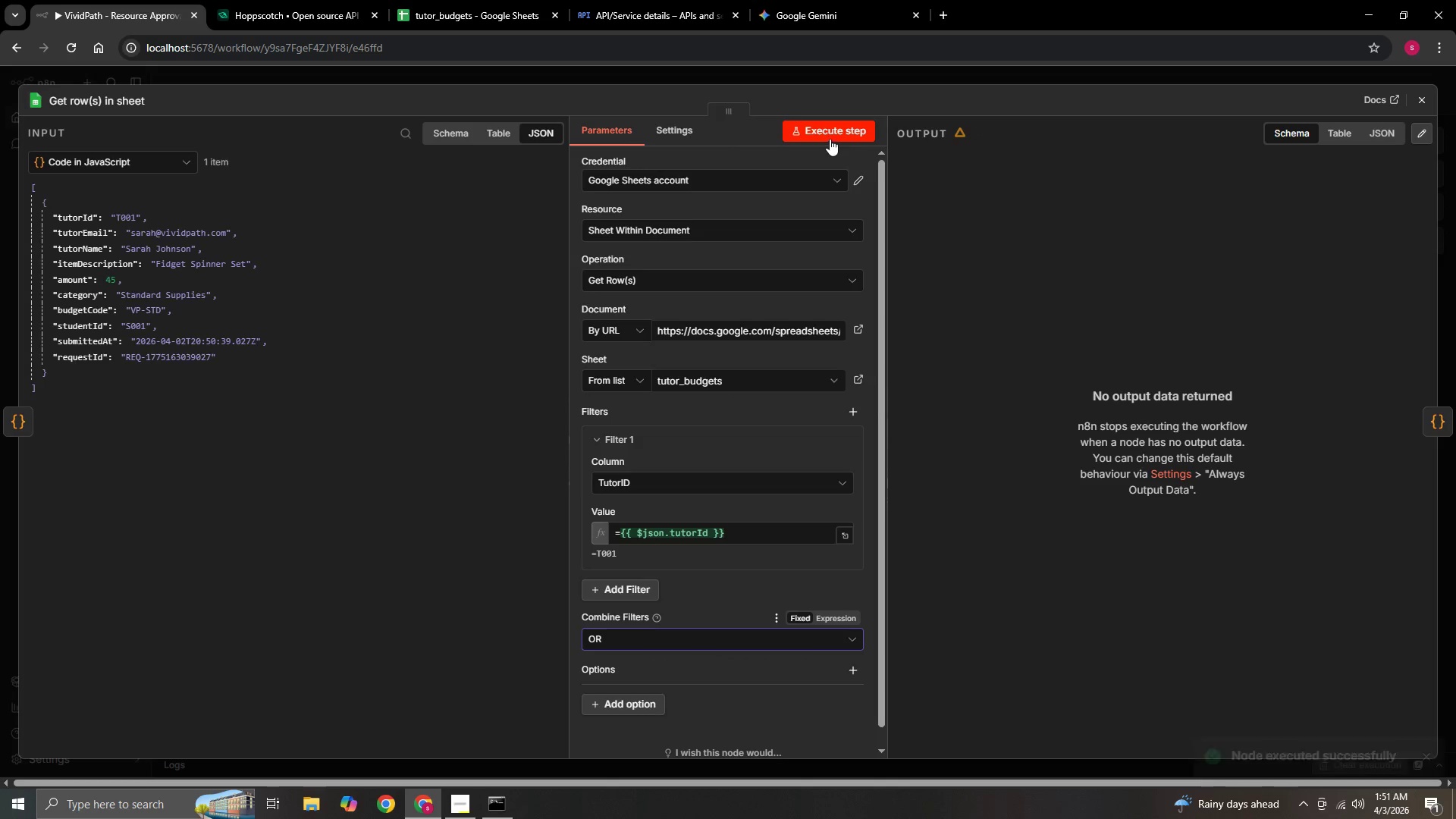 
left_click([830, 133])
 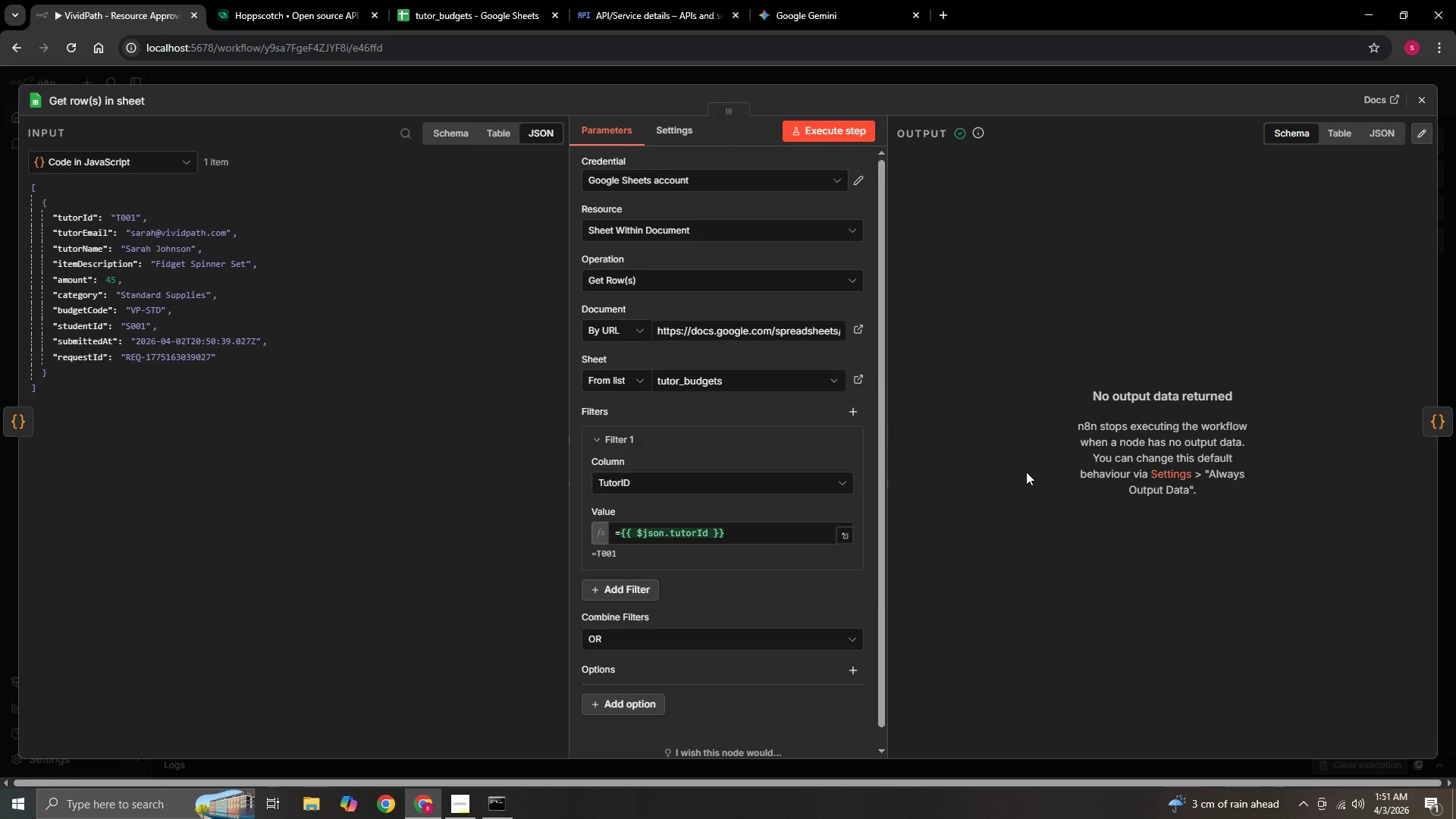 
wait(16.72)
 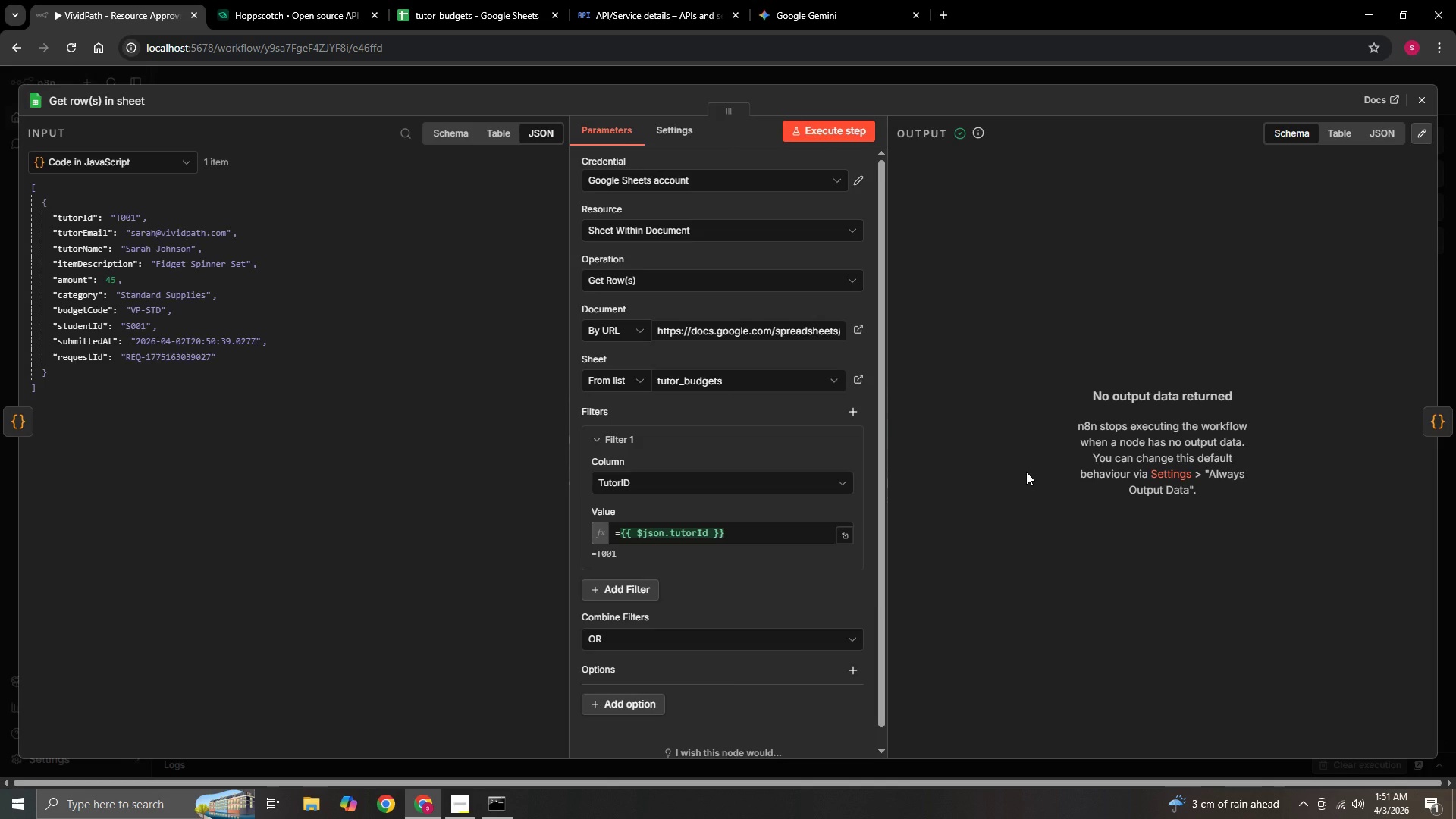 
scroll: coordinate [815, 585], scroll_direction: up, amount: 1.0
 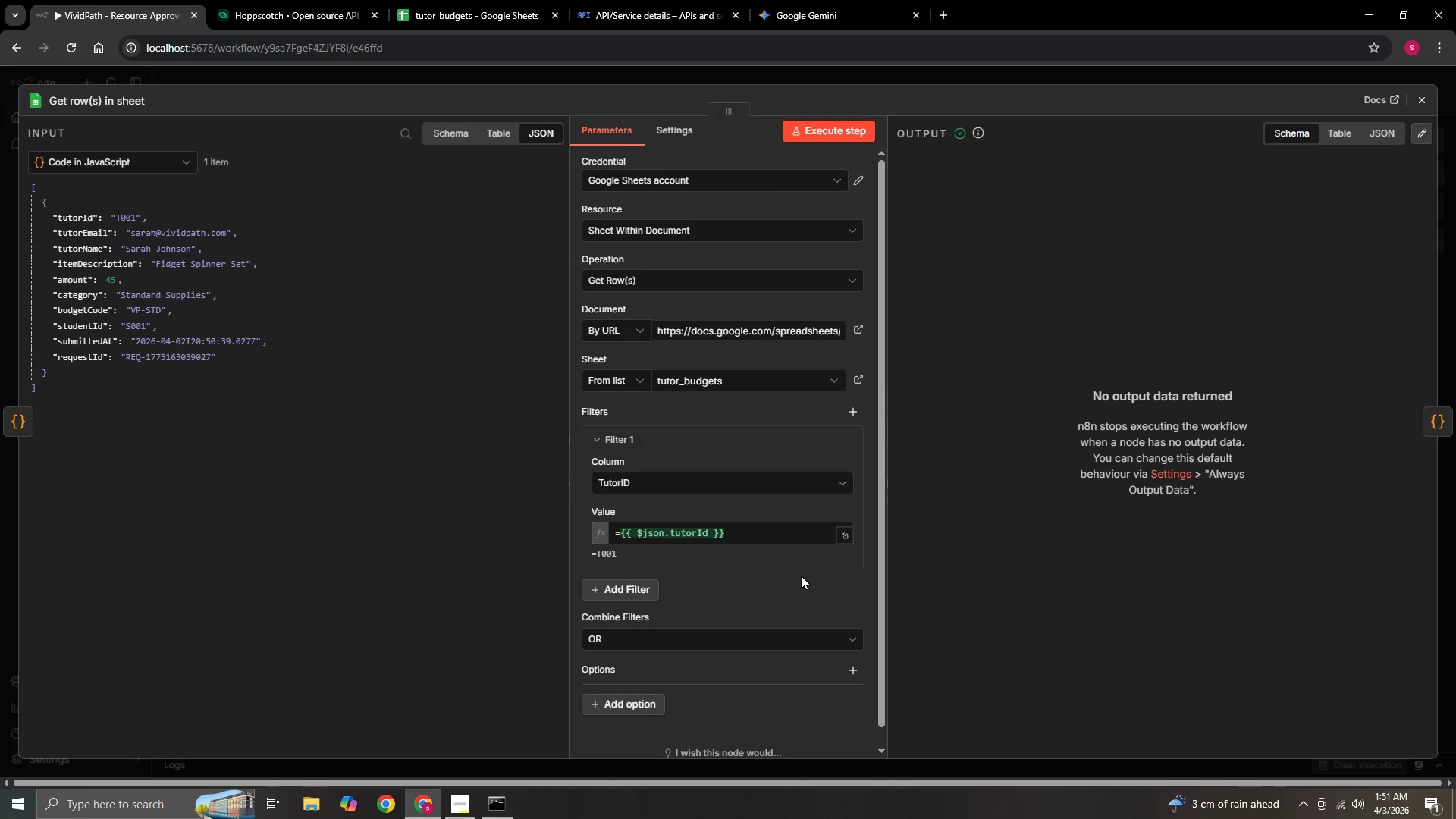 
wait(20.62)
 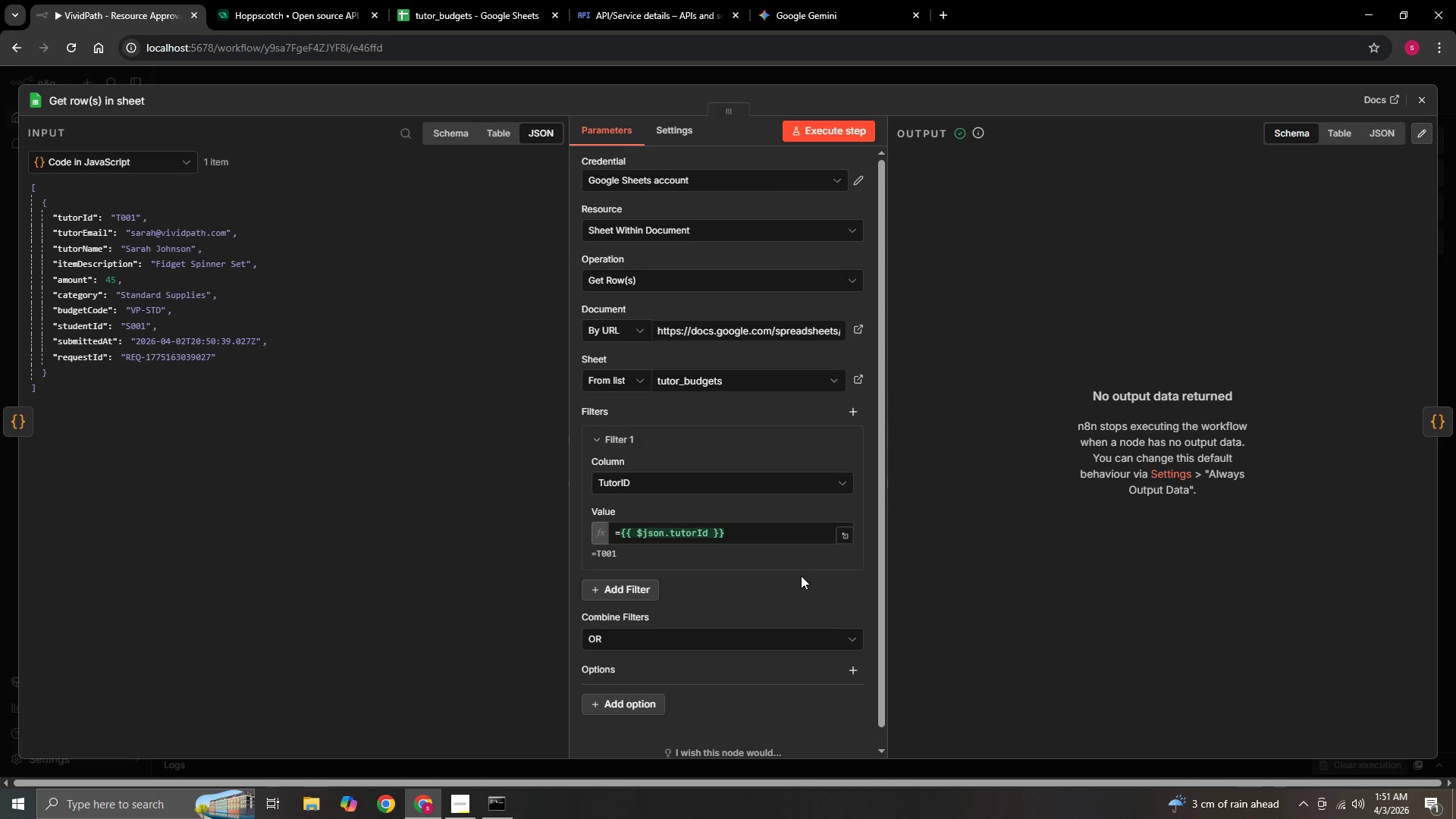 
left_click([1435, 420])
 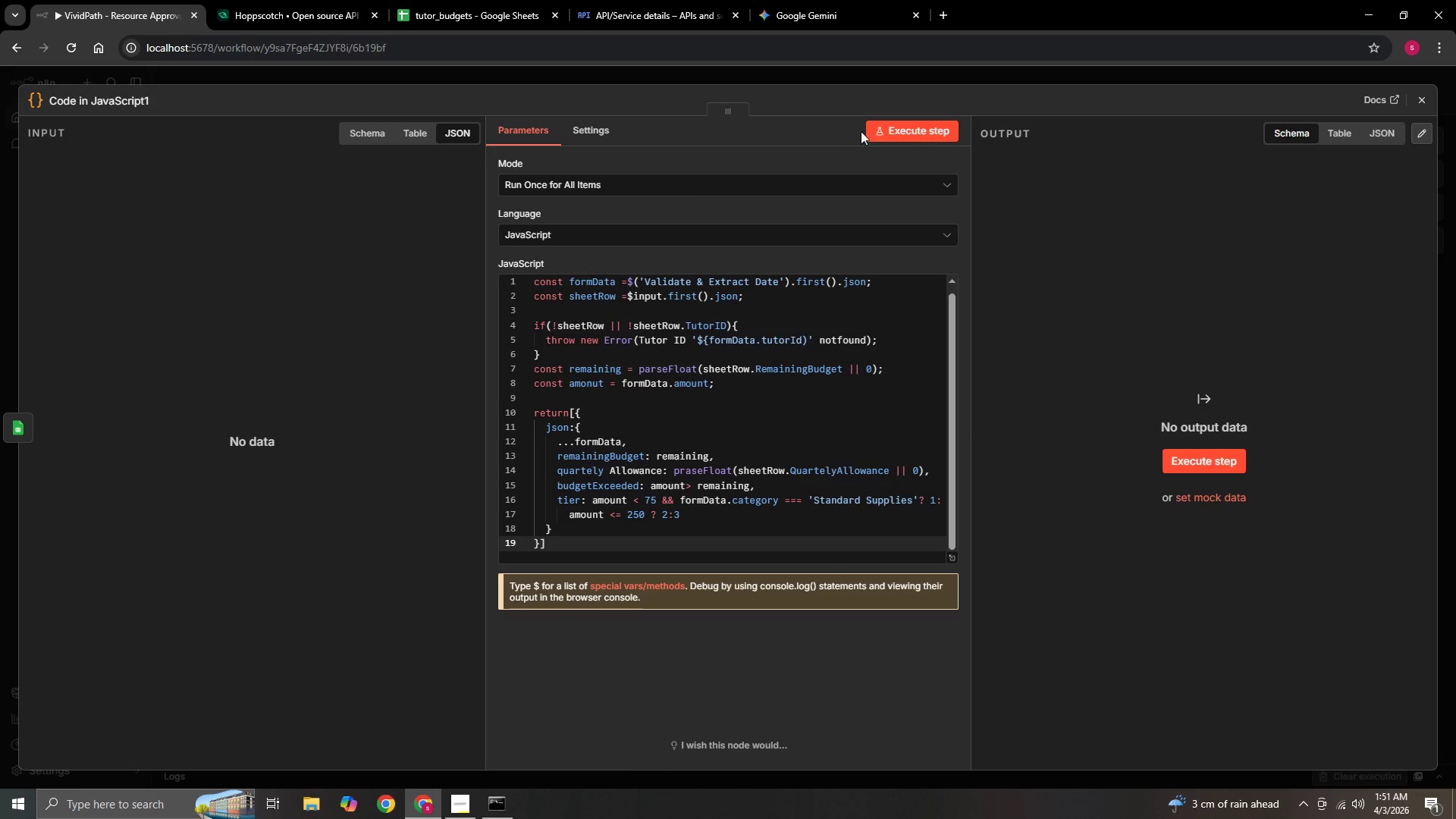 
left_click([897, 130])
 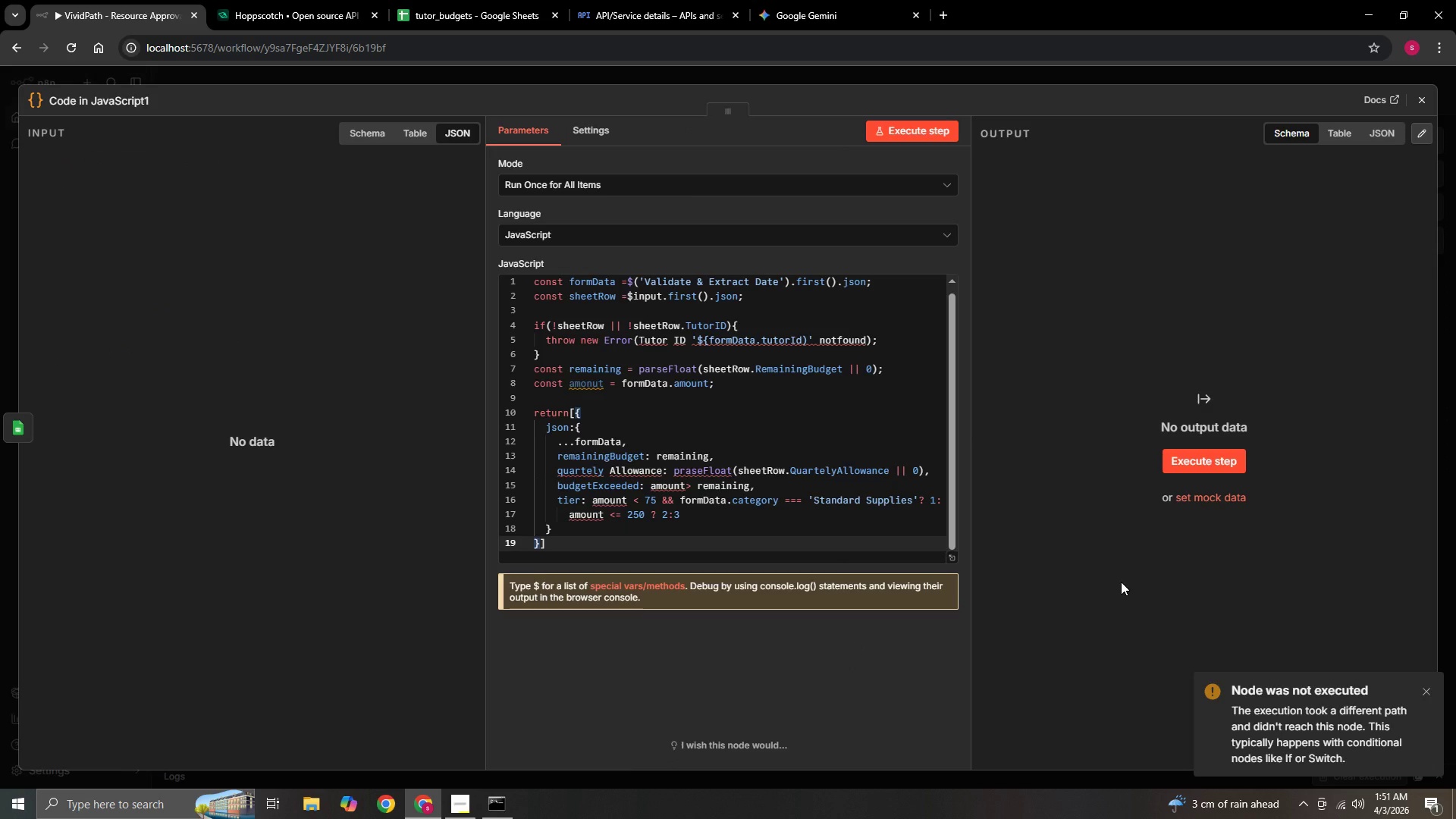 
left_click([15, 418])
 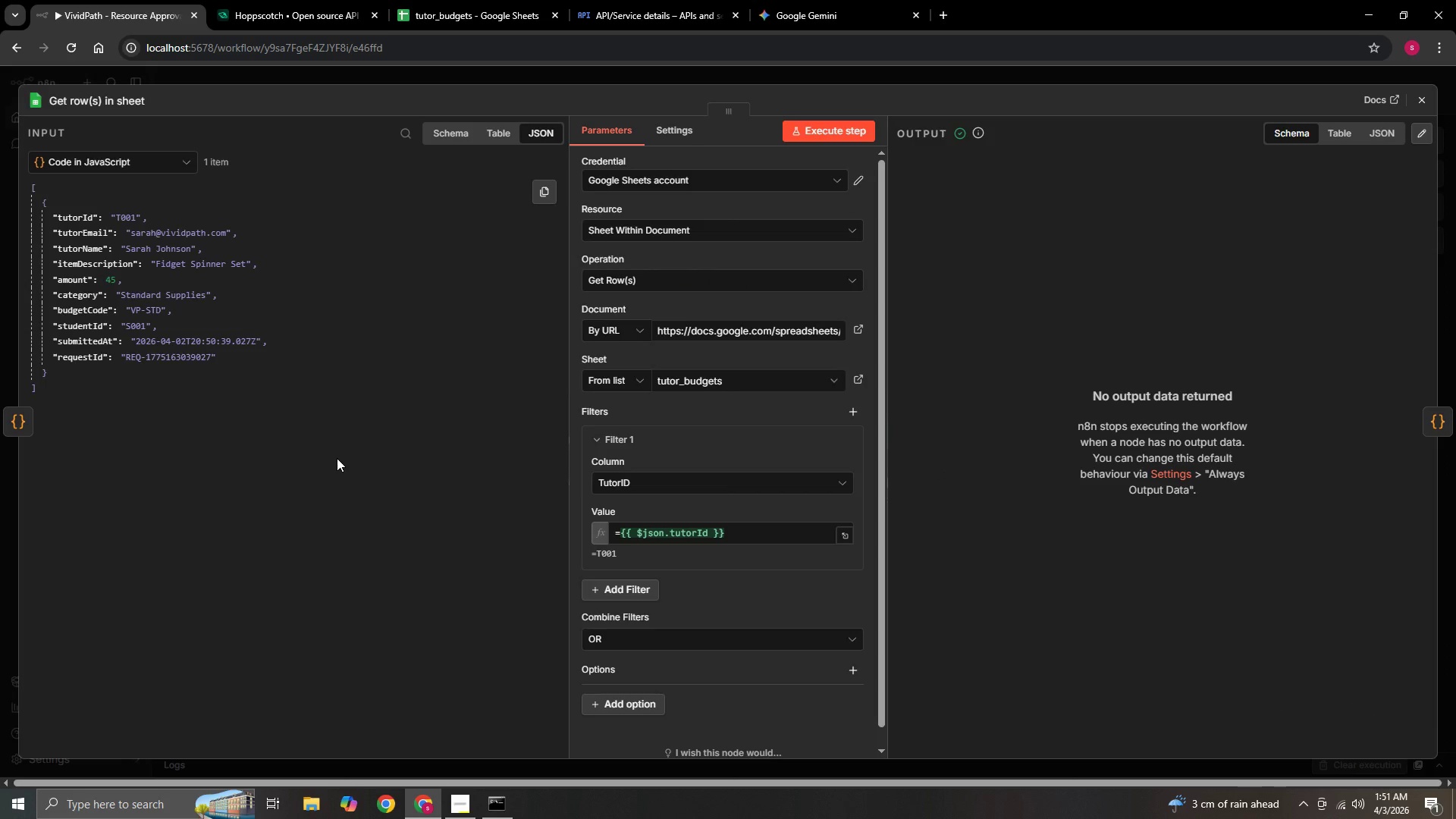 
wait(8.31)
 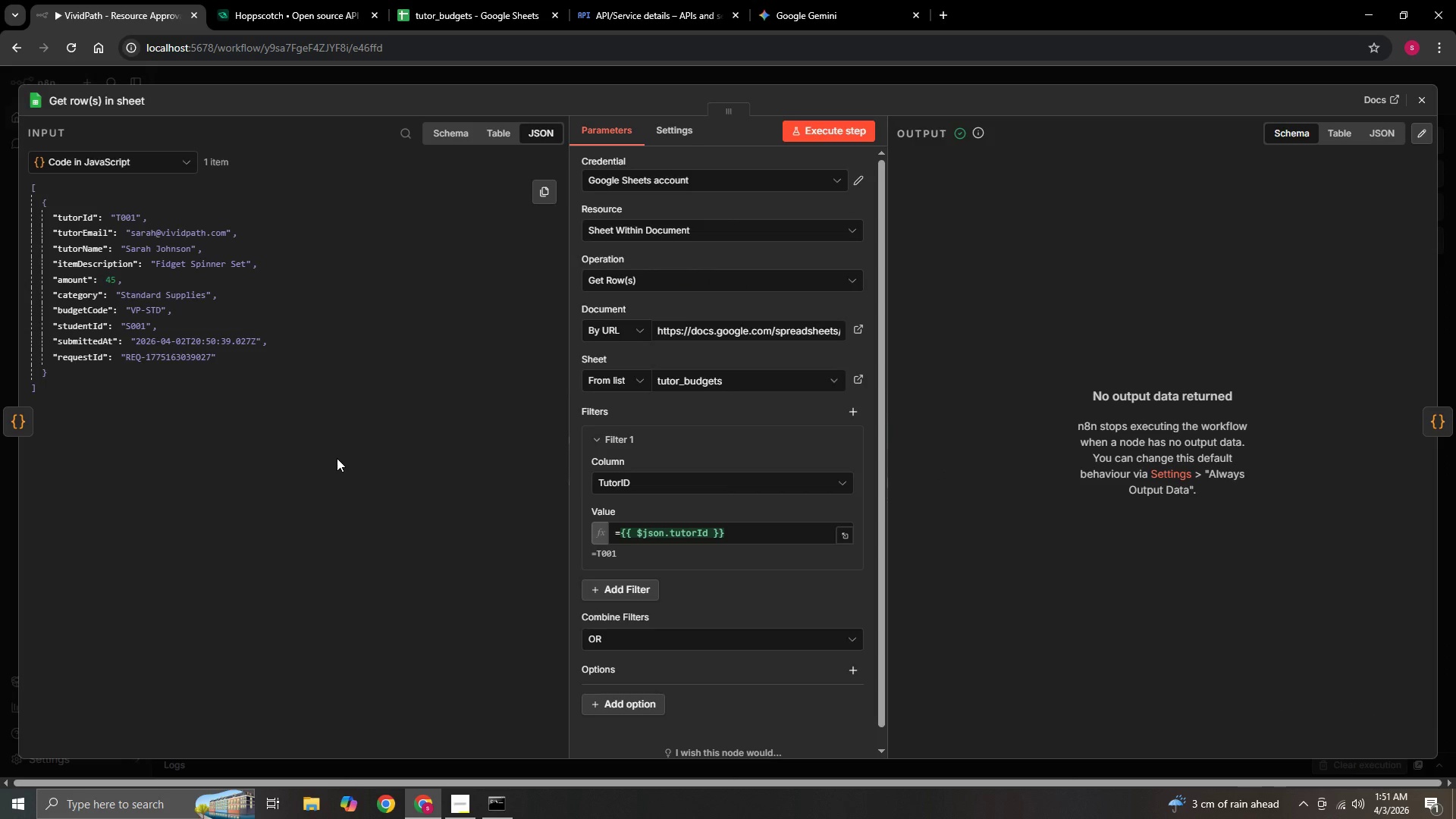 
scroll: coordinate [736, 478], scroll_direction: none, amount: 0.0
 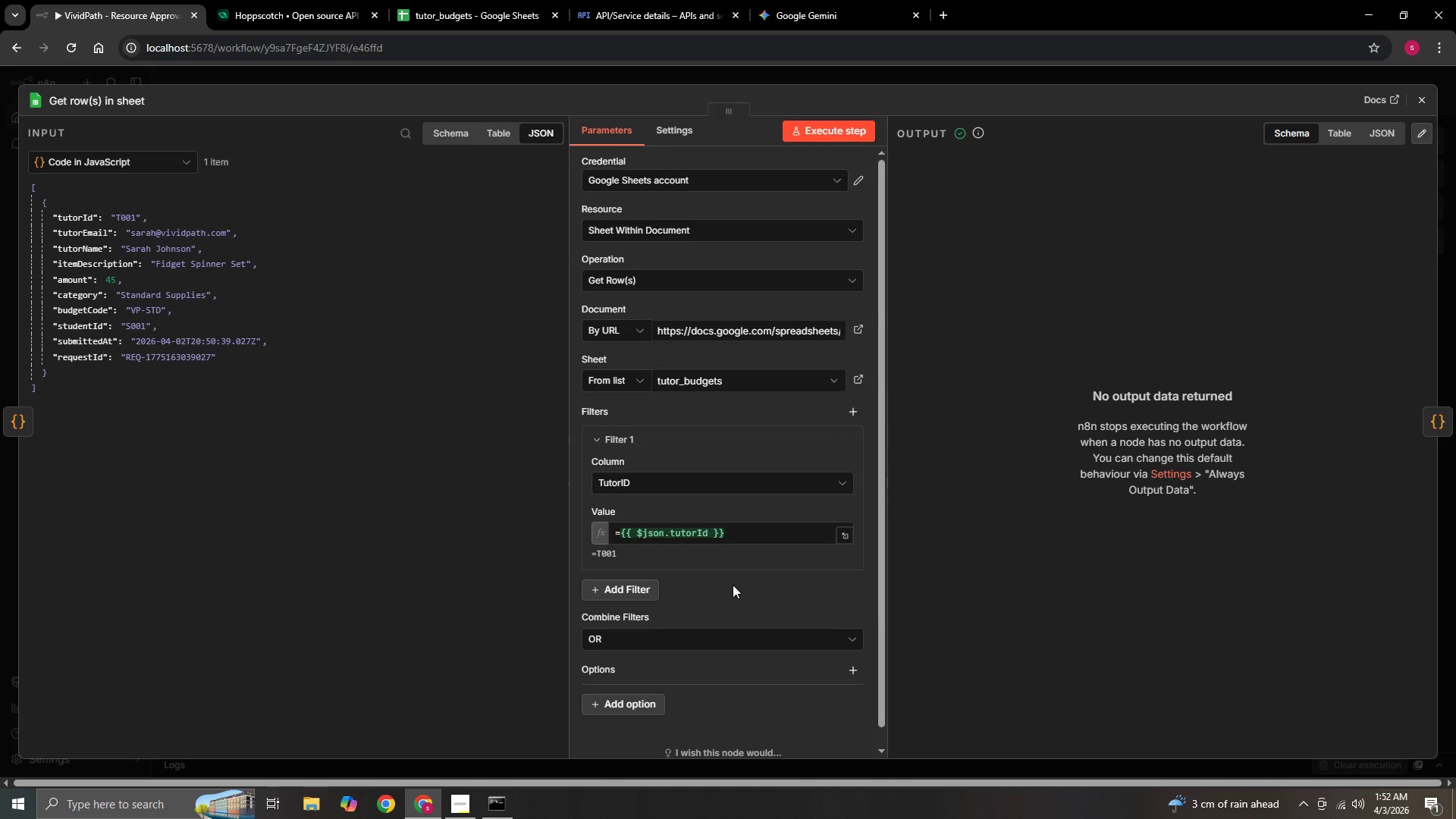 
wait(14.0)
 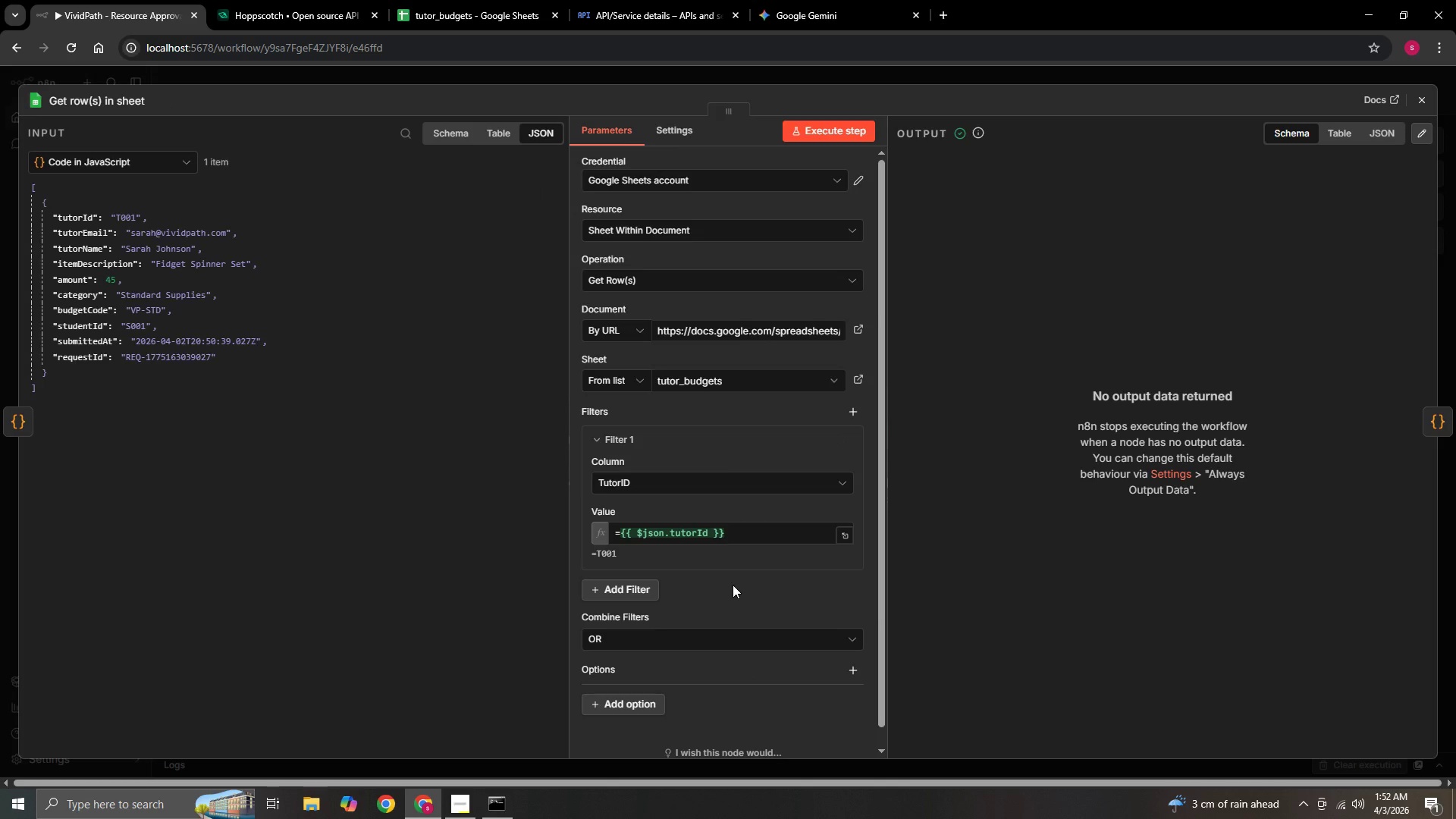 
scroll: coordinate [846, 517], scroll_direction: up, amount: 5.0
 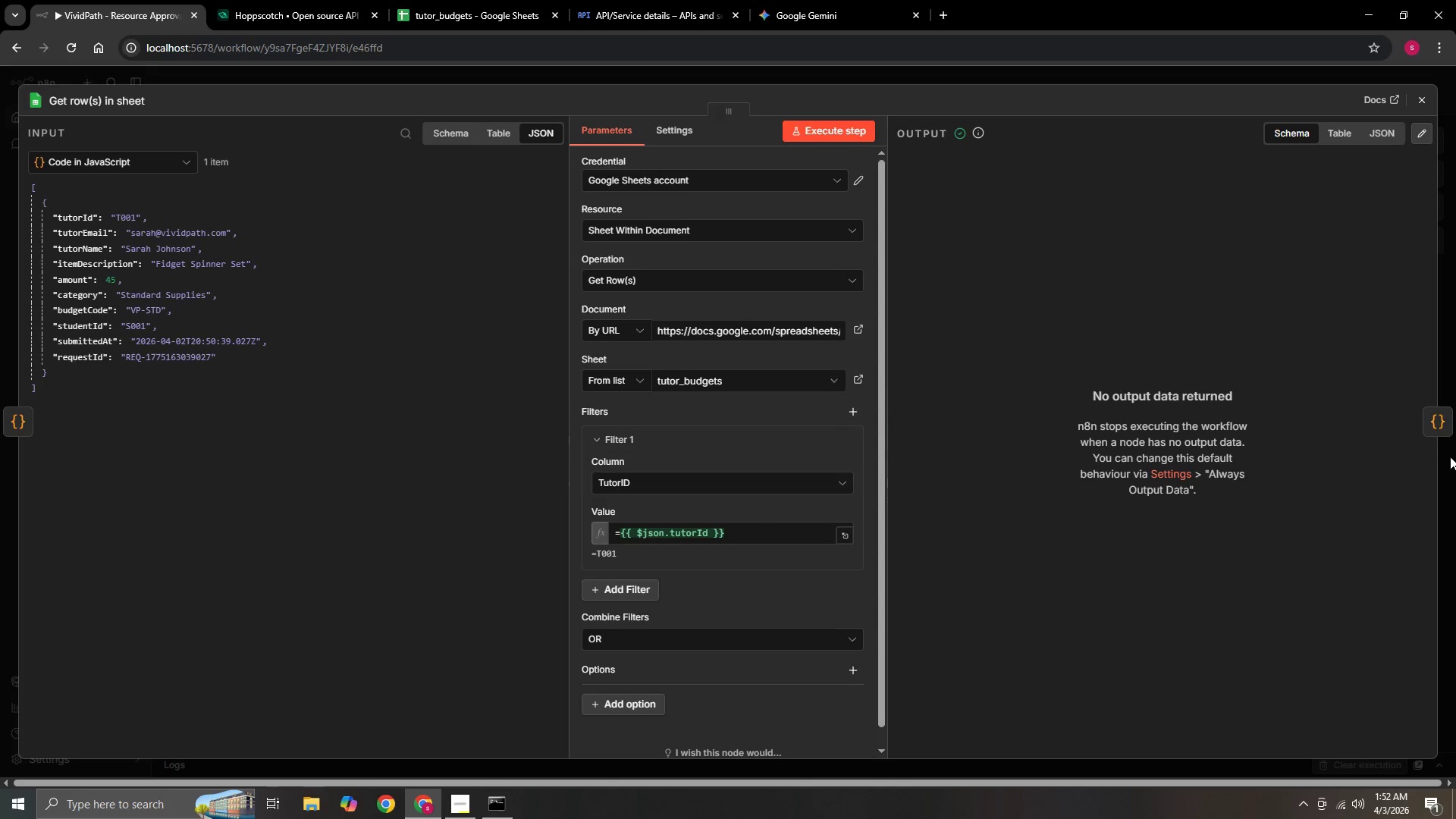 
left_click([1450, 421])
 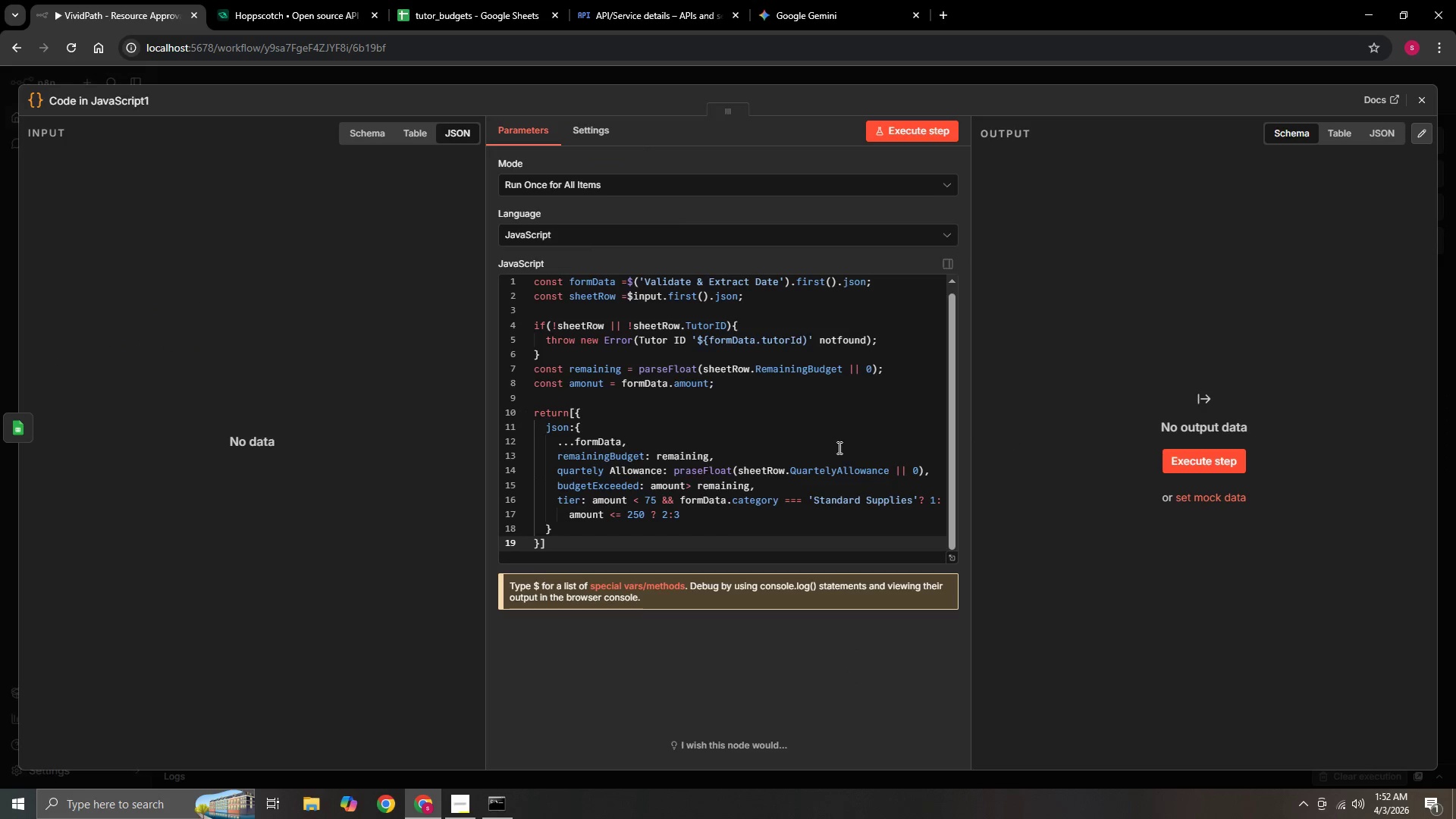 
scroll: coordinate [792, 451], scroll_direction: up, amount: 5.0
 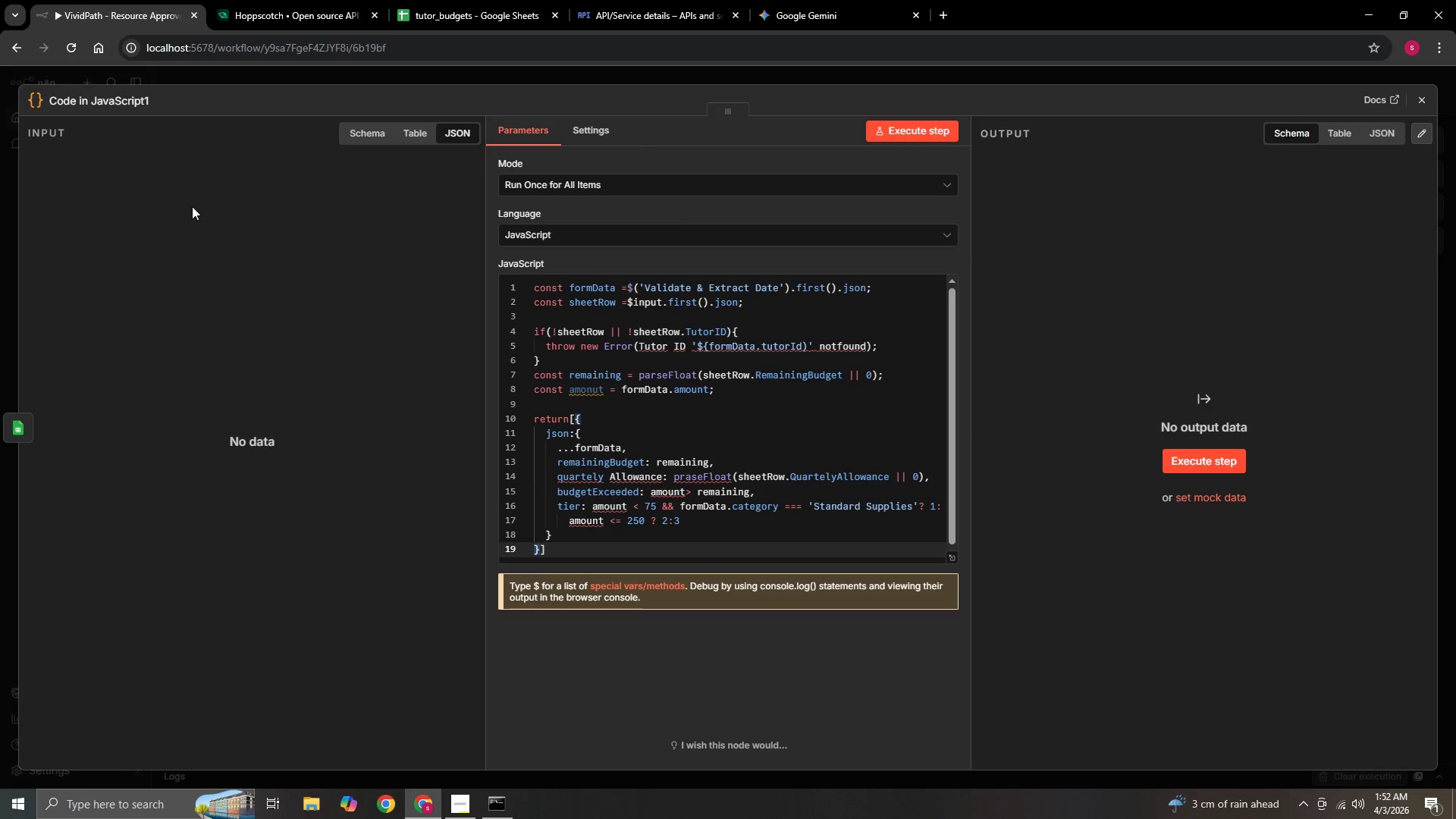 
left_click([383, 128])
 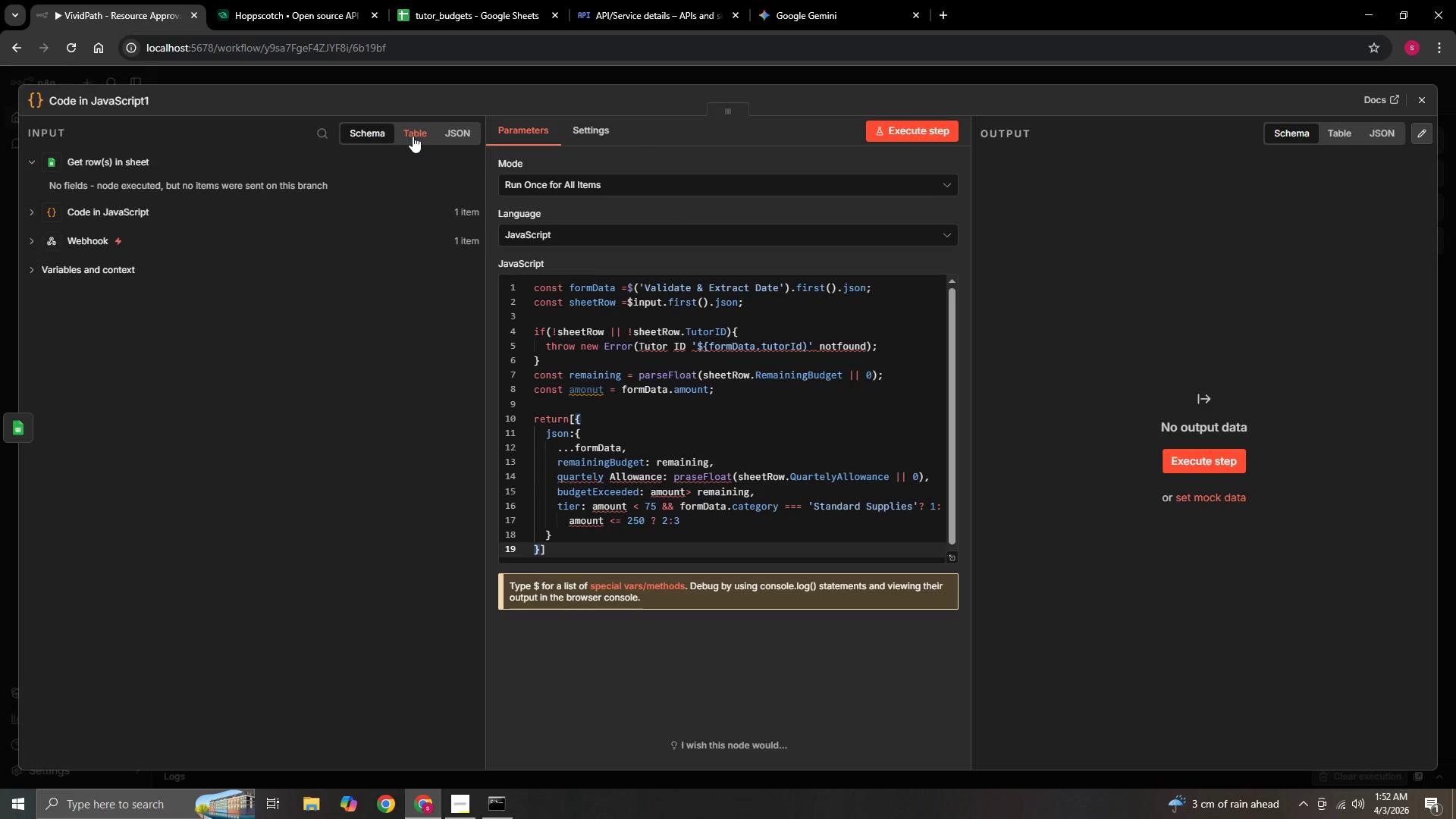 
left_click([412, 137])
 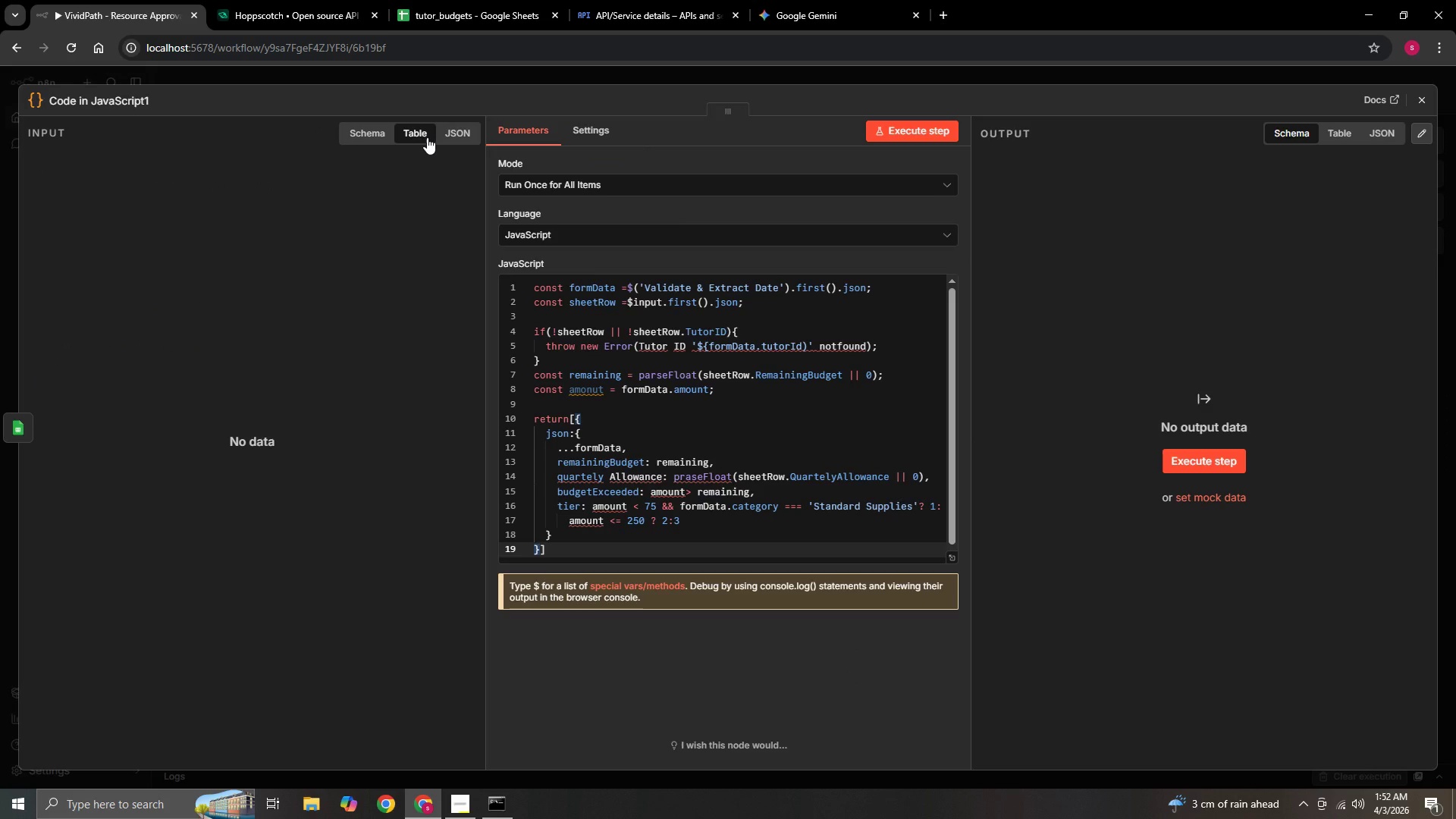 
wait(15.76)
 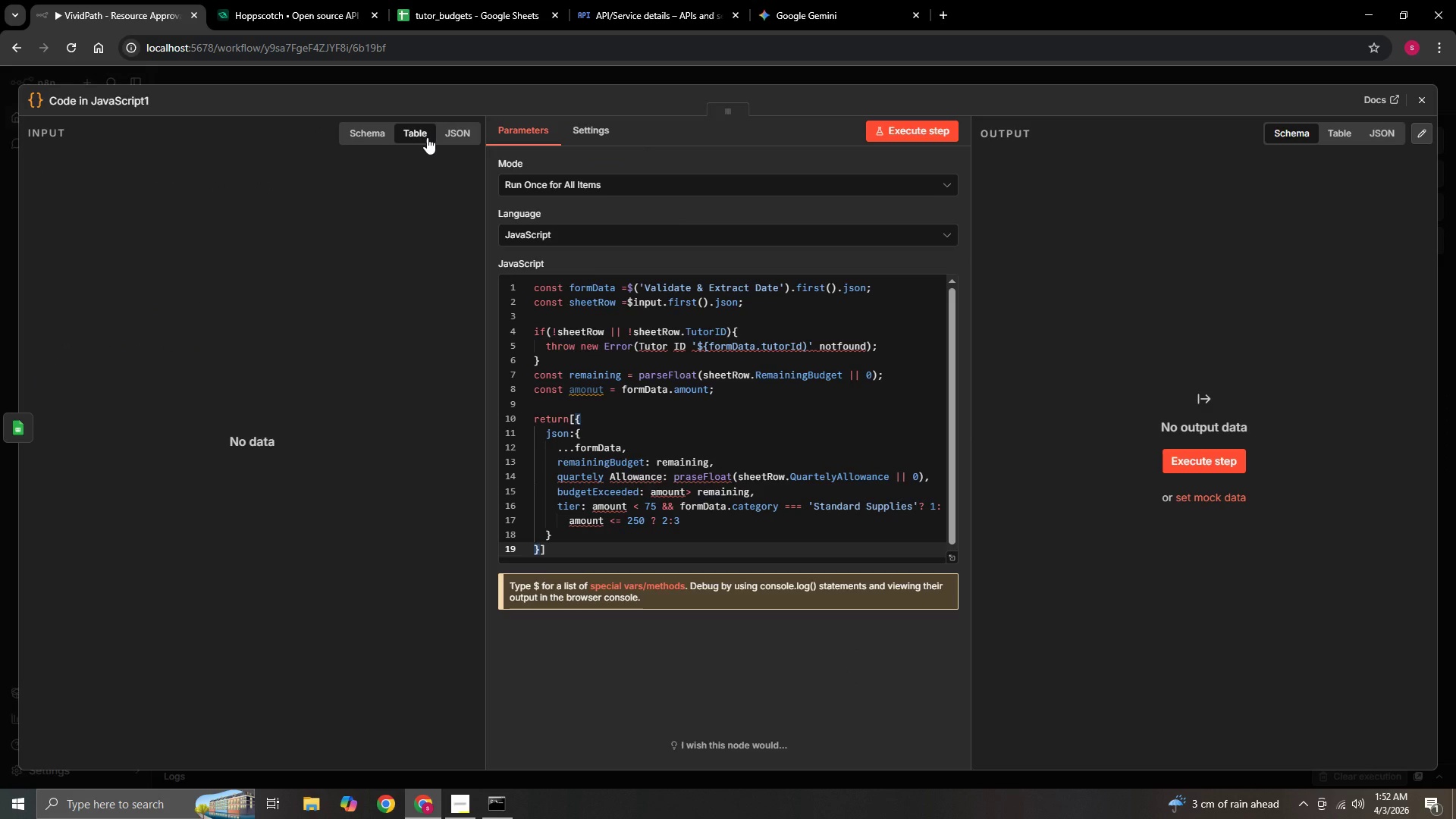 
left_click([18, 428])
 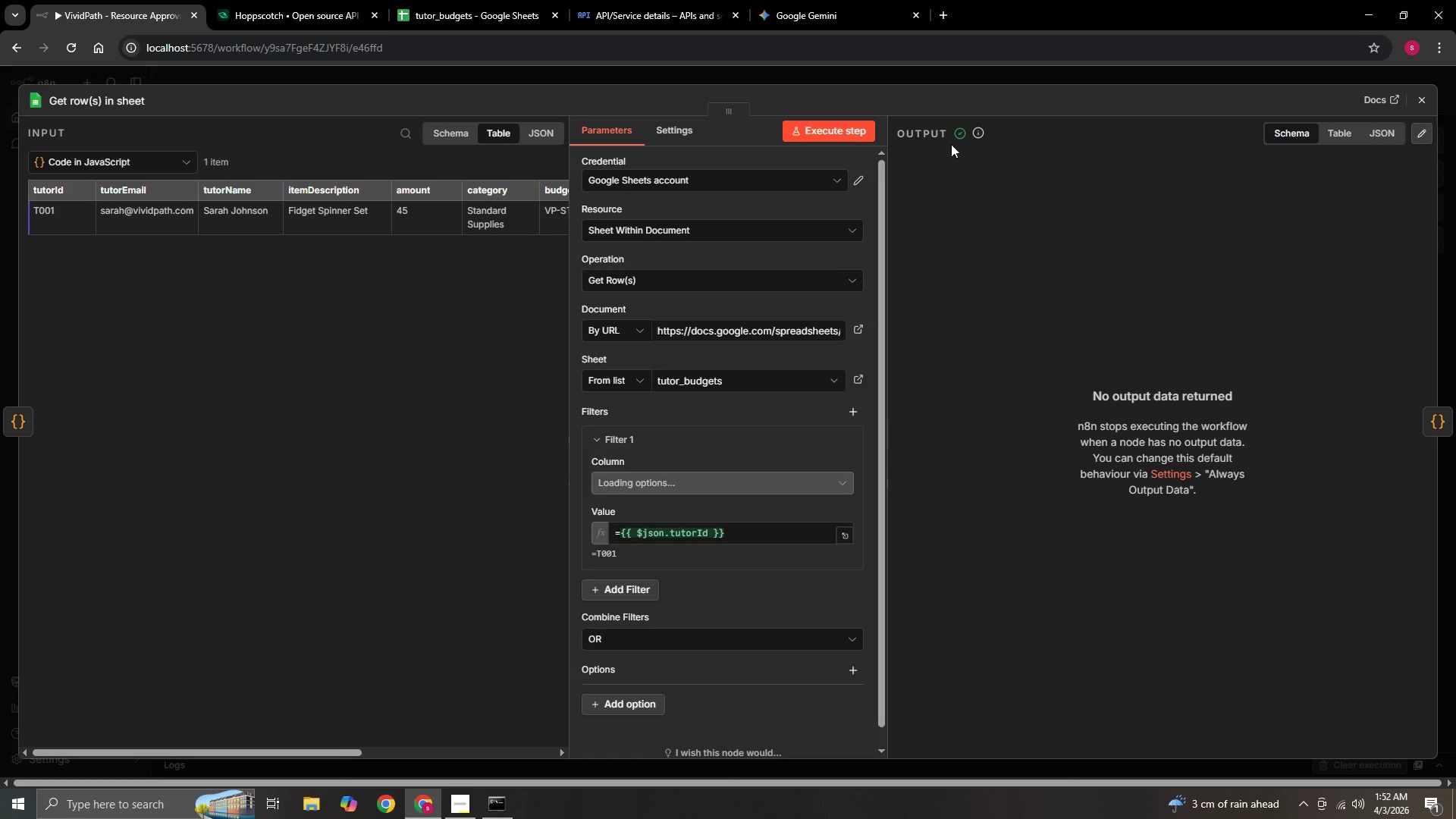 
left_click([958, 129])
 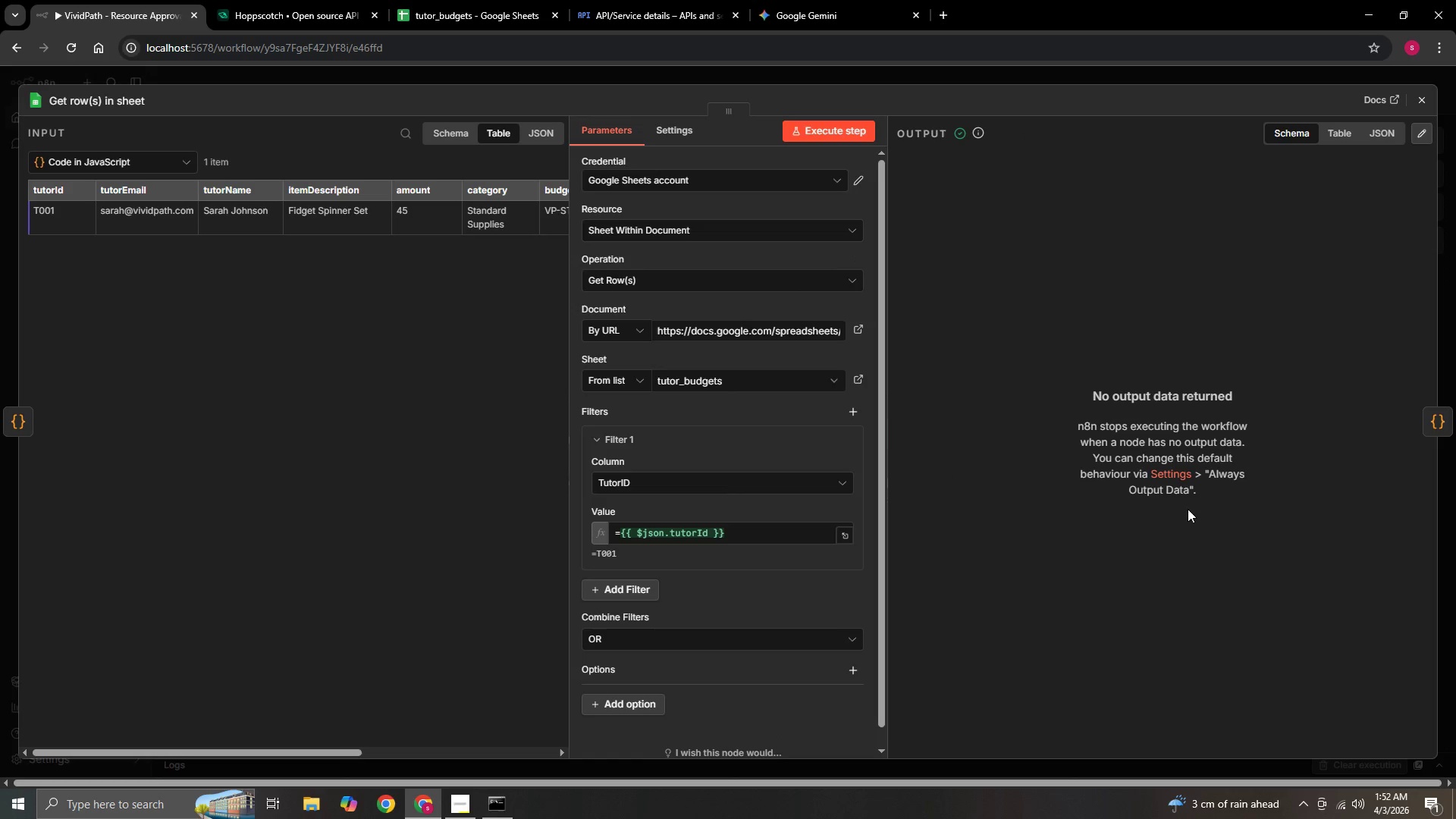 
scroll: coordinate [1139, 512], scroll_direction: down, amount: 1.0
 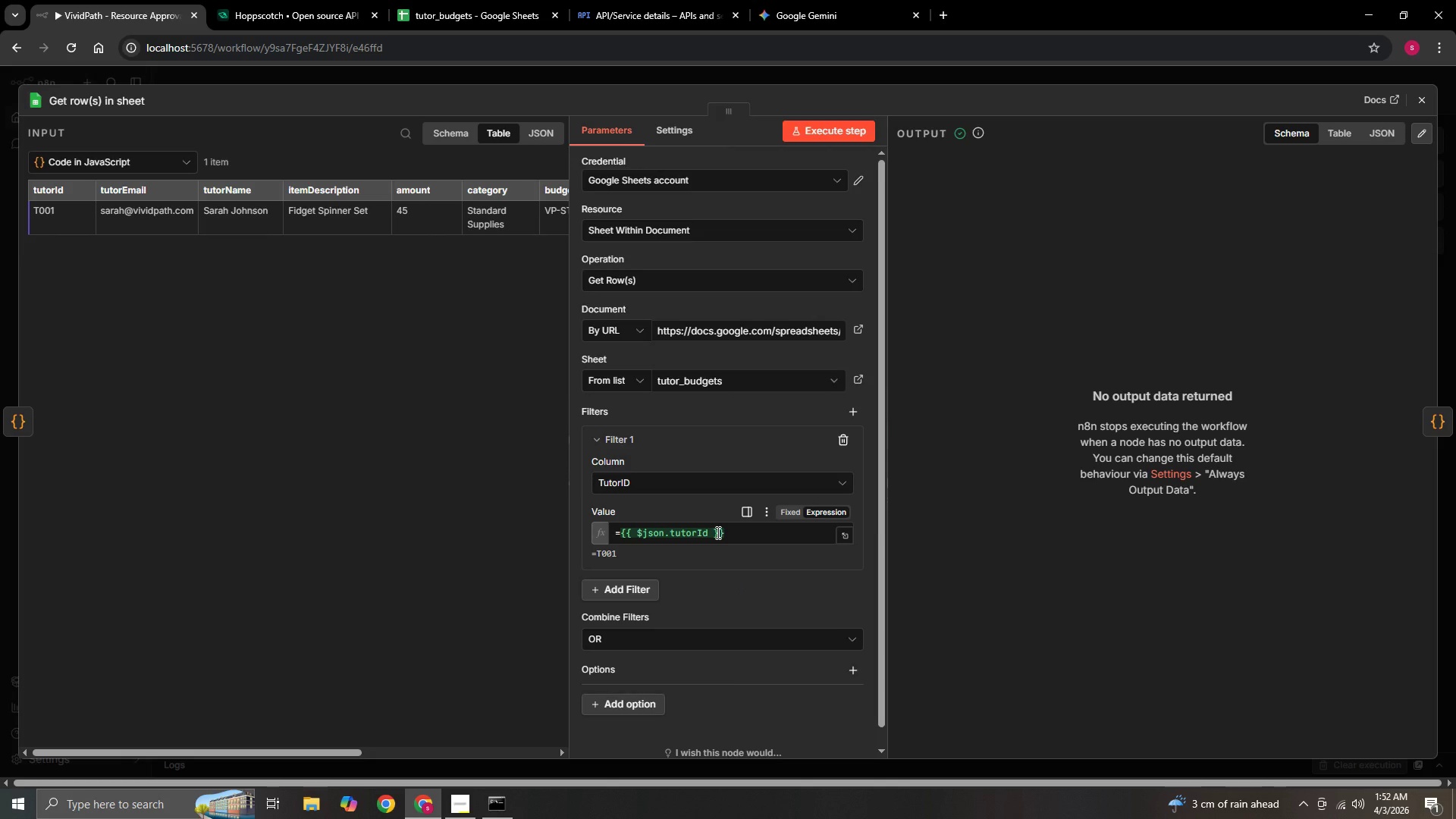 
wait(18.44)
 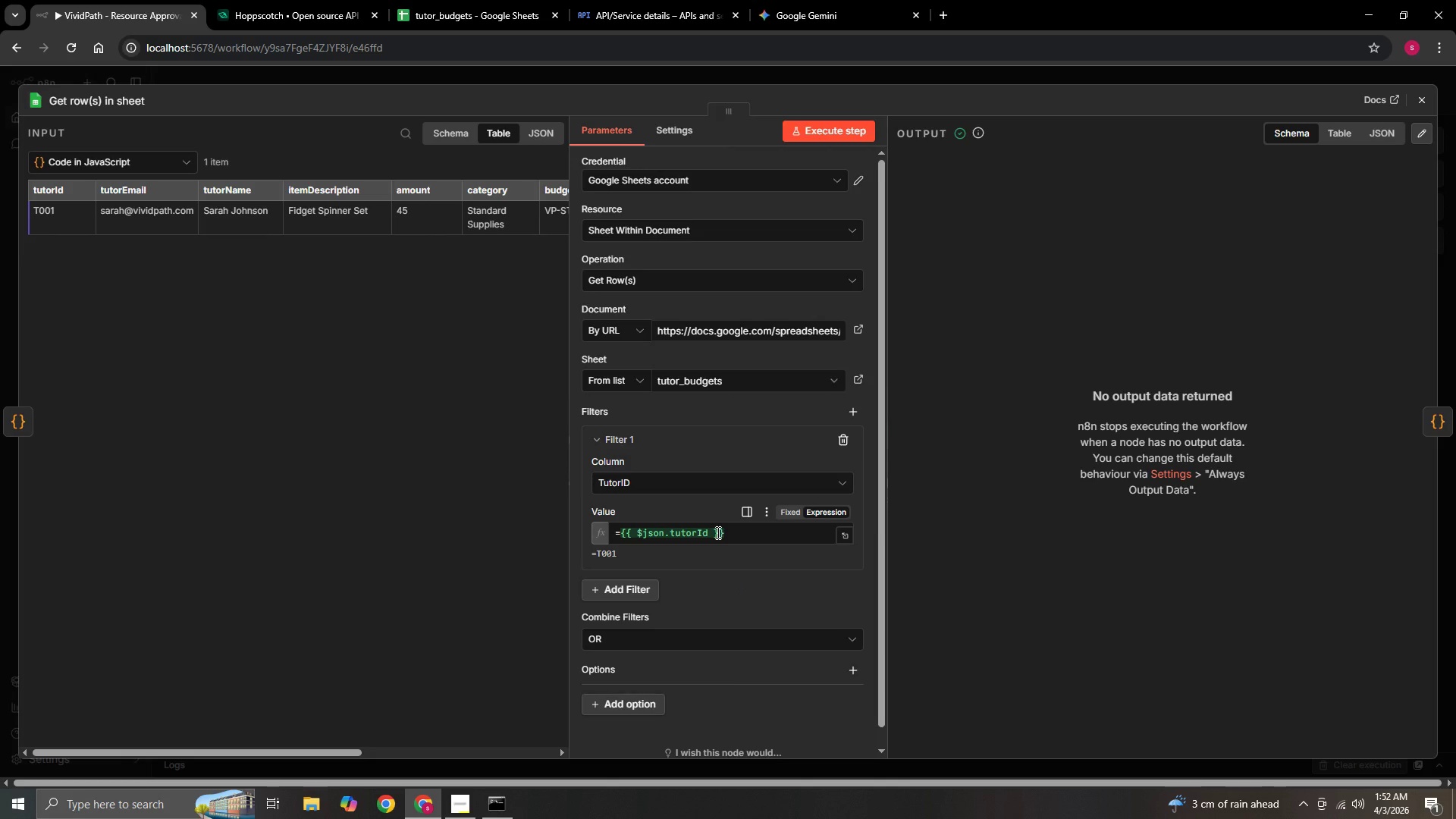 
left_click([668, 532])
 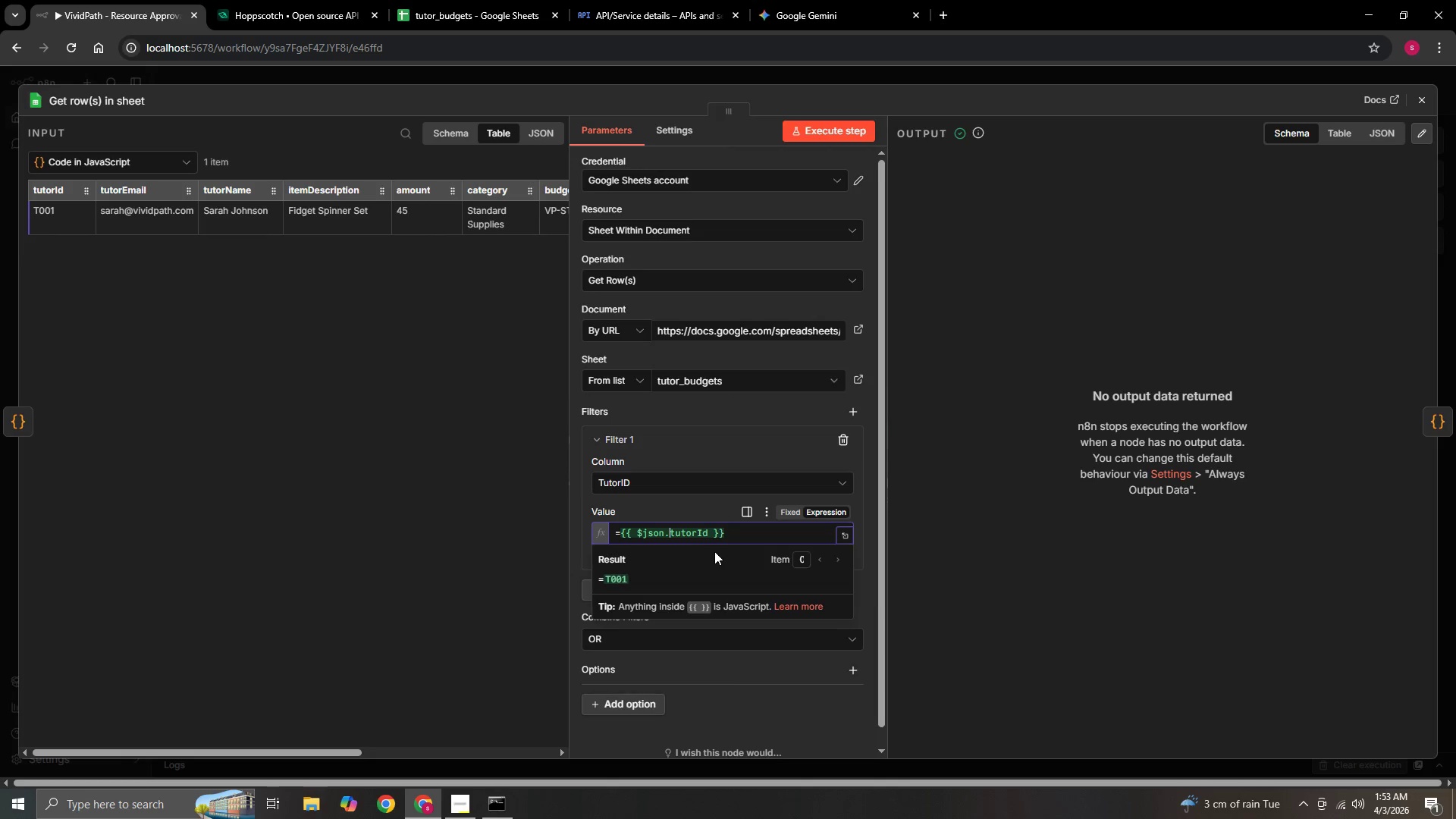 
wait(26.7)
 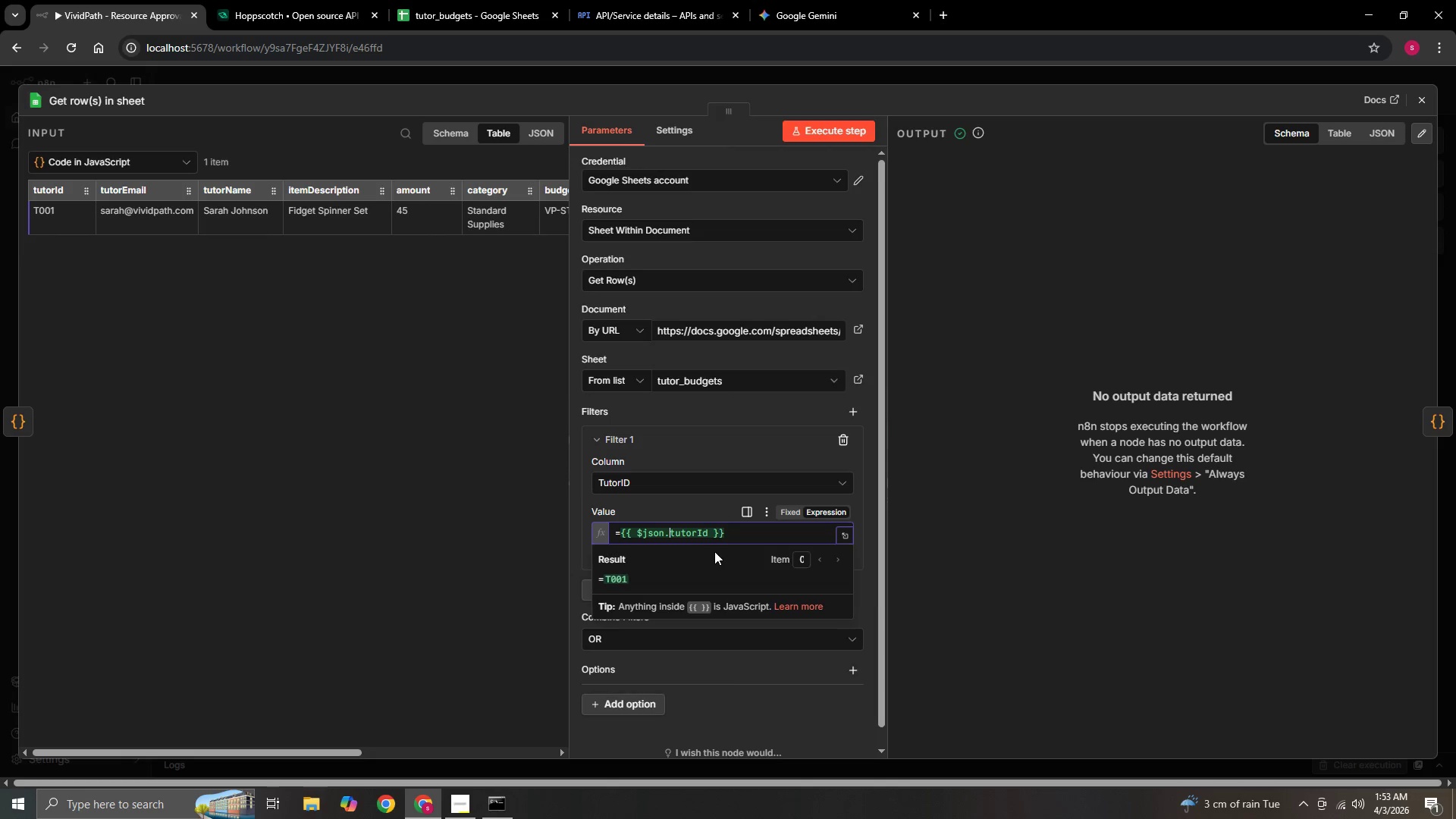 
type(.body.)
 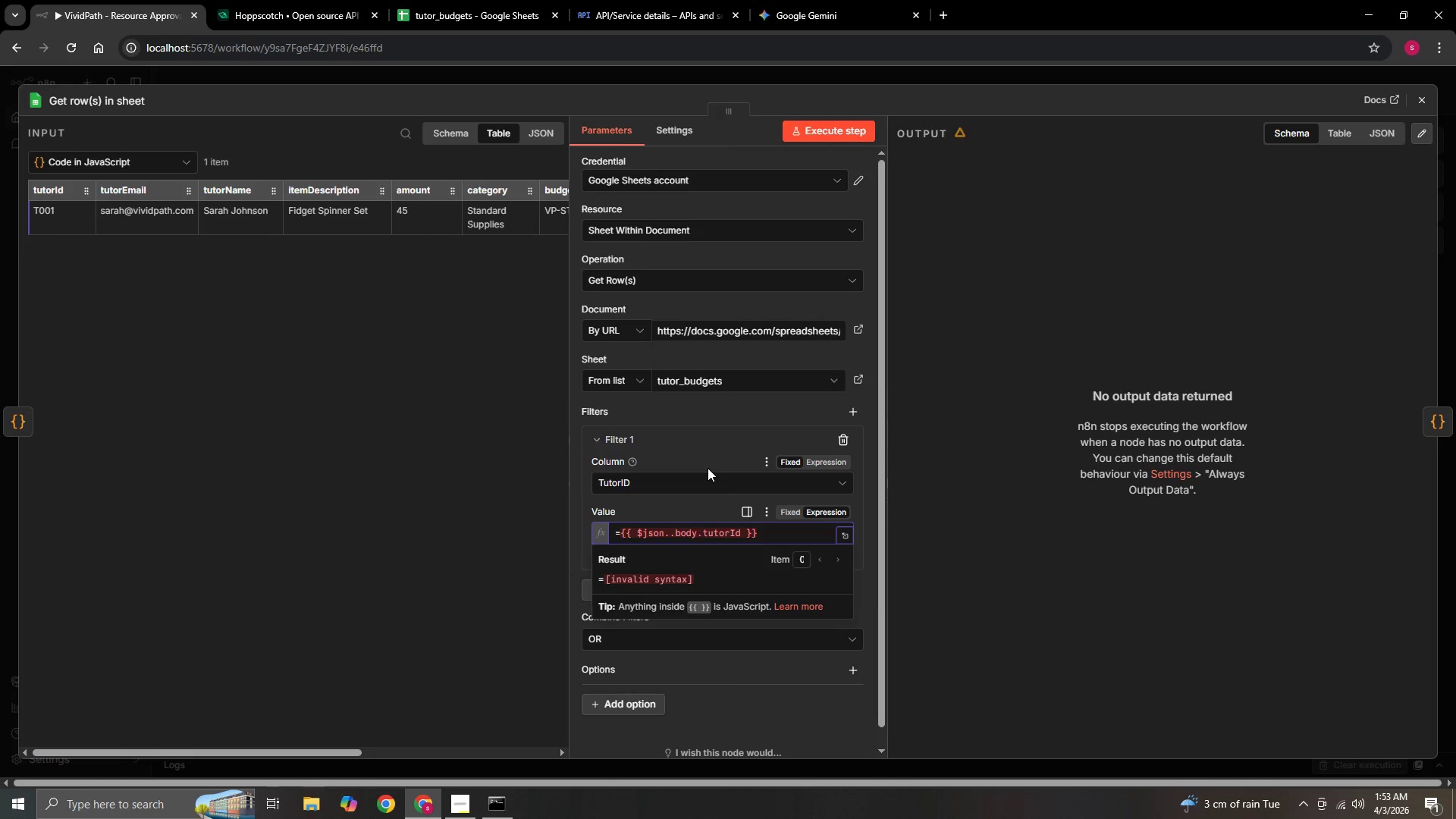 
key(Backspace)
key(Backspace)
key(Backspace)
key(Backspace)
key(Backspace)
key(Backspace)
type(body.)
 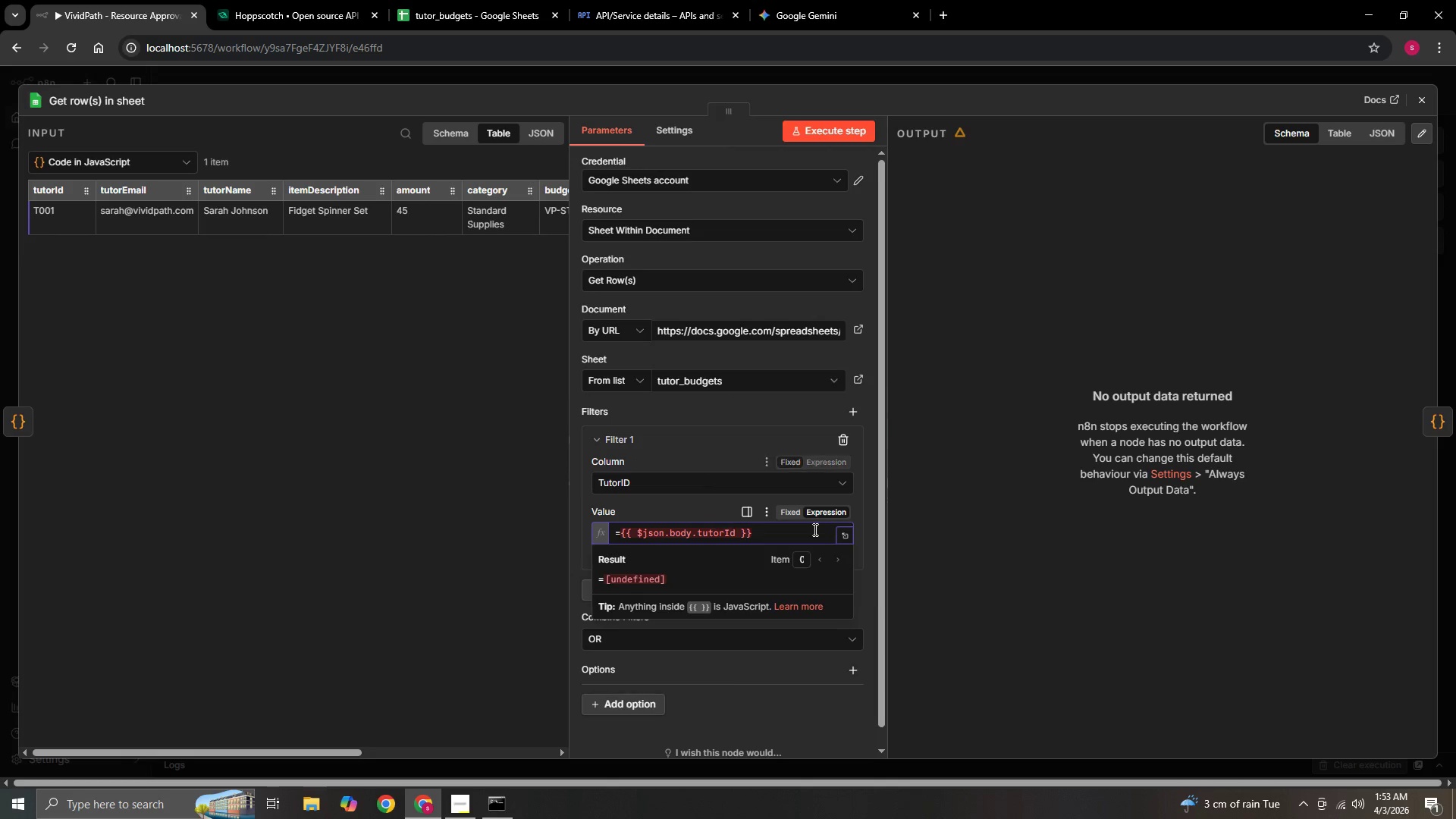 
left_click([943, 532])
 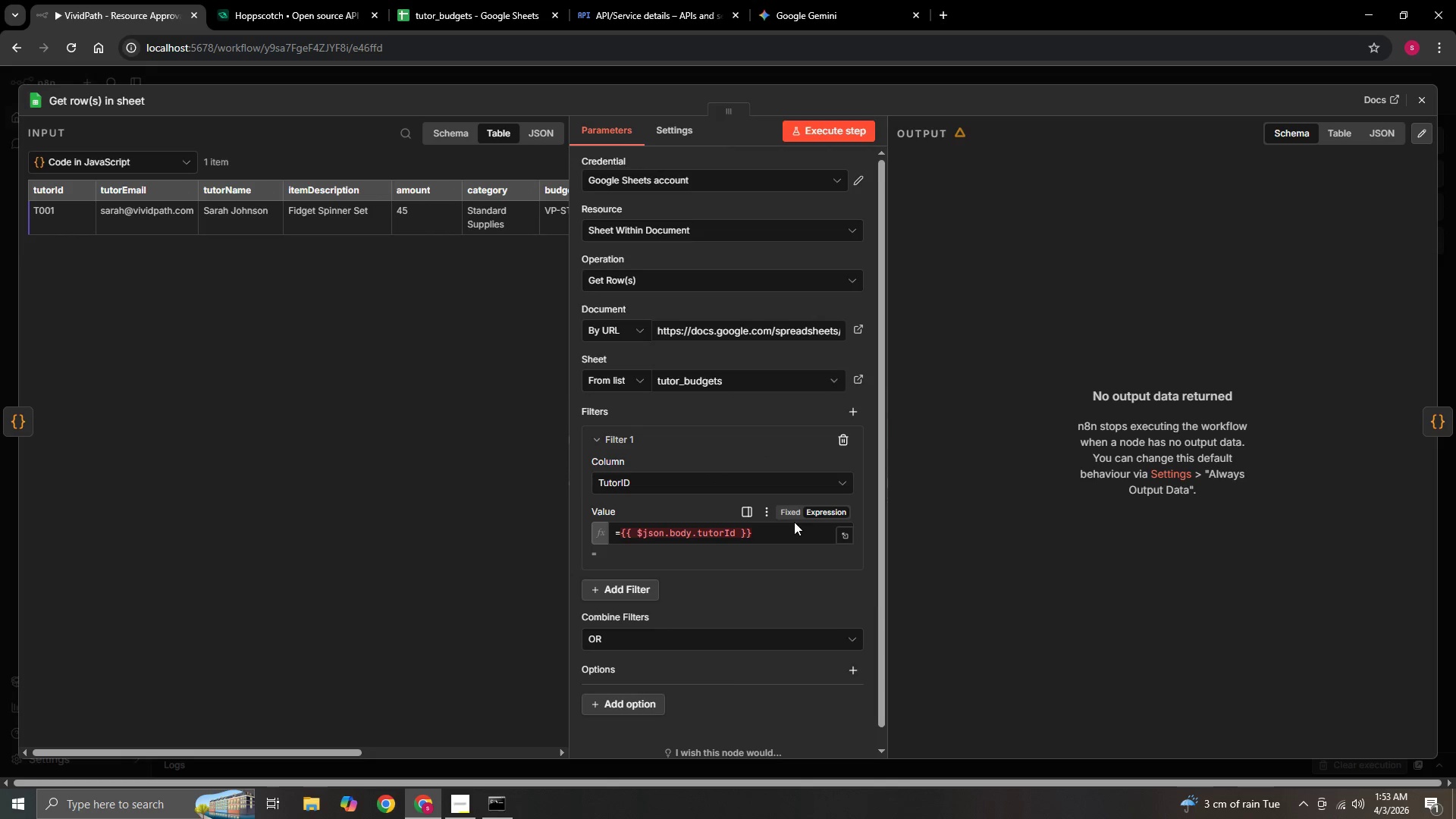 
left_click([792, 513])
 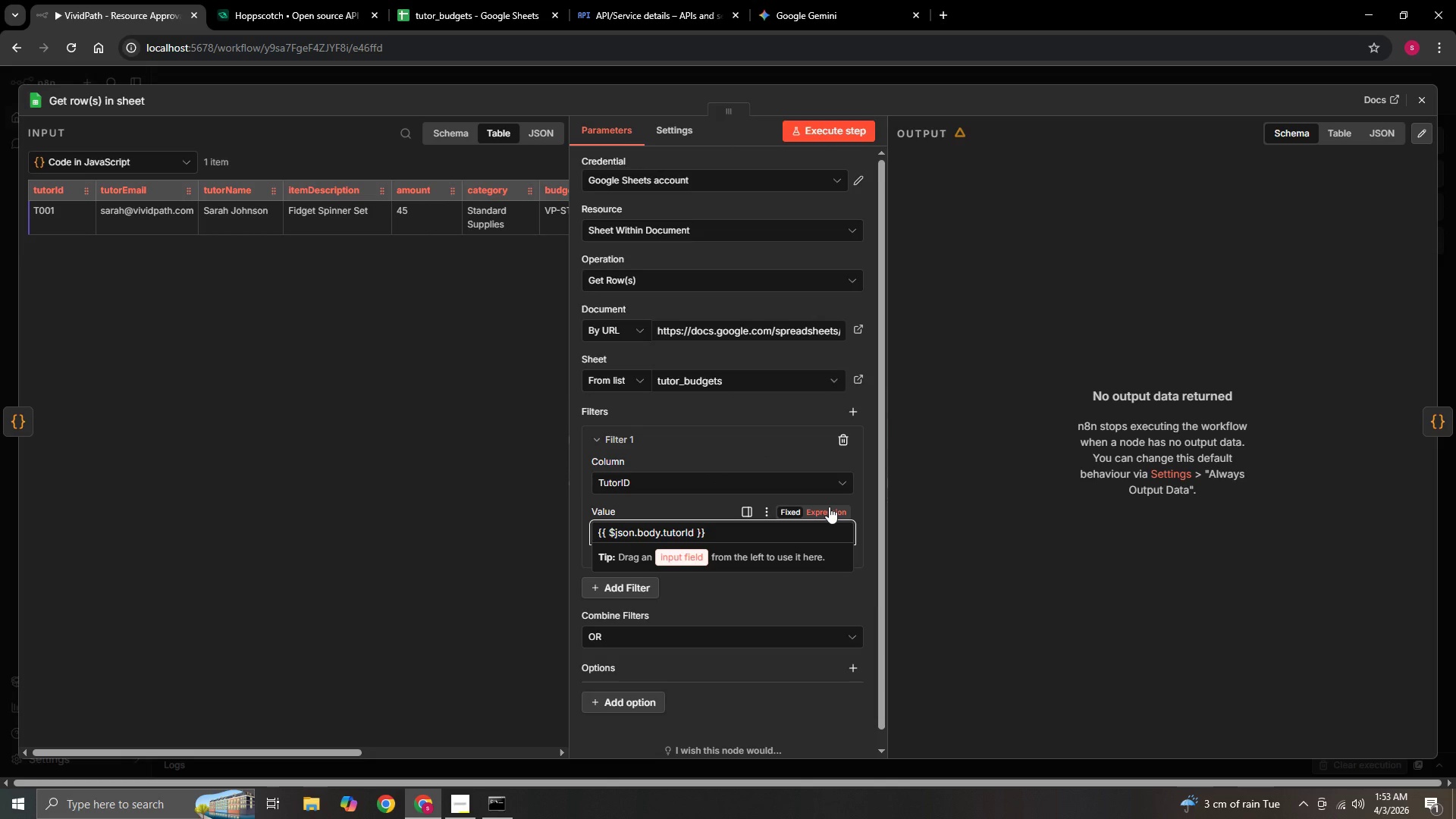 
left_click([829, 507])
 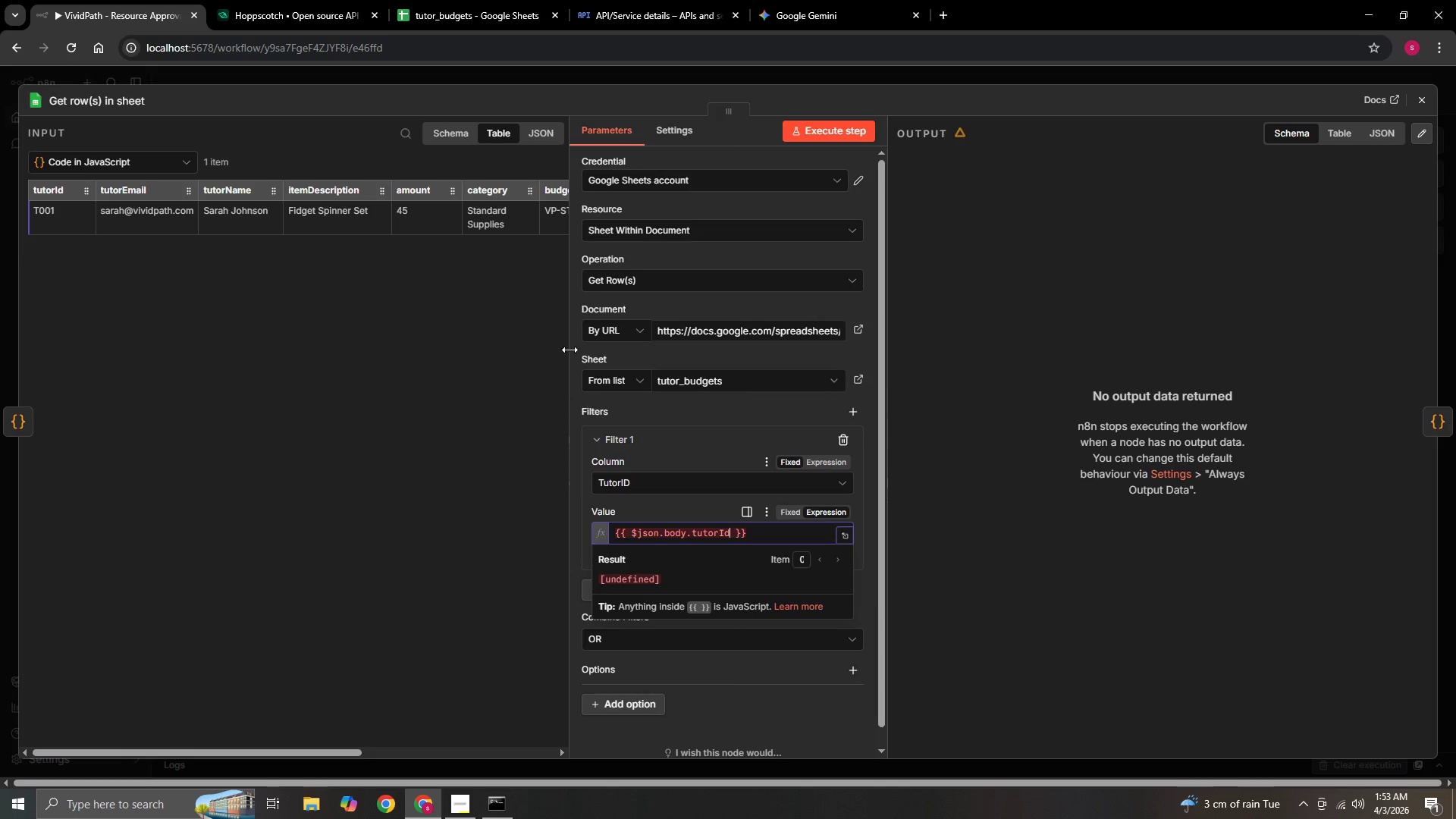 
left_click([836, 126])
 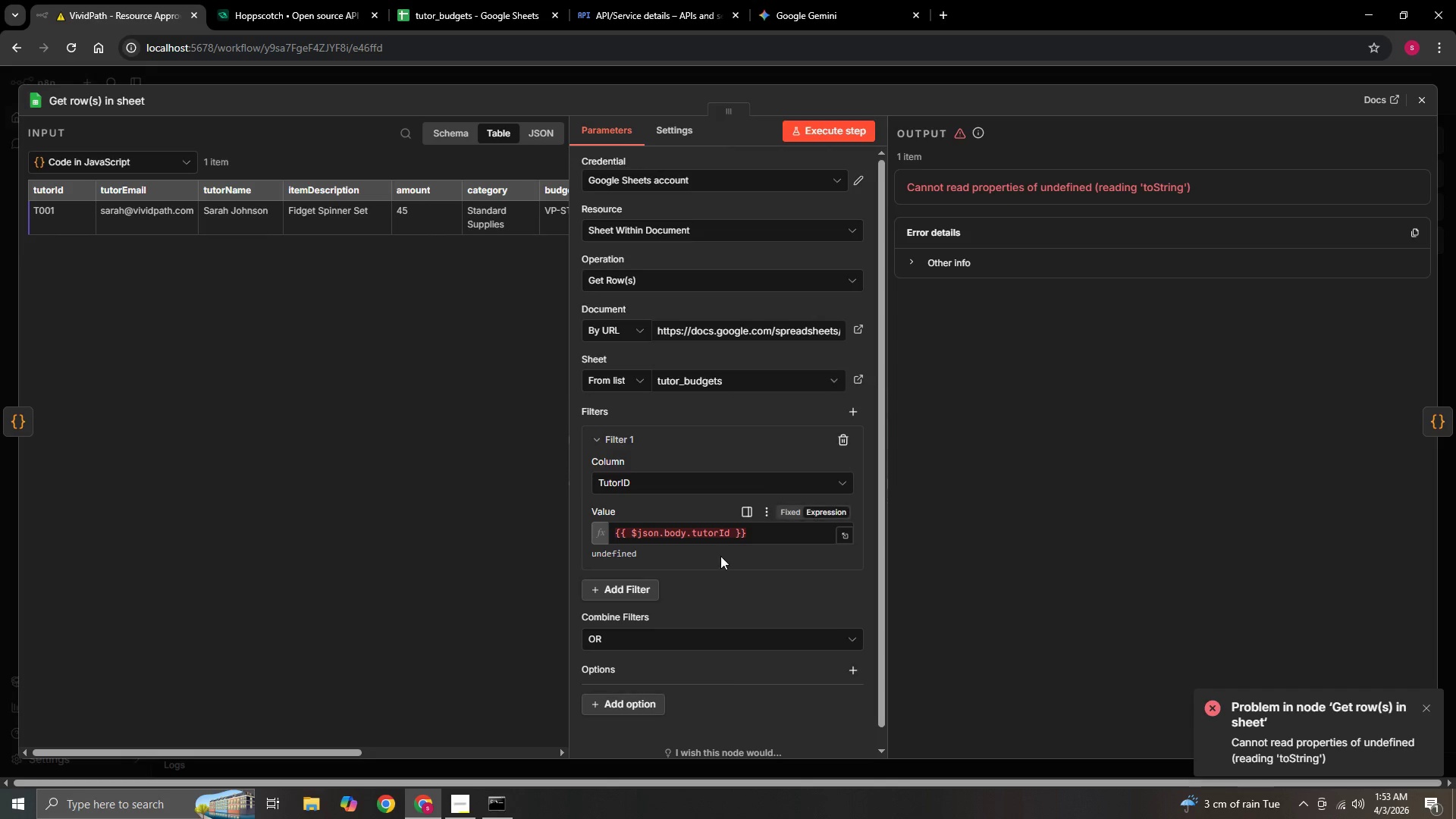 
left_click_drag(start_coordinate=[691, 533], to_coordinate=[660, 532])
 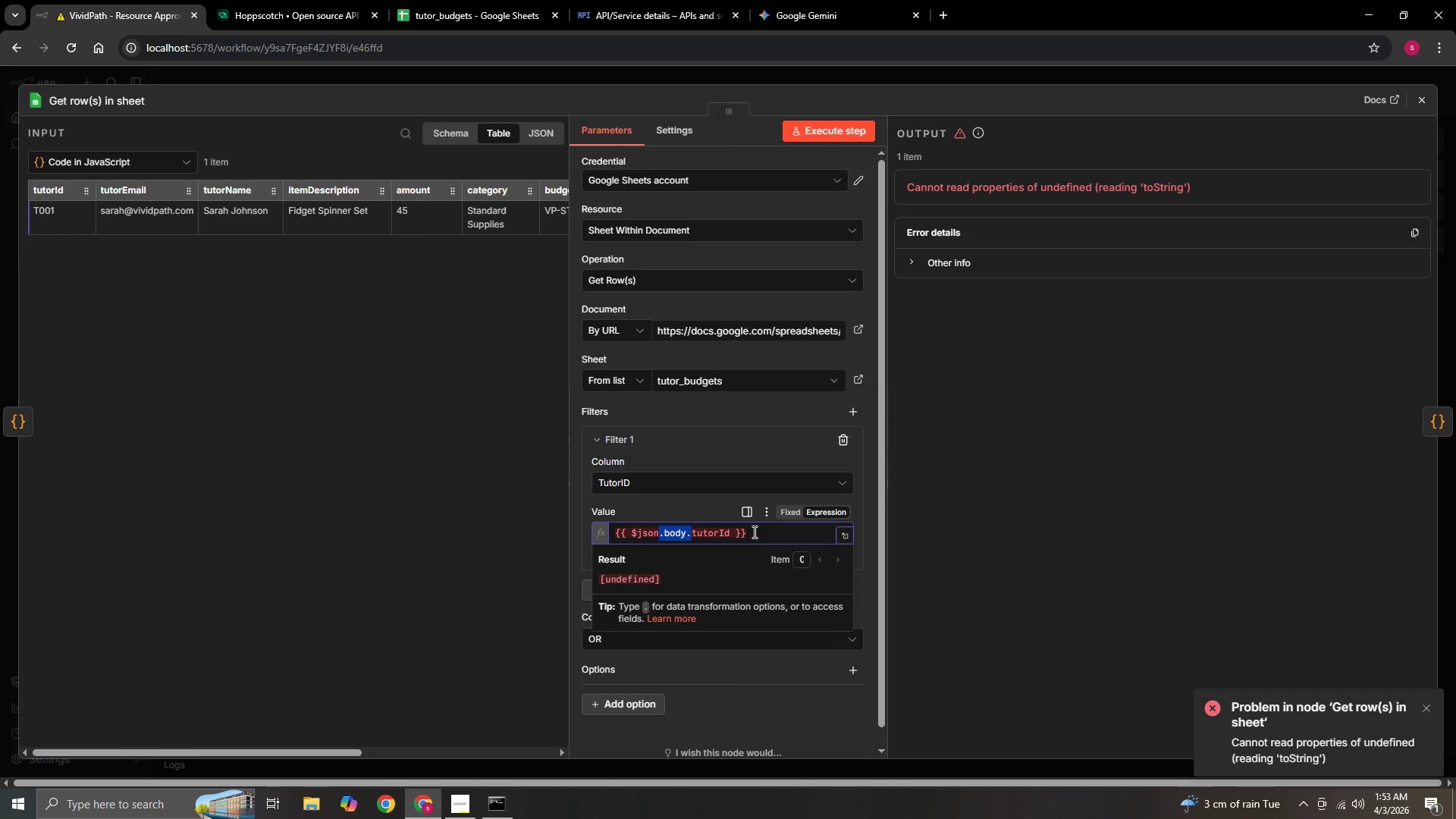 
key(Backspace)
 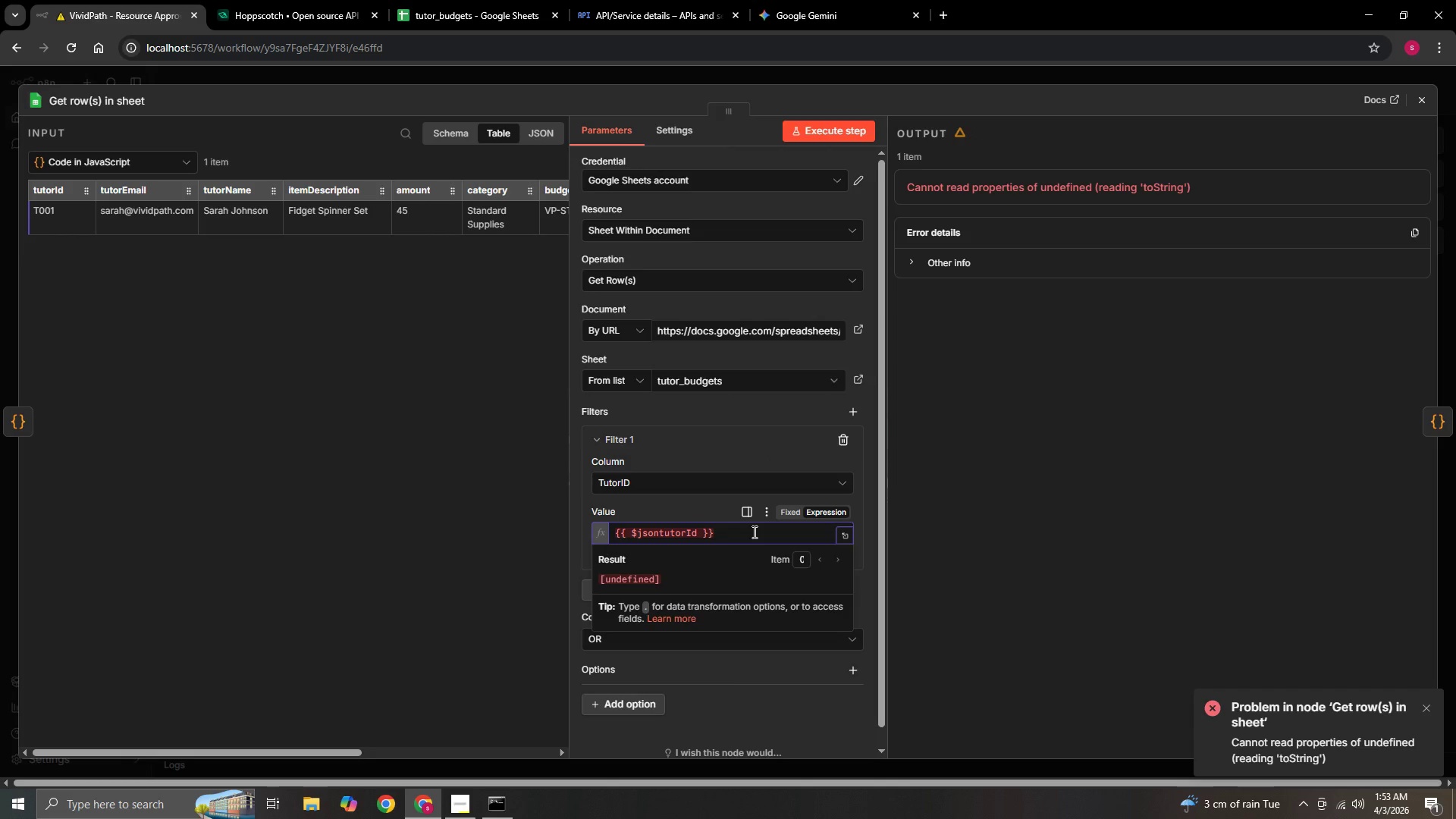 
key(Period)
 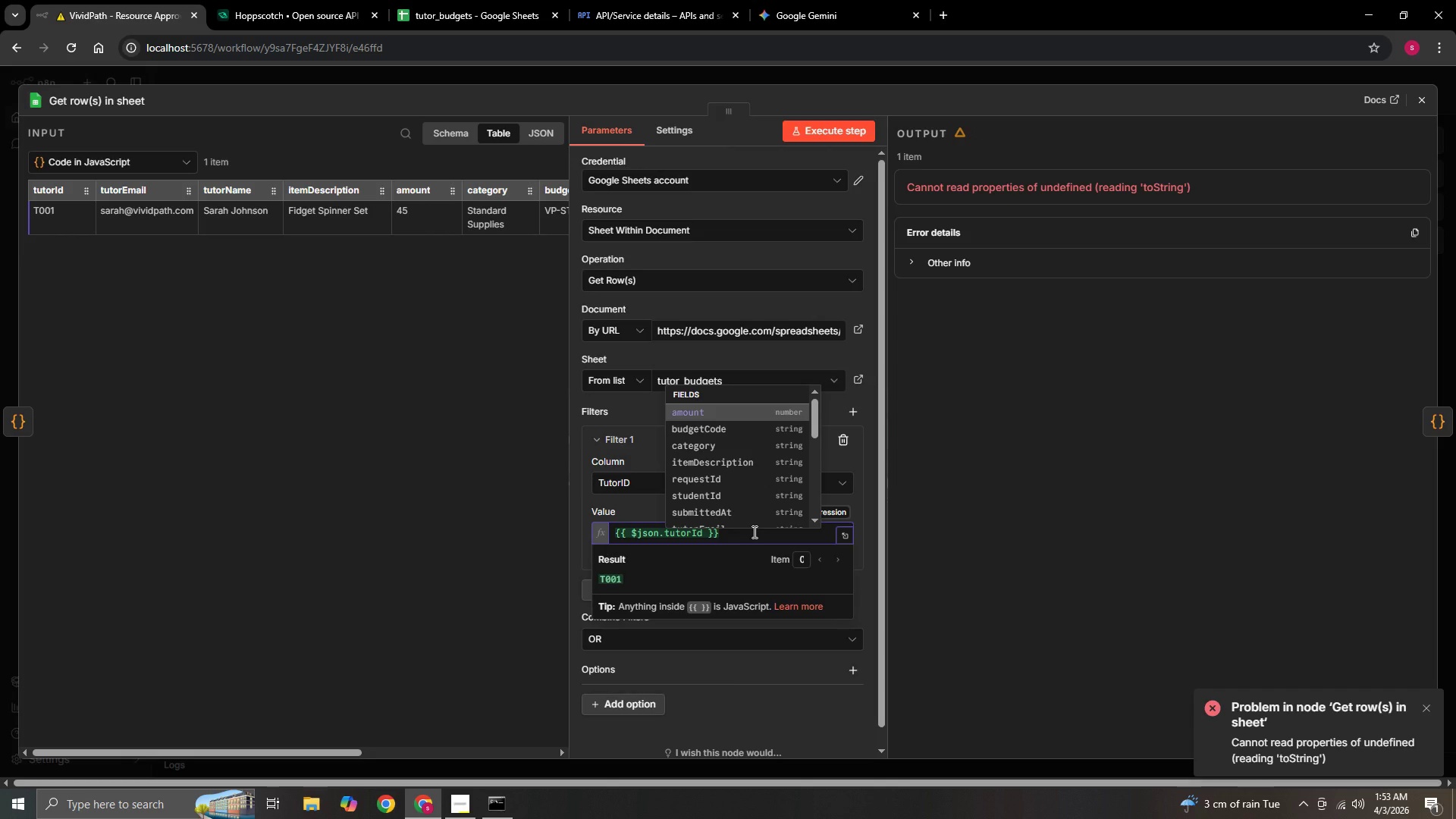 
key(Enter)
 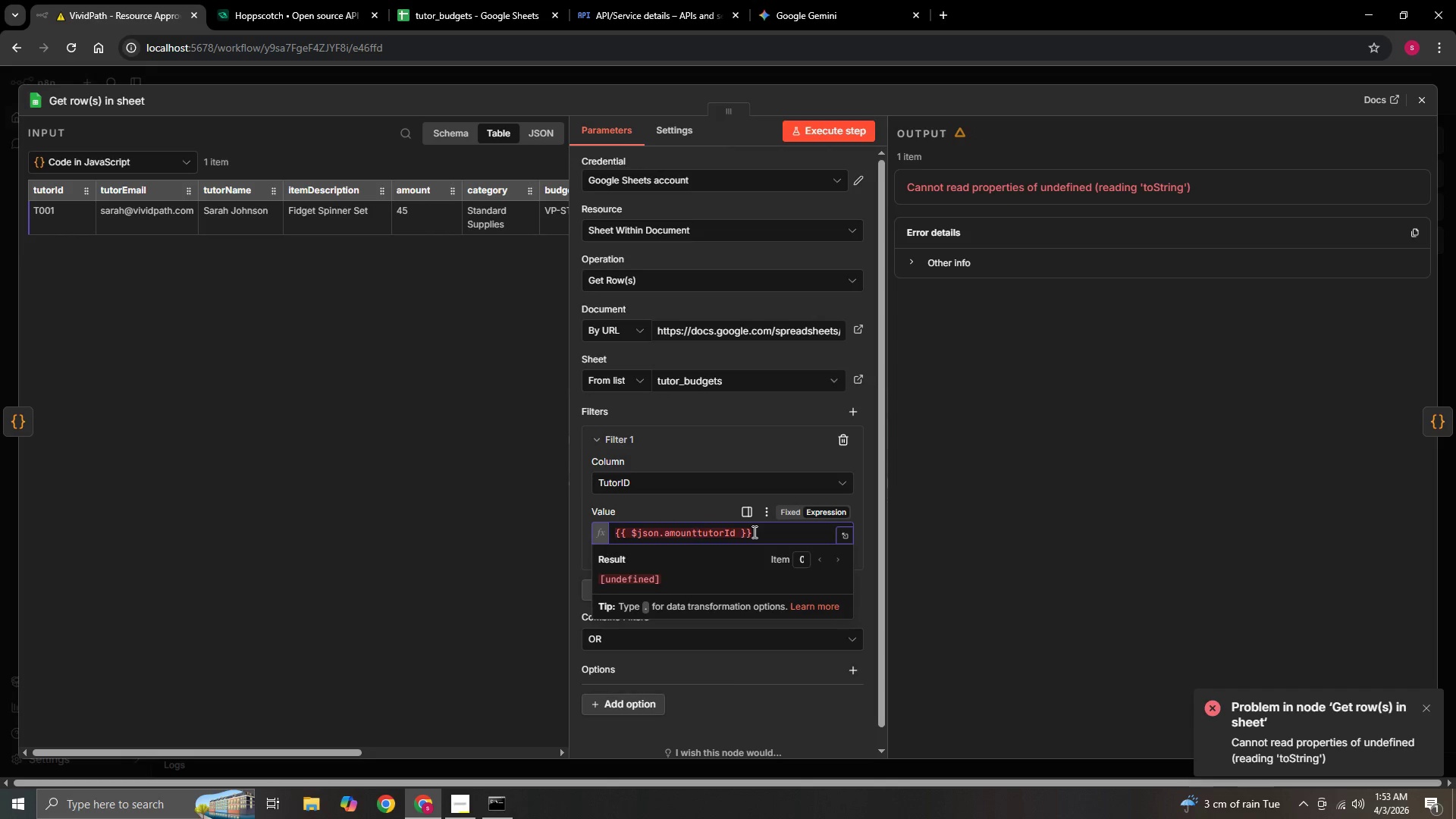 
key(Backspace)
 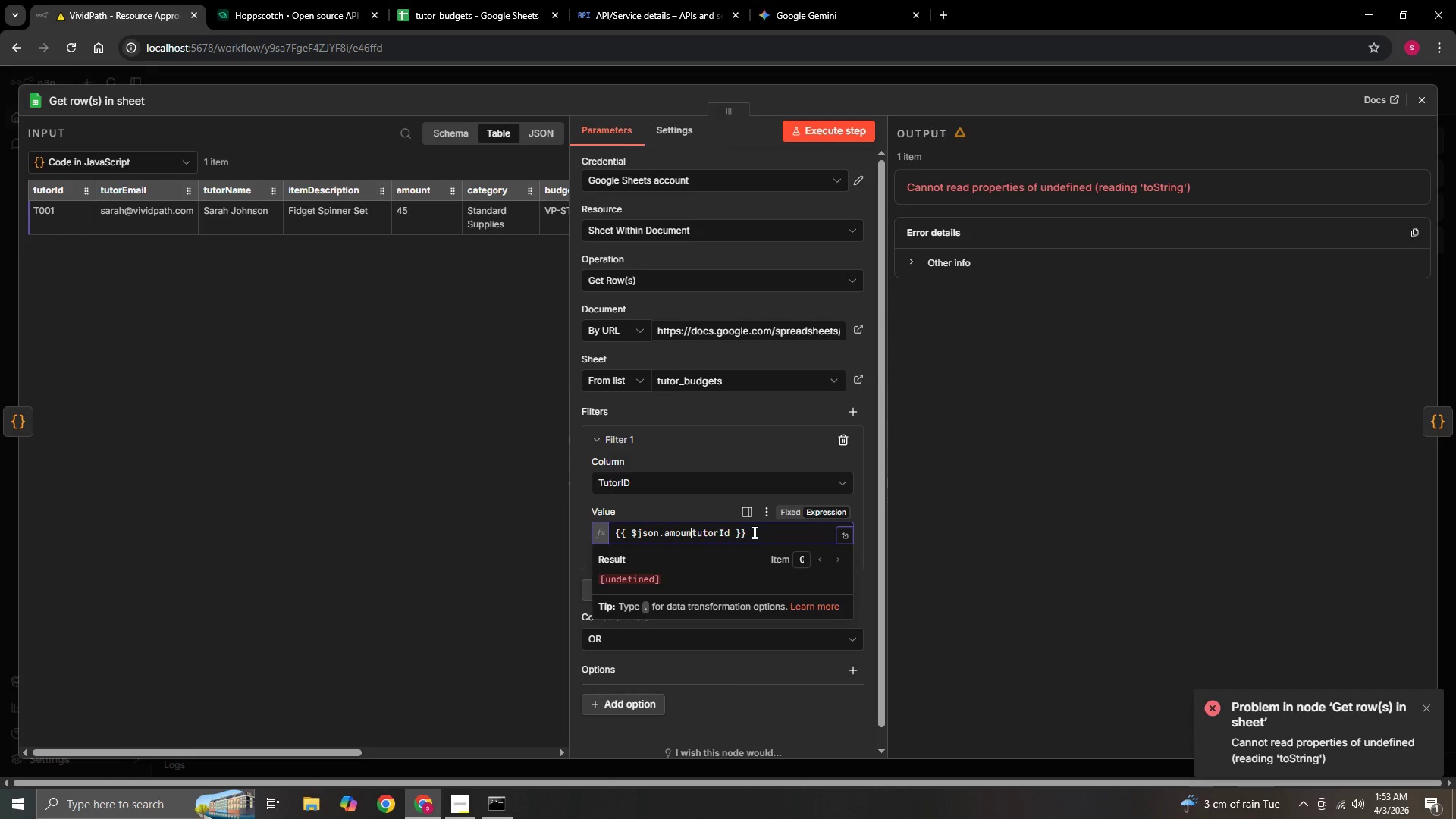 
key(Backspace)
 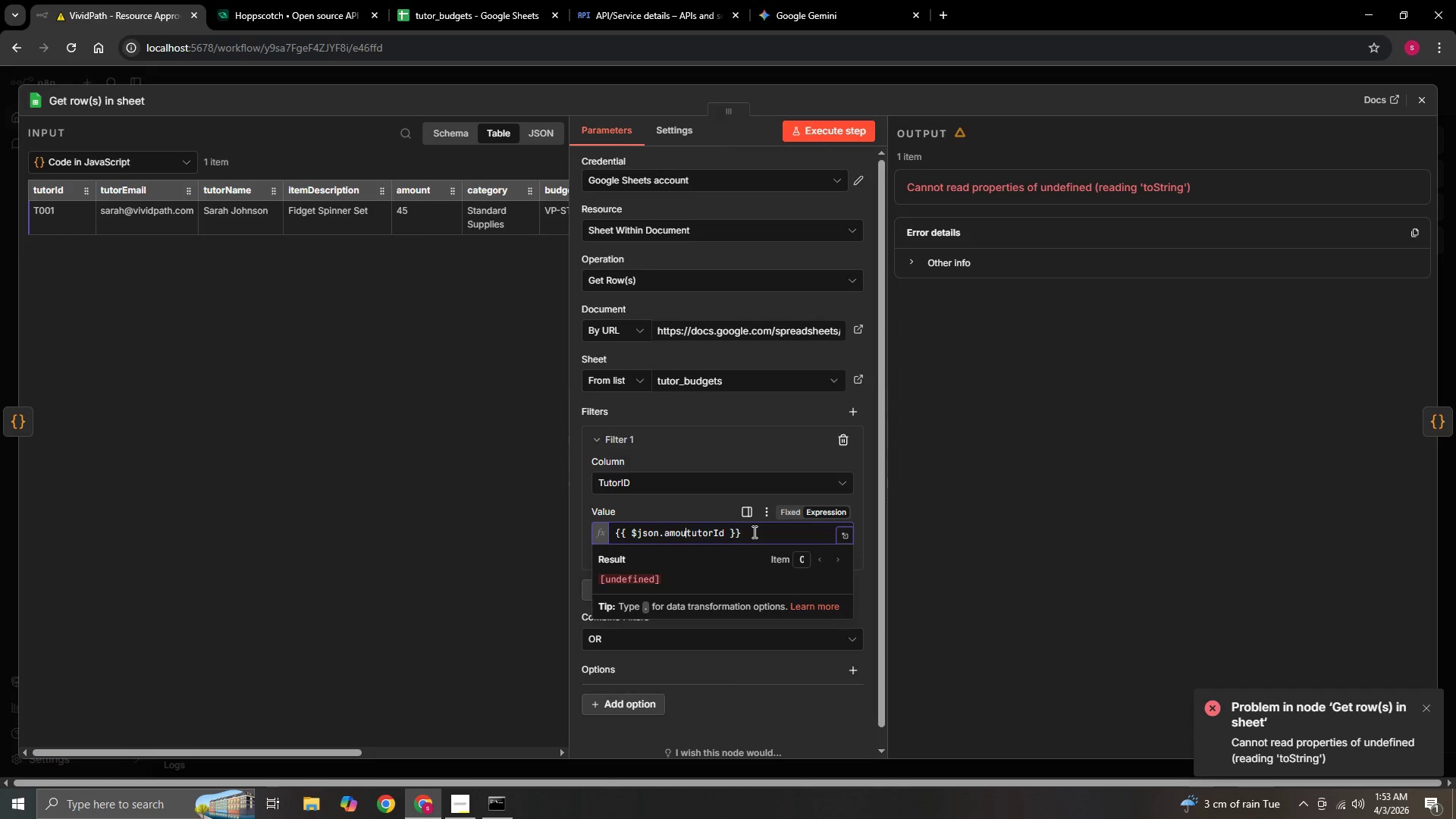 
key(Backspace)
 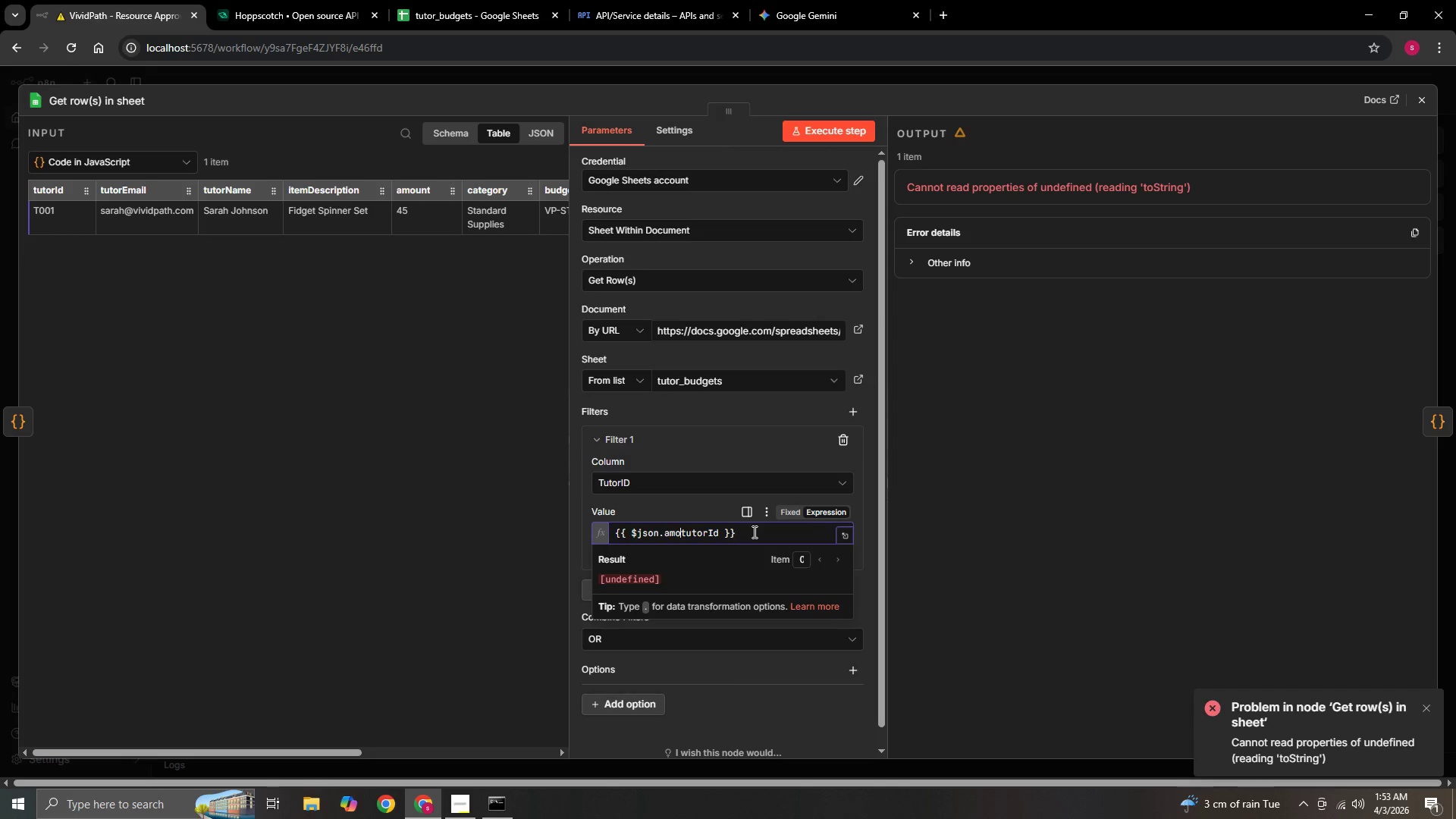 
key(Backspace)
 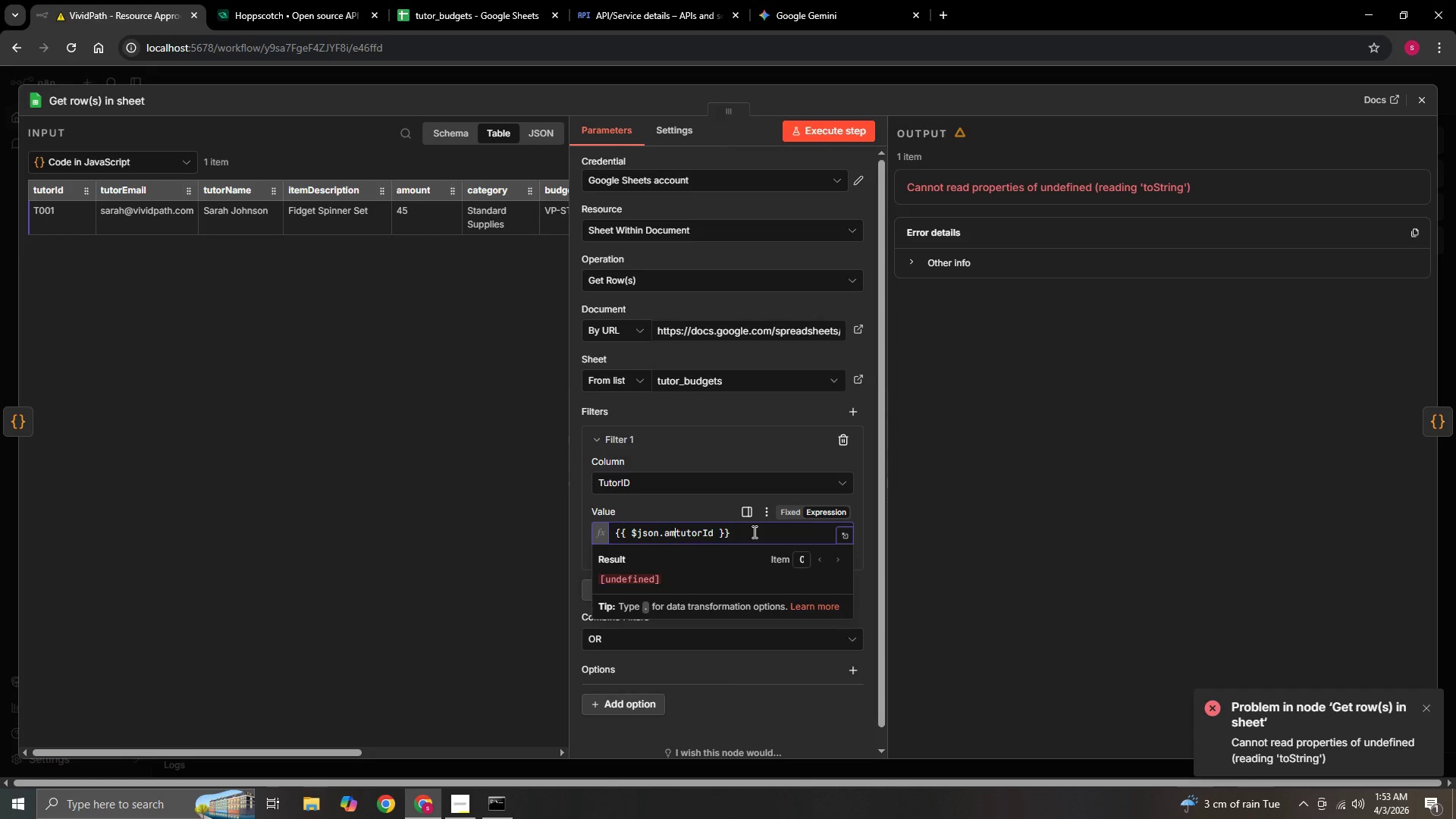 
key(Backspace)
 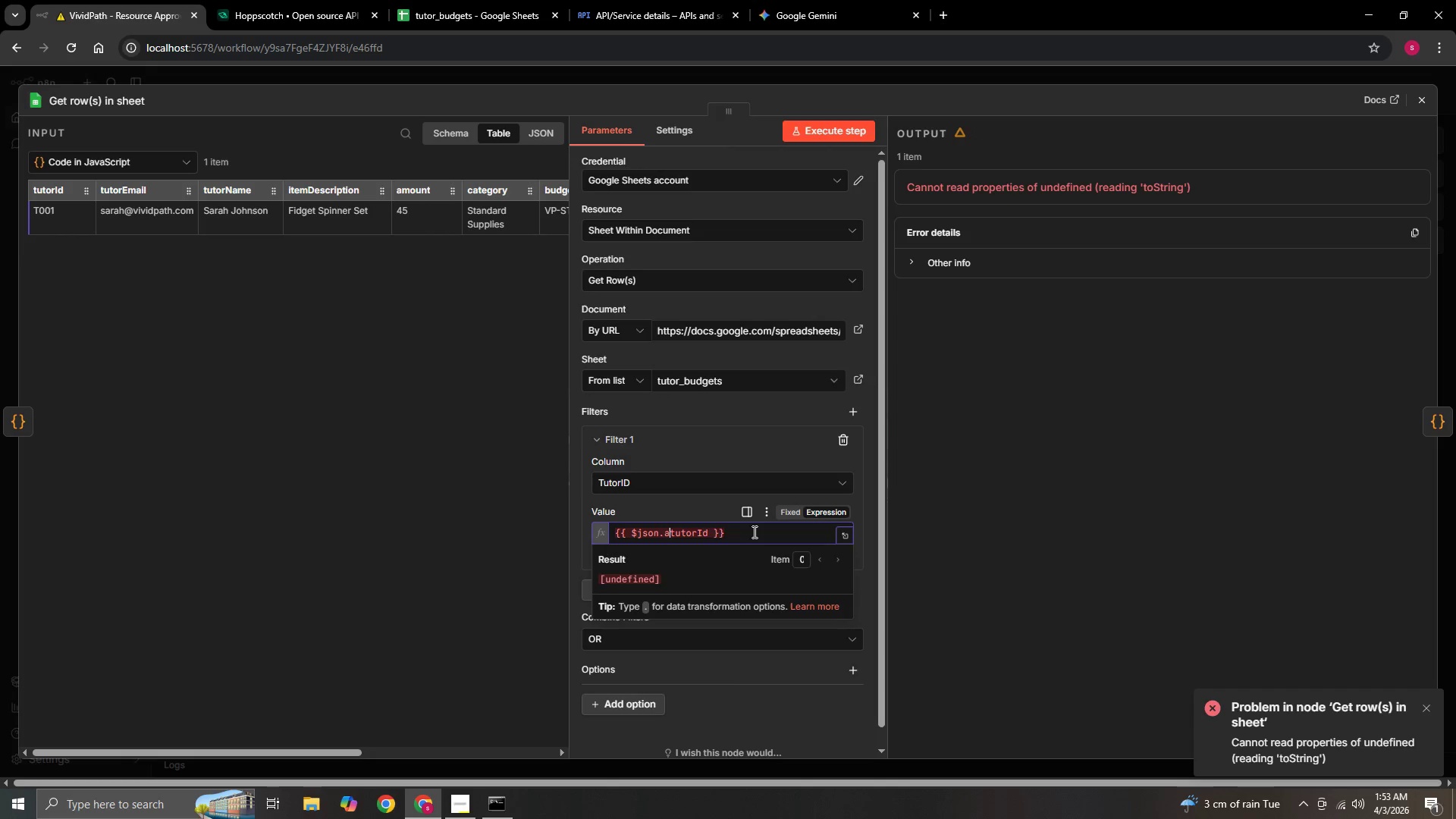 
key(Backspace)
 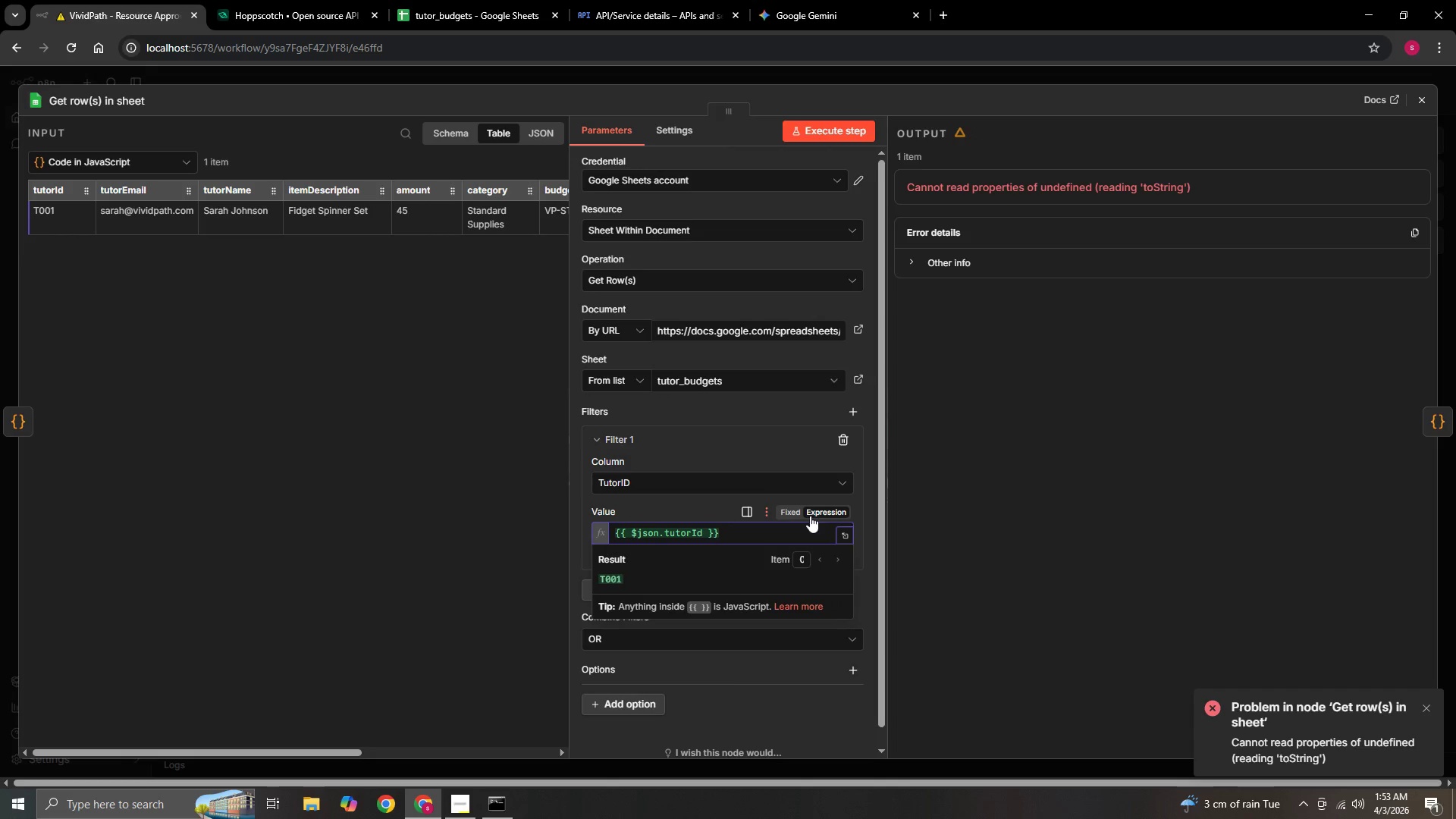 
left_click([984, 516])
 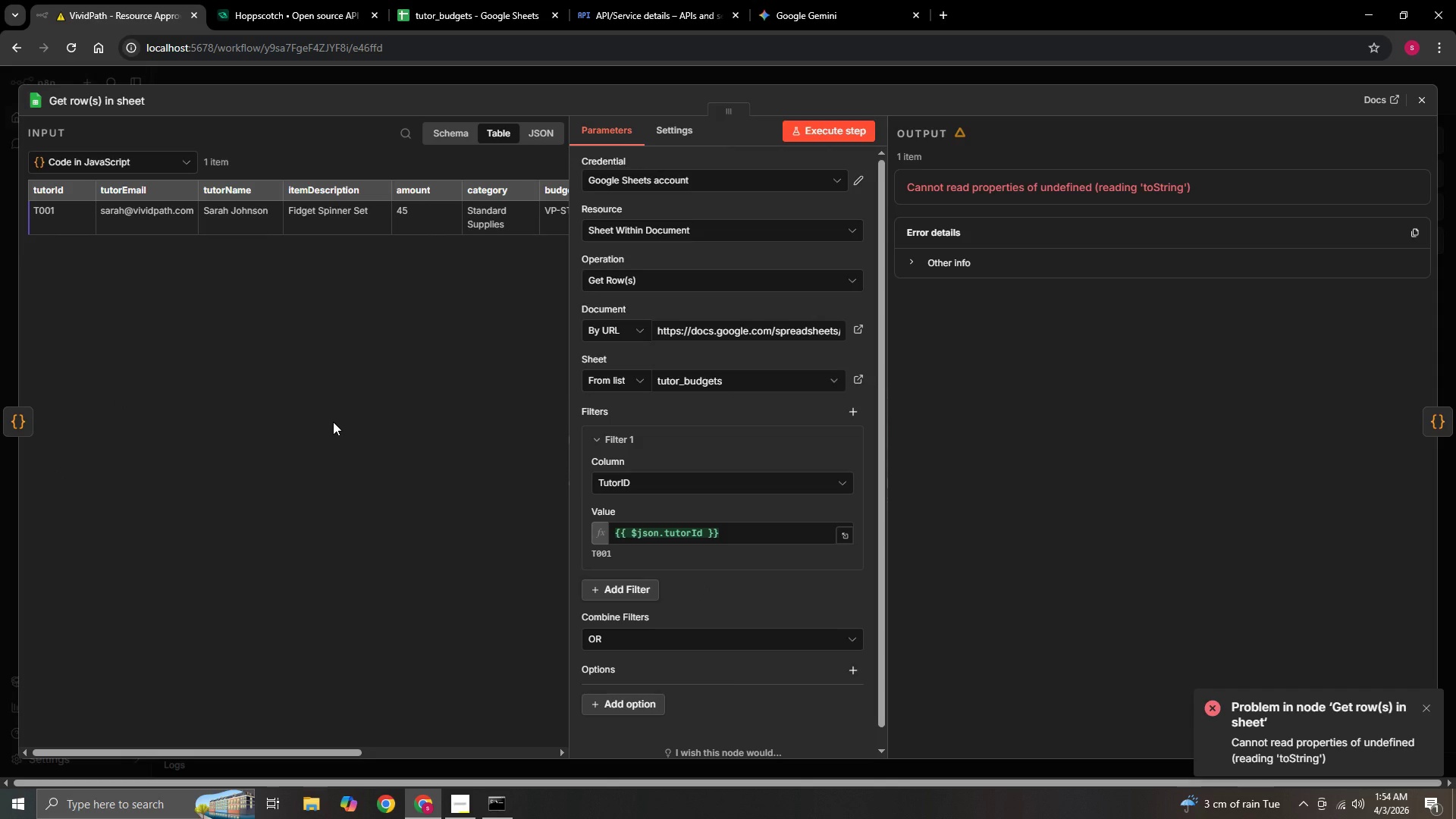 
wait(16.98)
 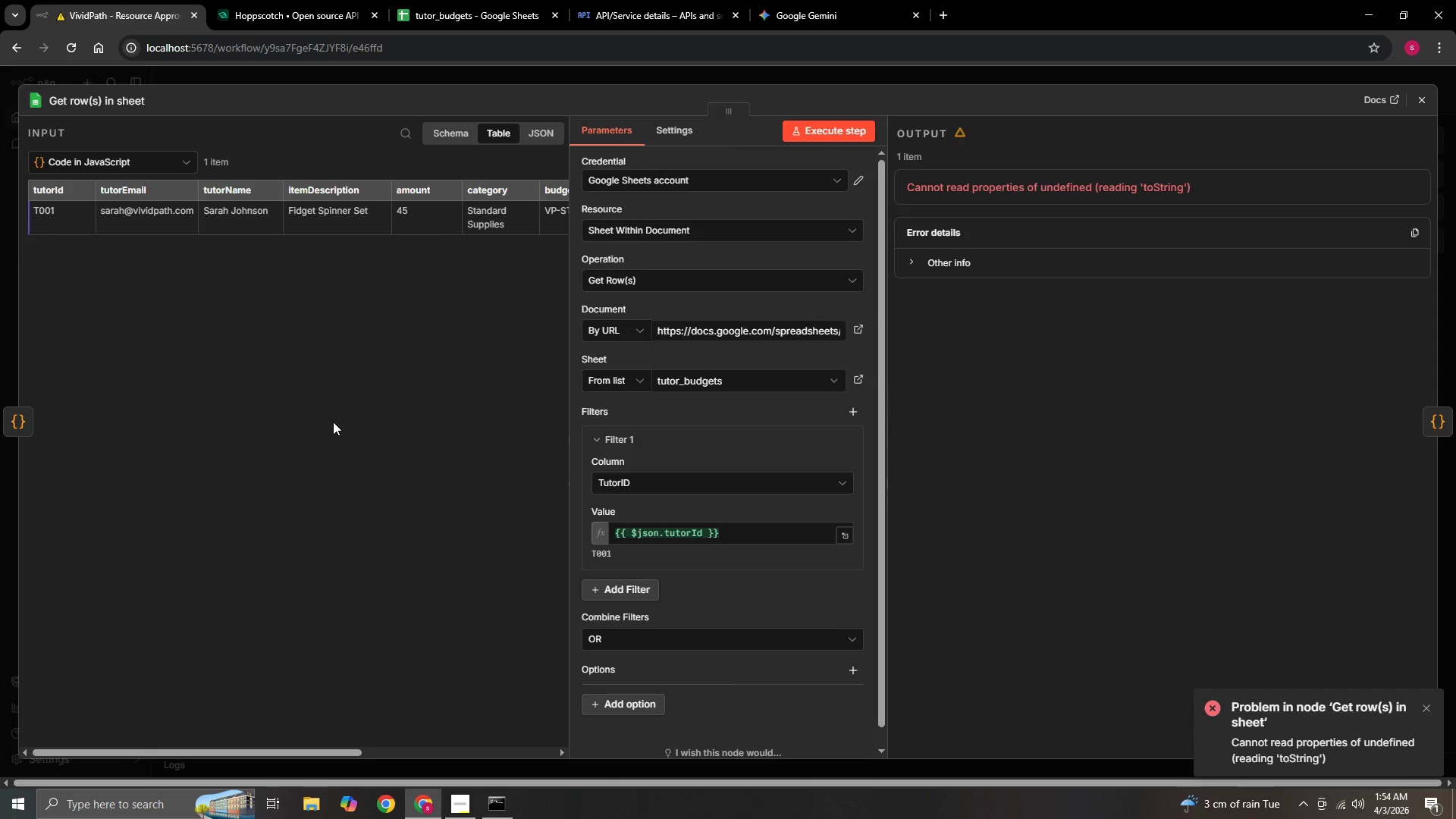 
left_click_drag(start_coordinate=[244, 754], to_coordinate=[72, 720])
 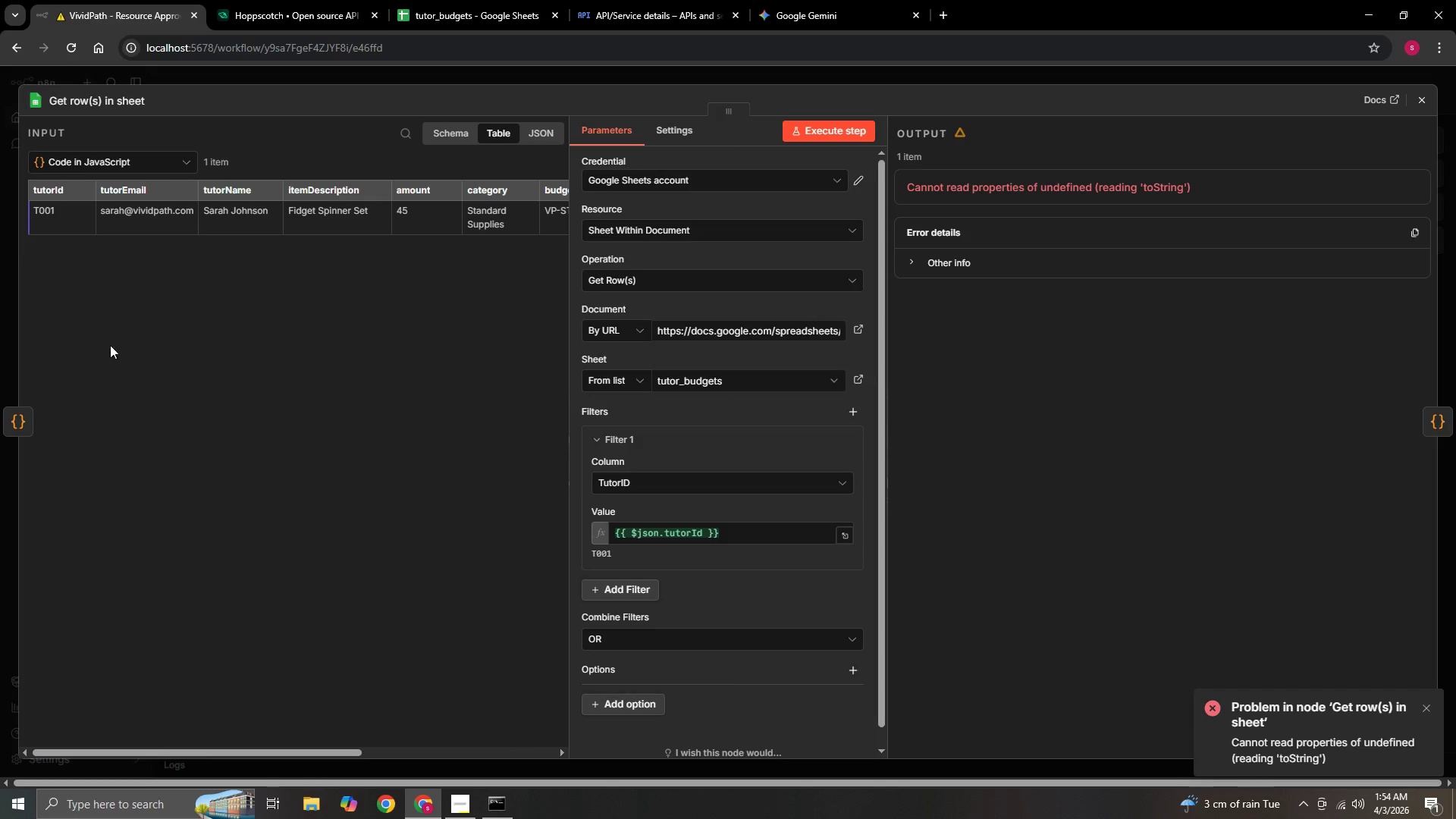 
mouse_move([36, 422])
 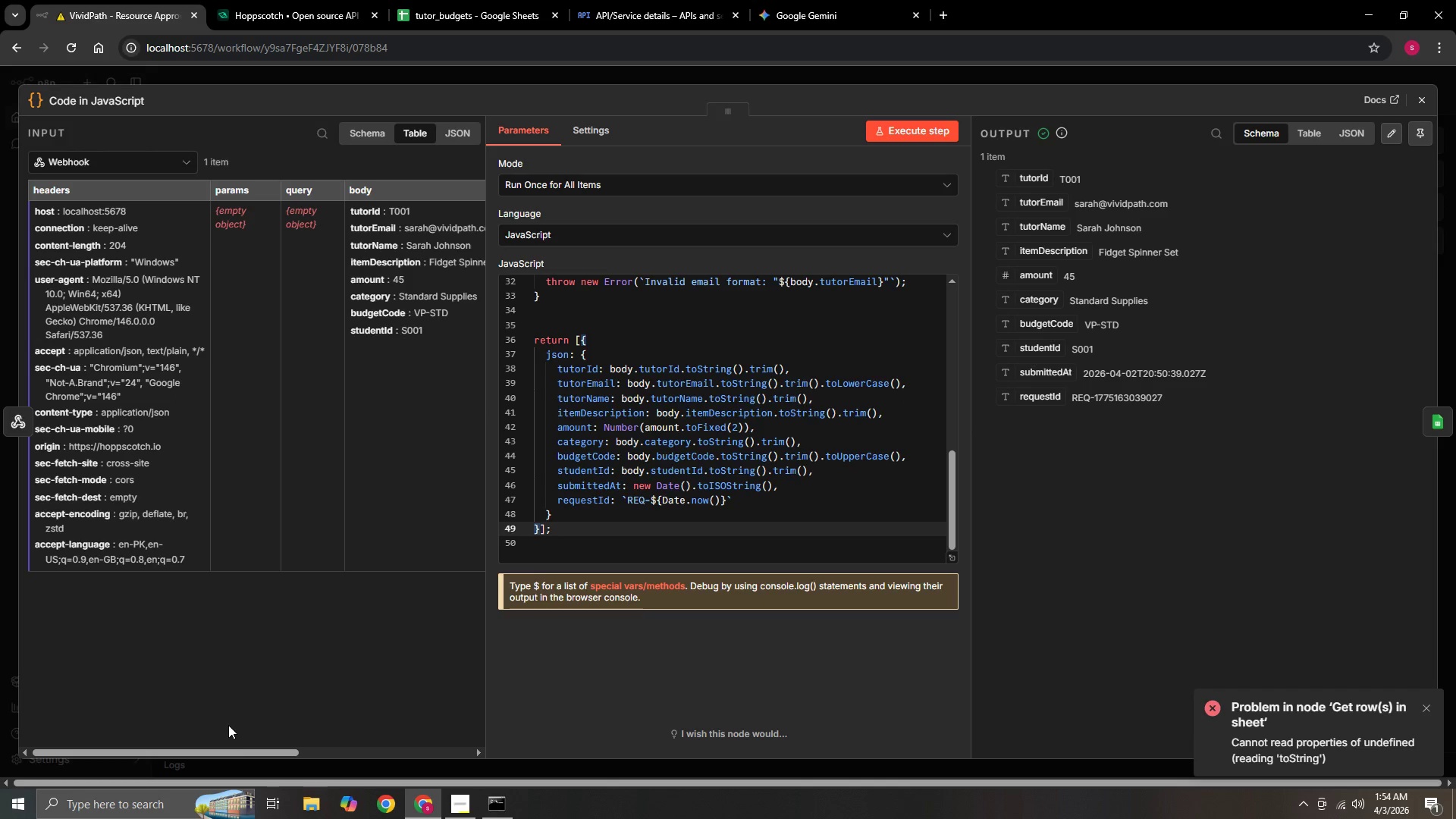 
left_click_drag(start_coordinate=[242, 755], to_coordinate=[191, 736])
 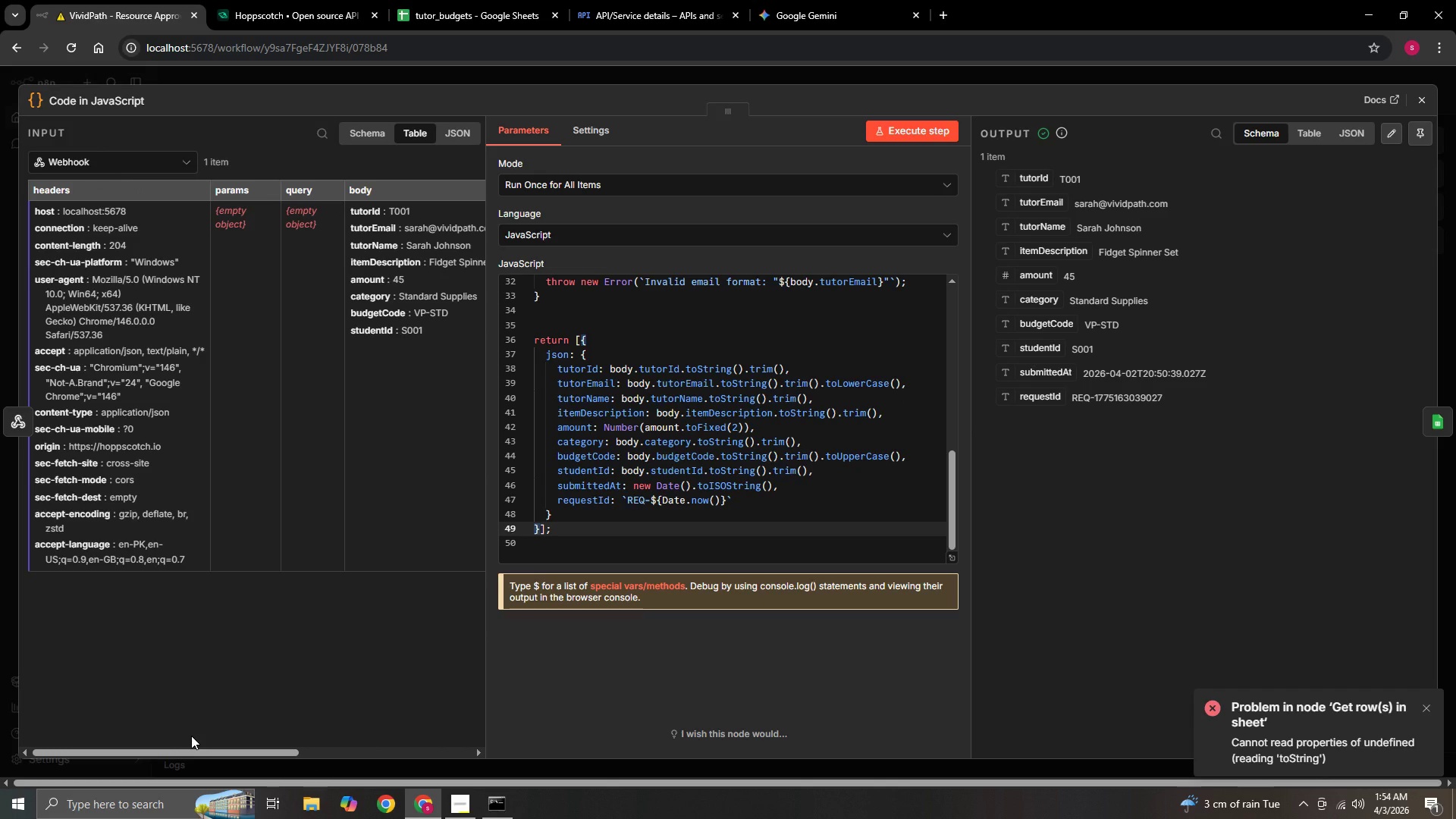 
wait(14.5)
 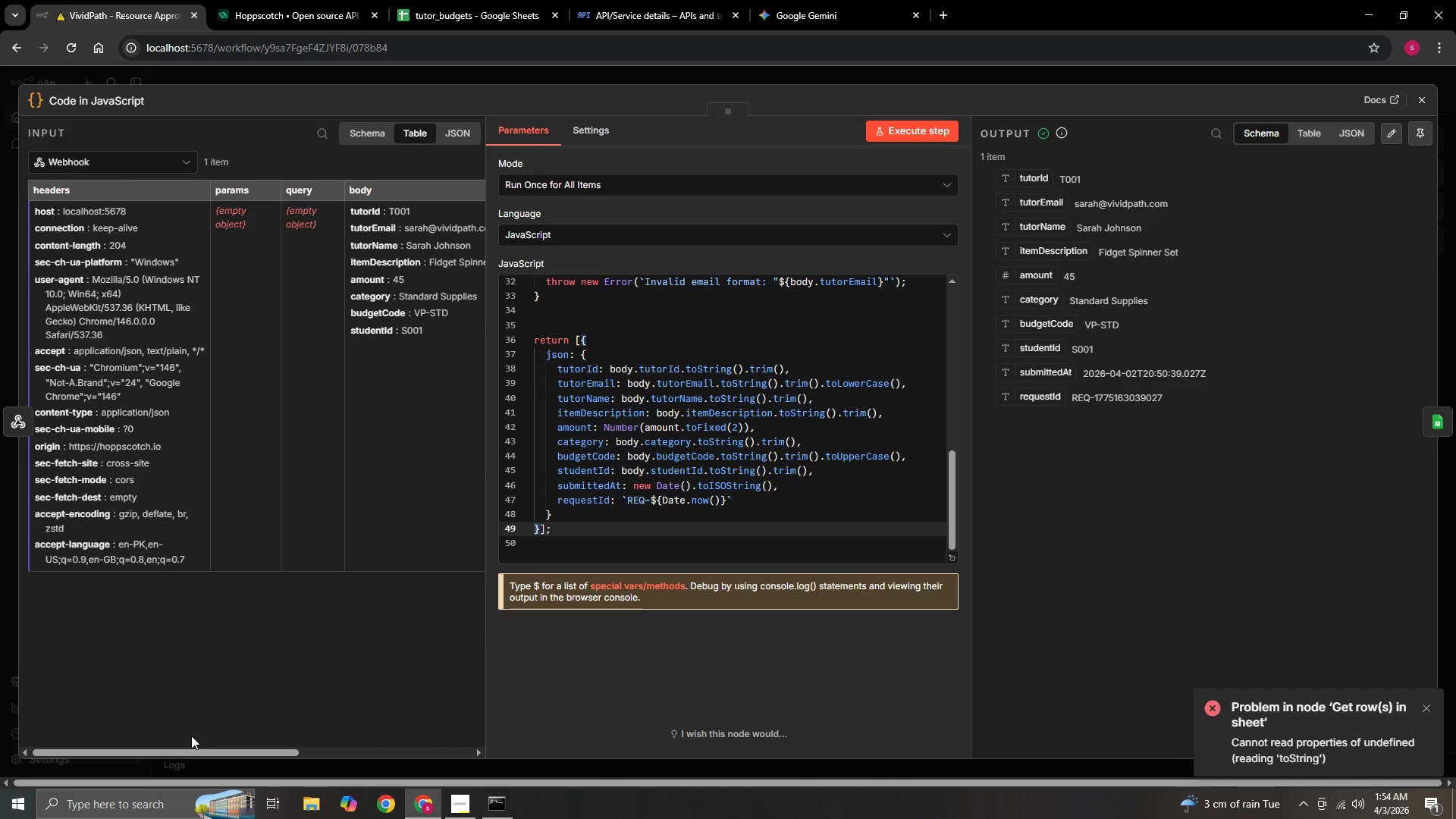 
scroll: coordinate [726, 544], scroll_direction: up, amount: 10.0
 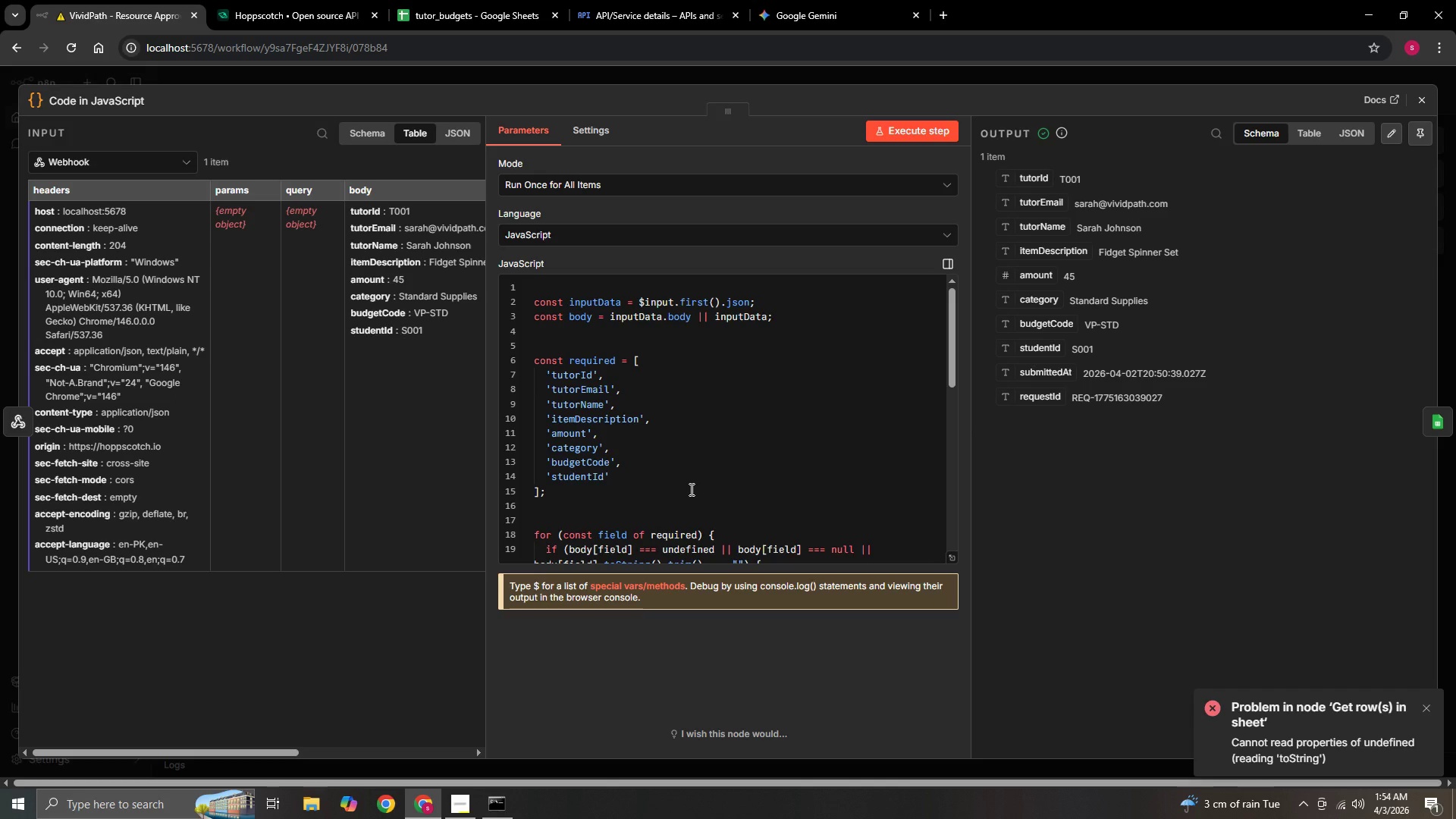 
wait(12.99)
 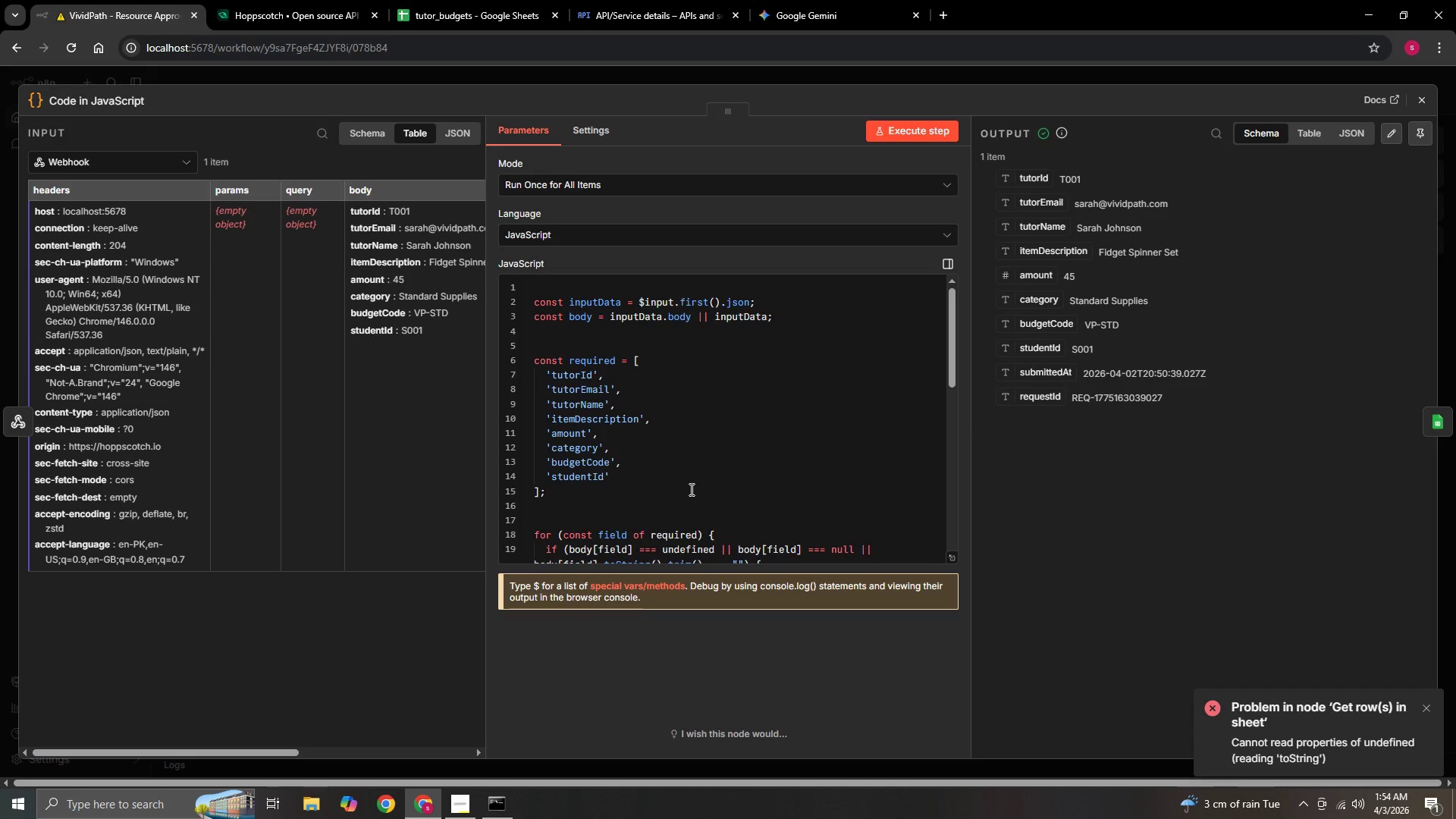 
scroll: coordinate [711, 461], scroll_direction: down, amount: 4.0
 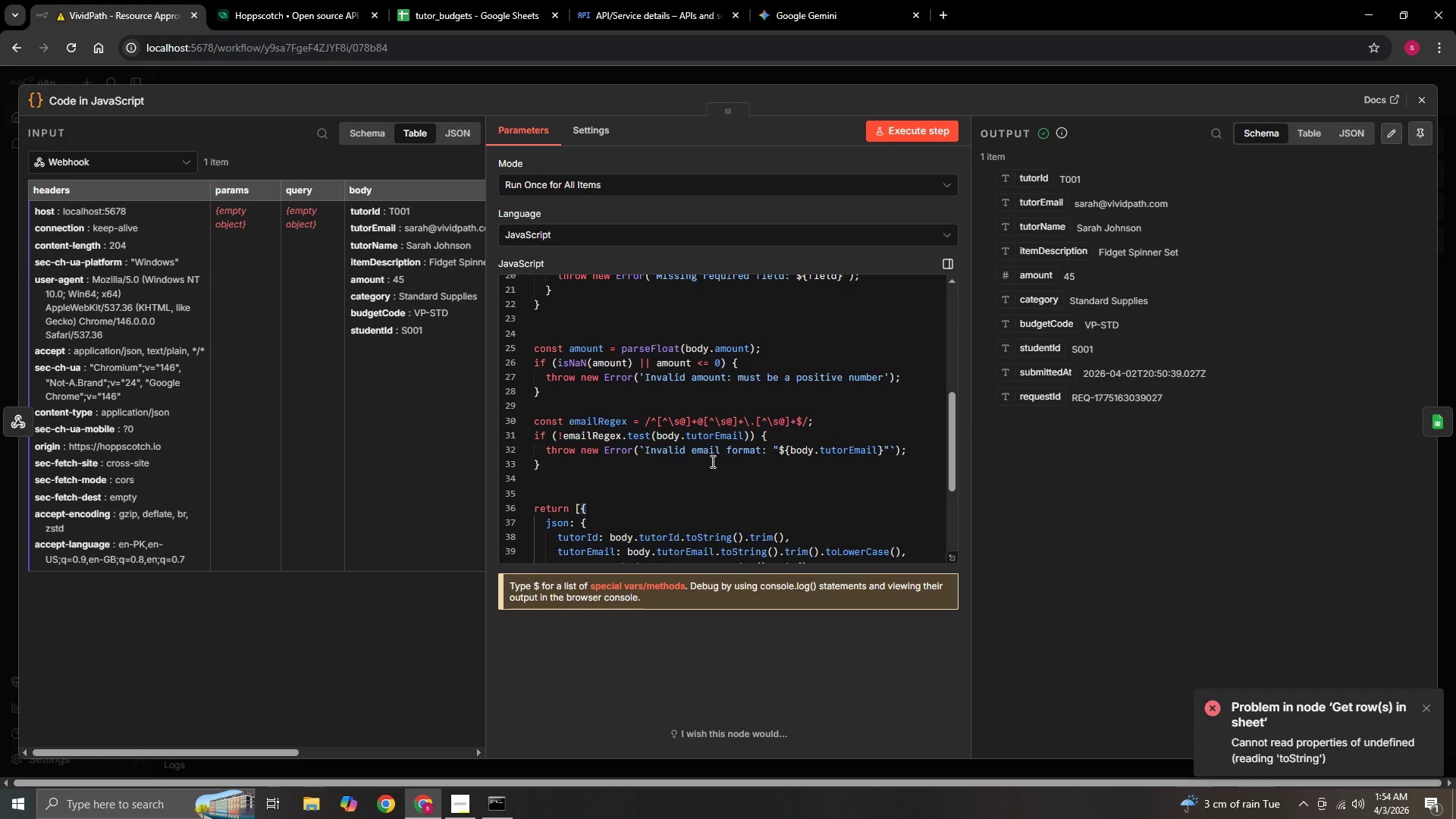 
scroll: coordinate [711, 461], scroll_direction: up, amount: 1.0
 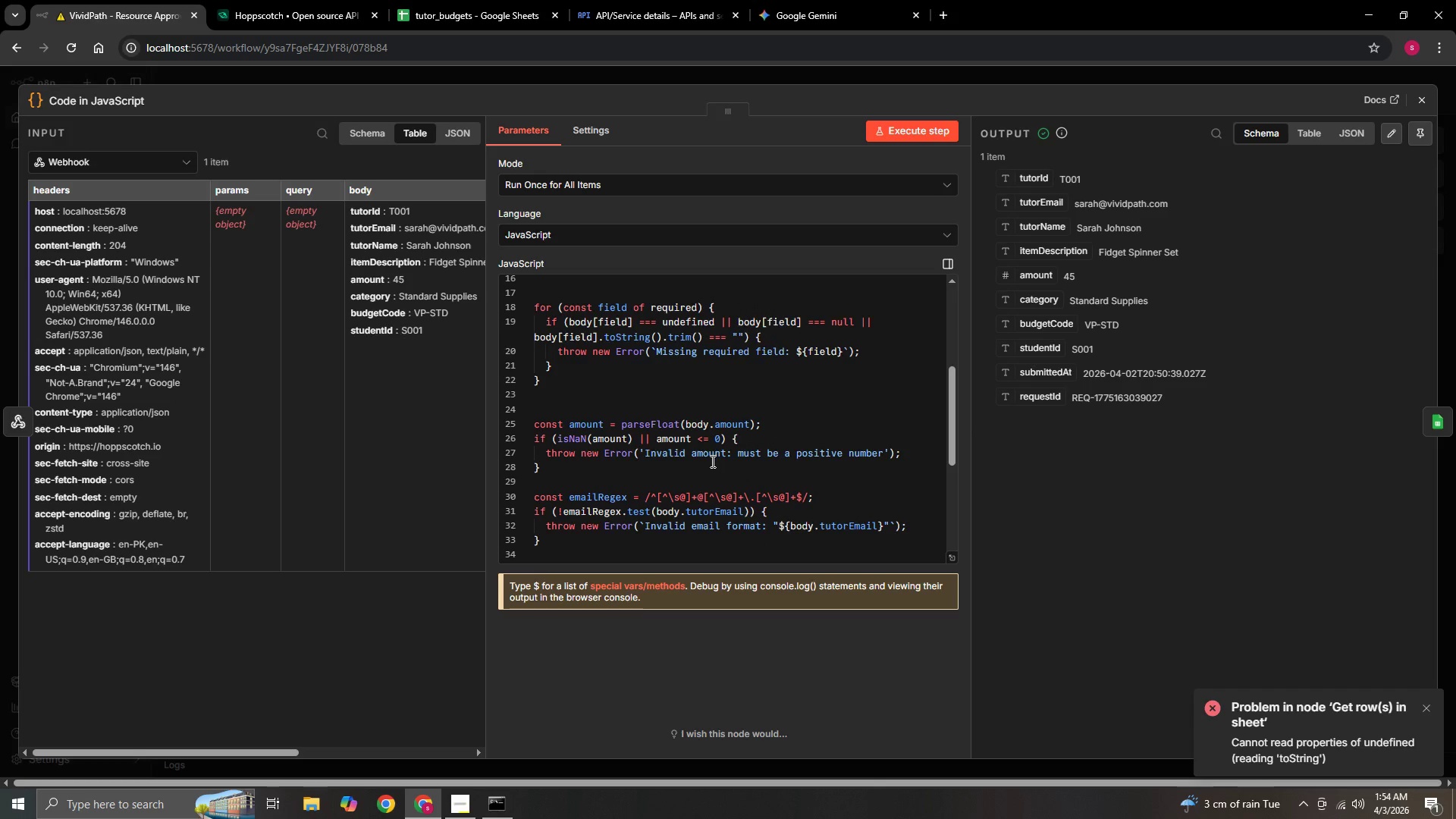 
scroll: coordinate [711, 461], scroll_direction: down, amount: 1.0
 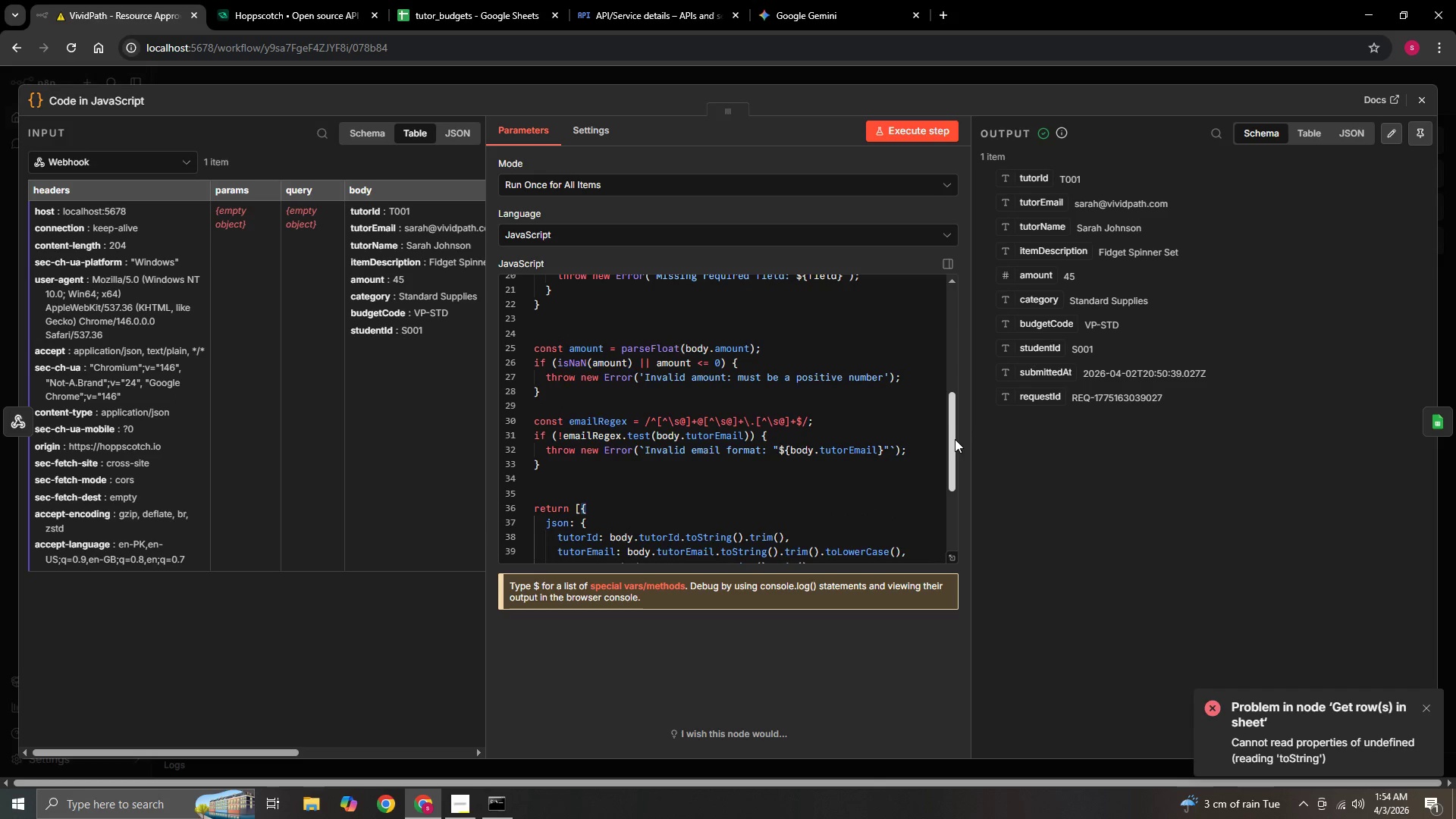 
left_click_drag(start_coordinate=[953, 439], to_coordinate=[955, 426])
 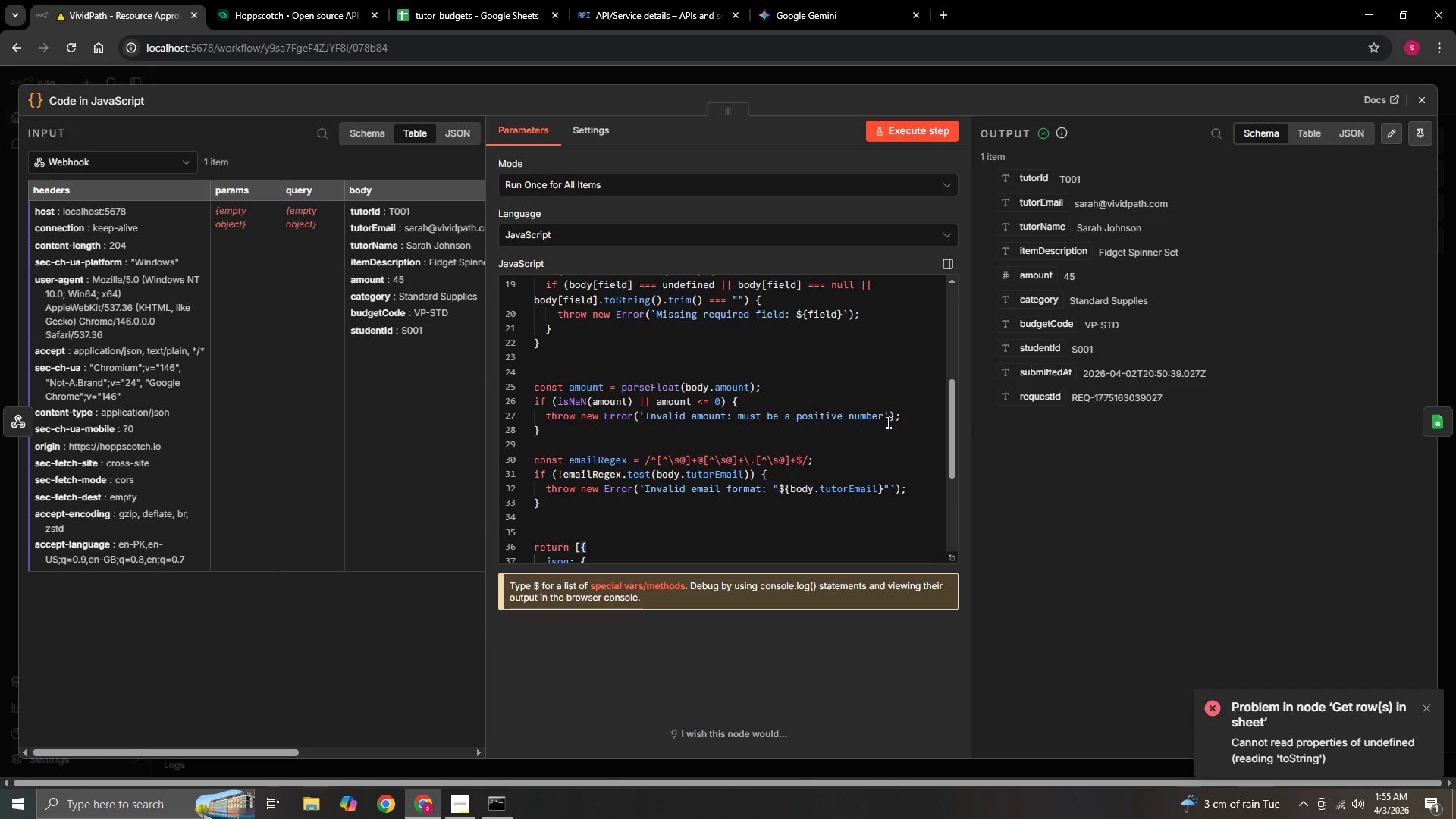 
wait(10.14)
 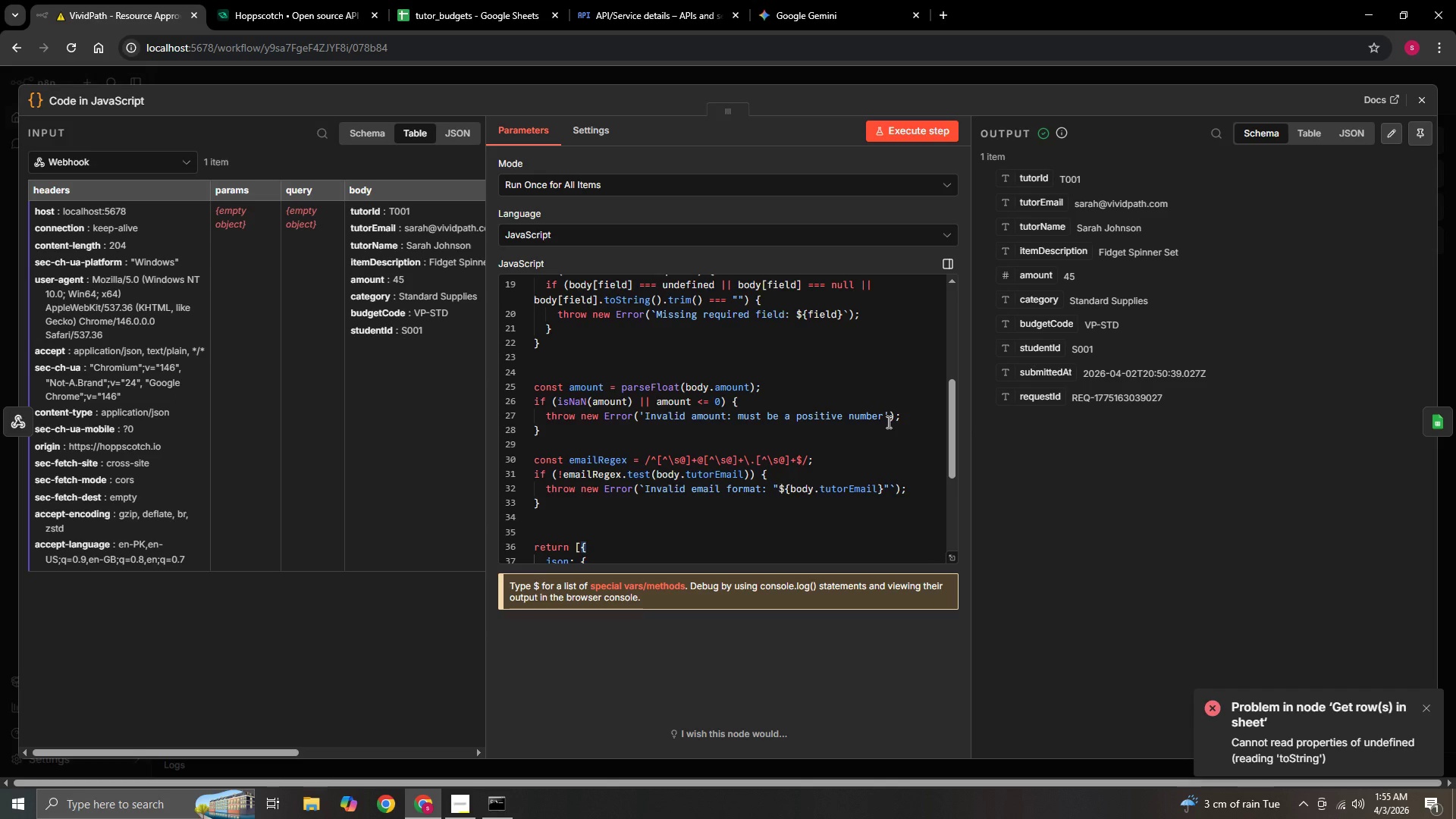 
scroll: coordinate [739, 447], scroll_direction: down, amount: 1.0
 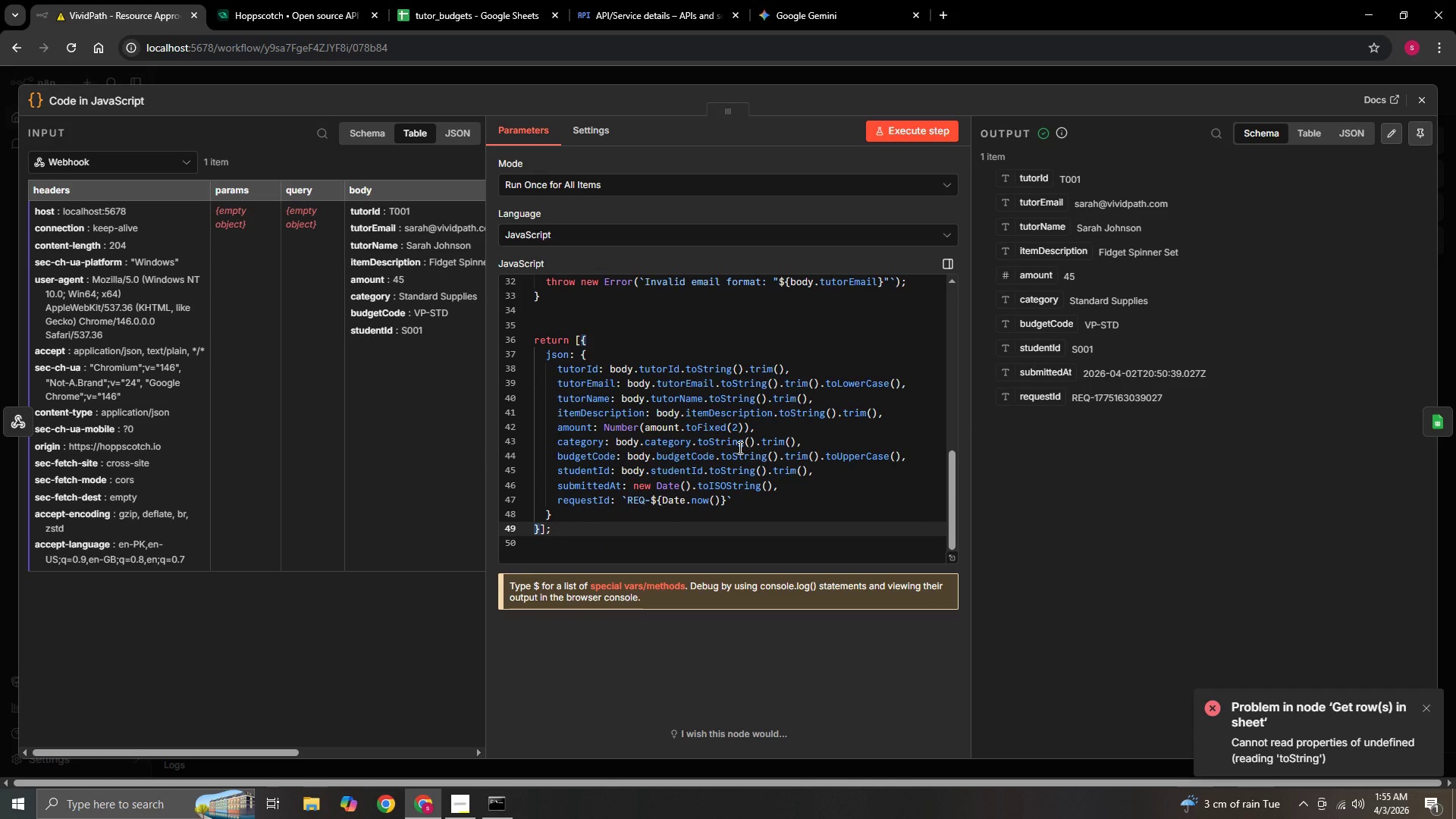 
wait(11.08)
 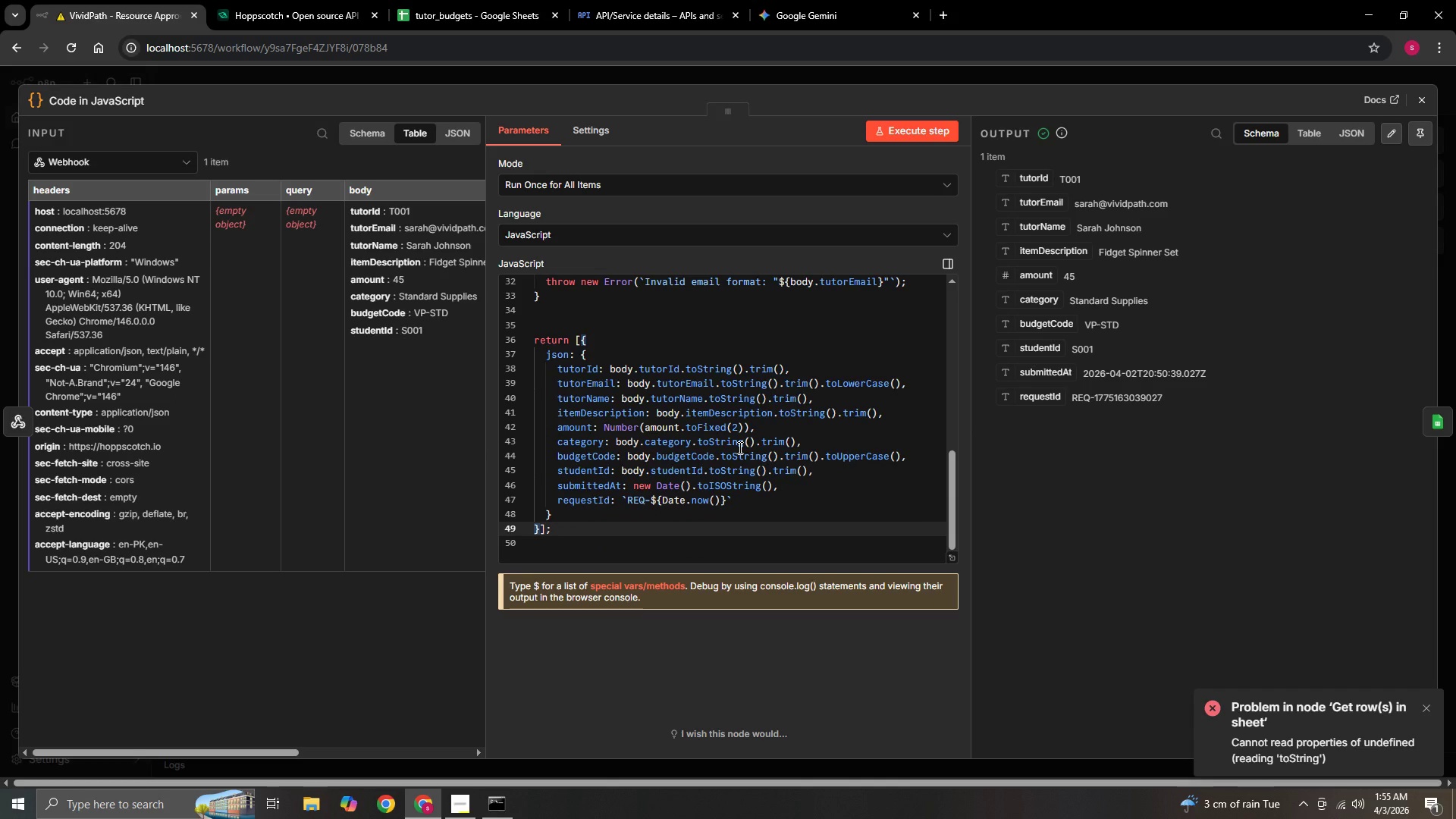 
scroll: coordinate [739, 447], scroll_direction: down, amount: 2.0
 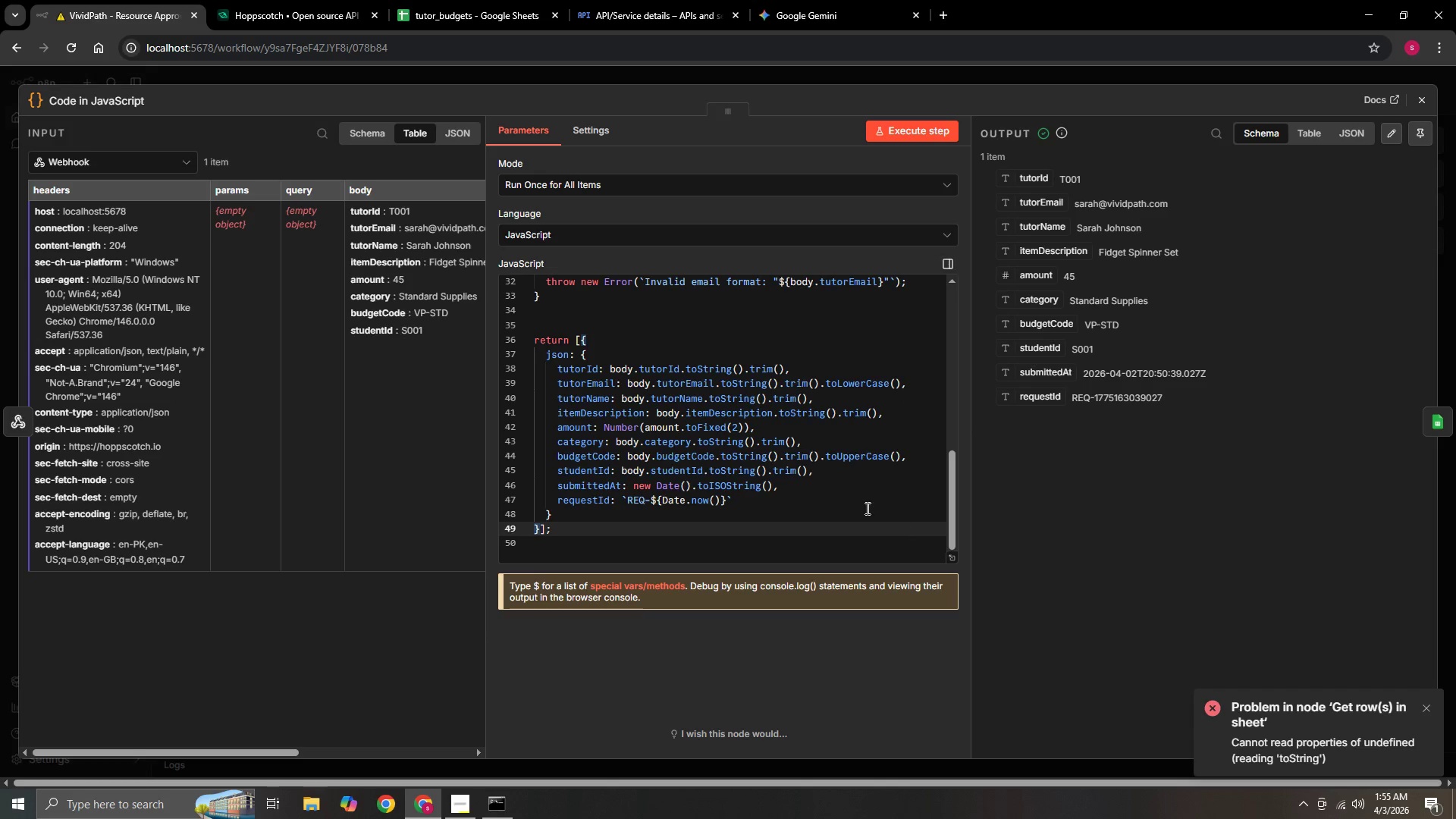 
scroll: coordinate [864, 507], scroll_direction: up, amount: 6.0
 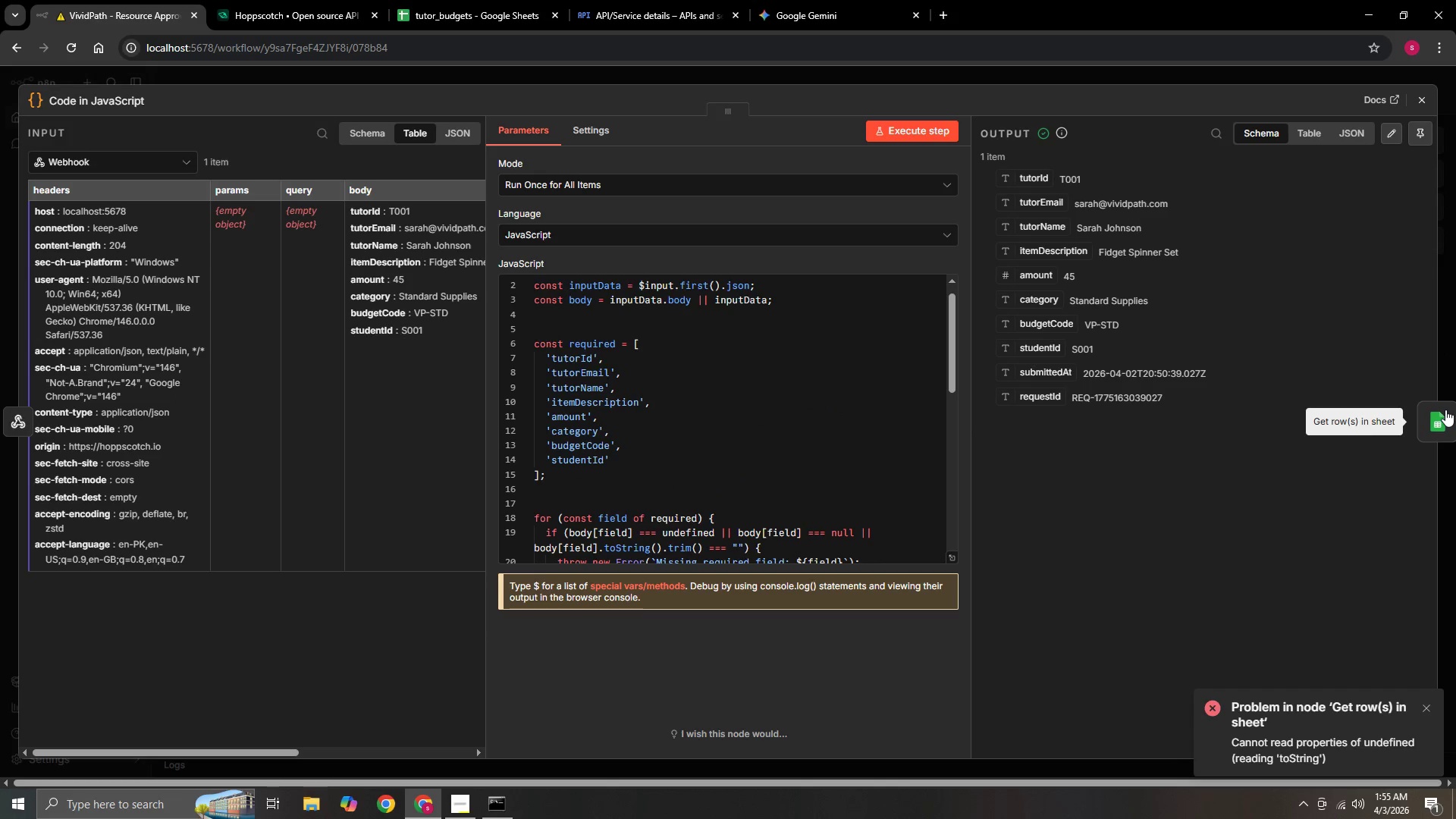 
left_click([1445, 410])
 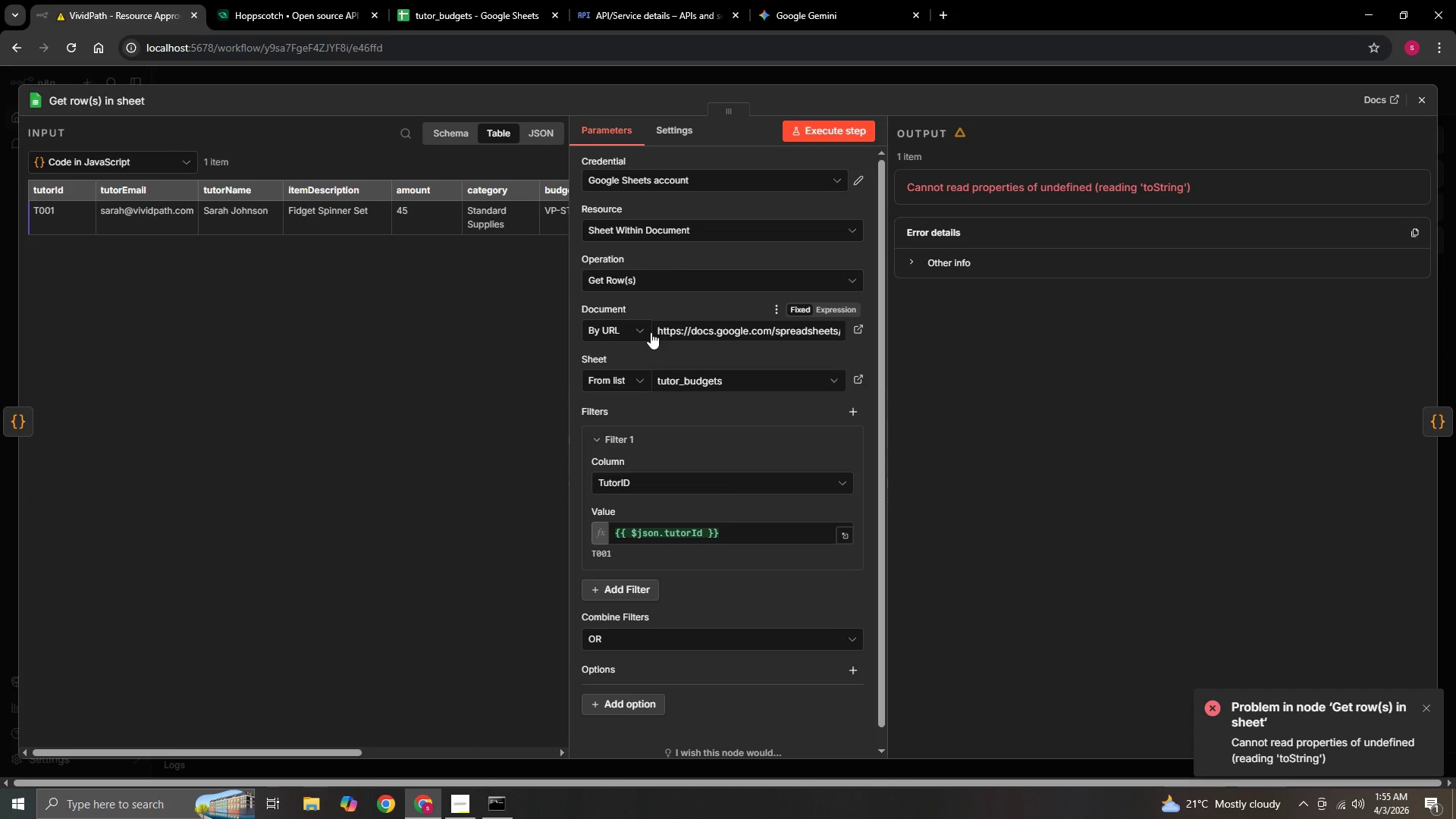 
wait(10.61)
 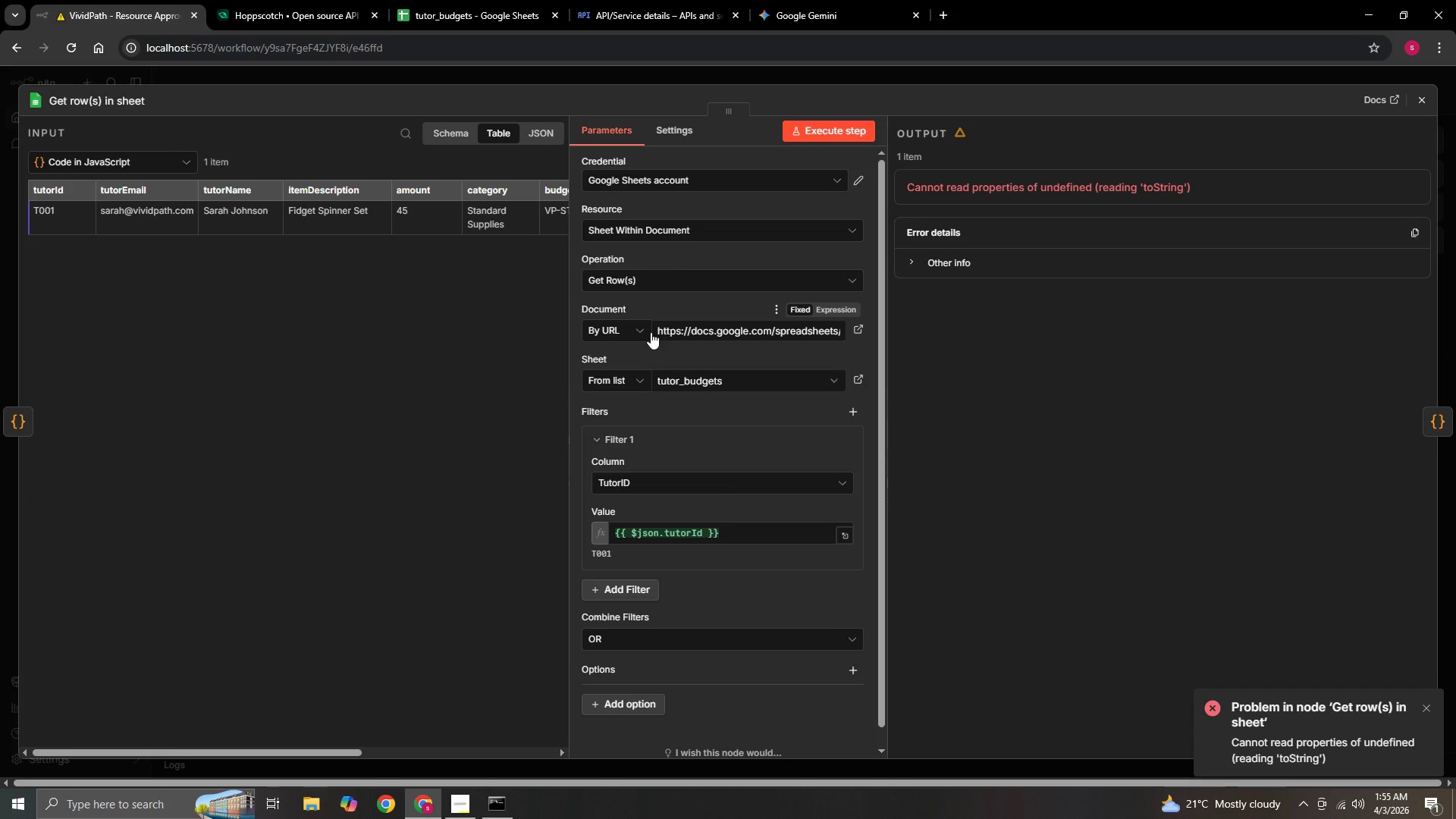 
scroll: coordinate [698, 532], scroll_direction: up, amount: 2.0
 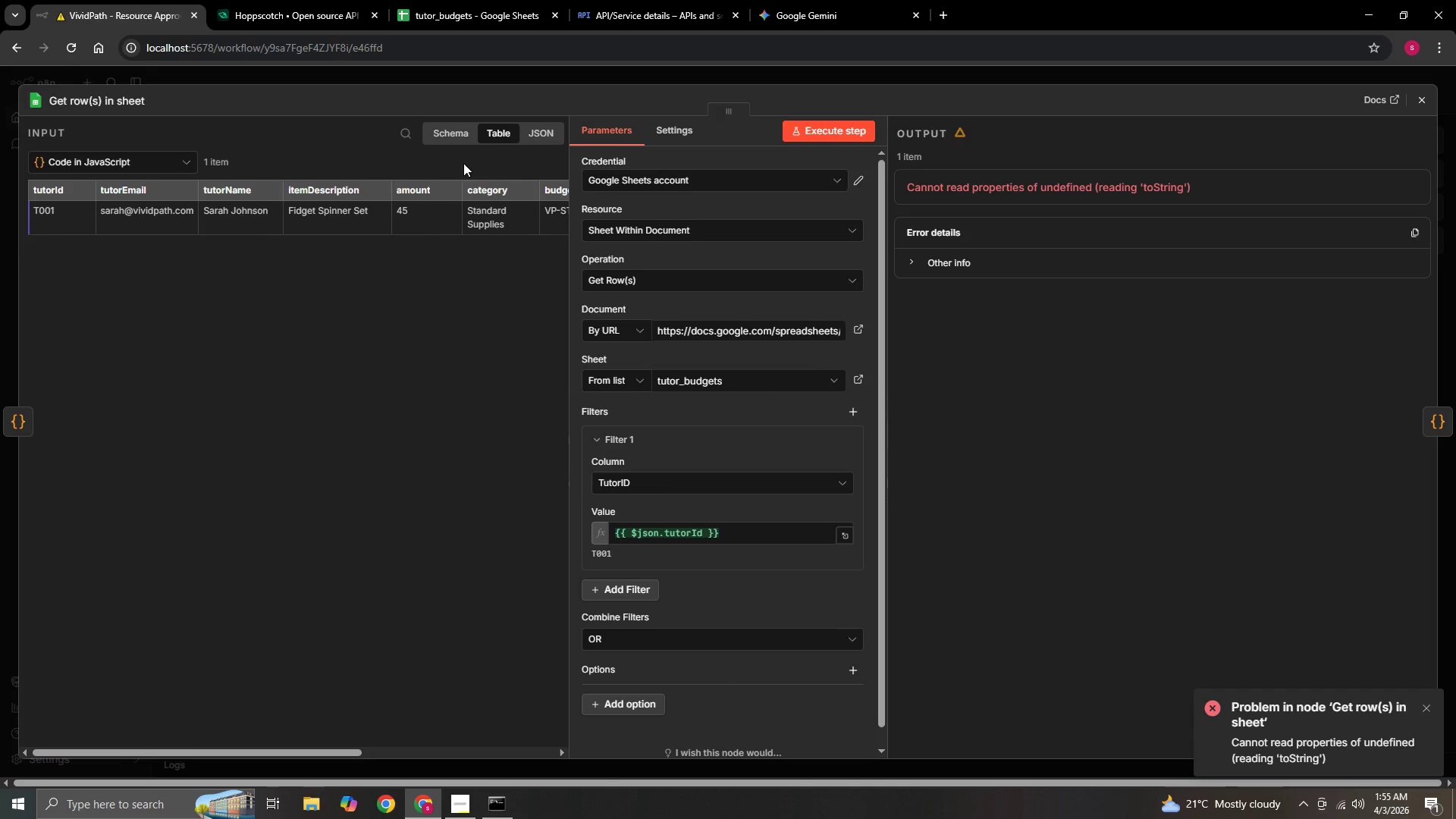 
left_click([529, 131])
 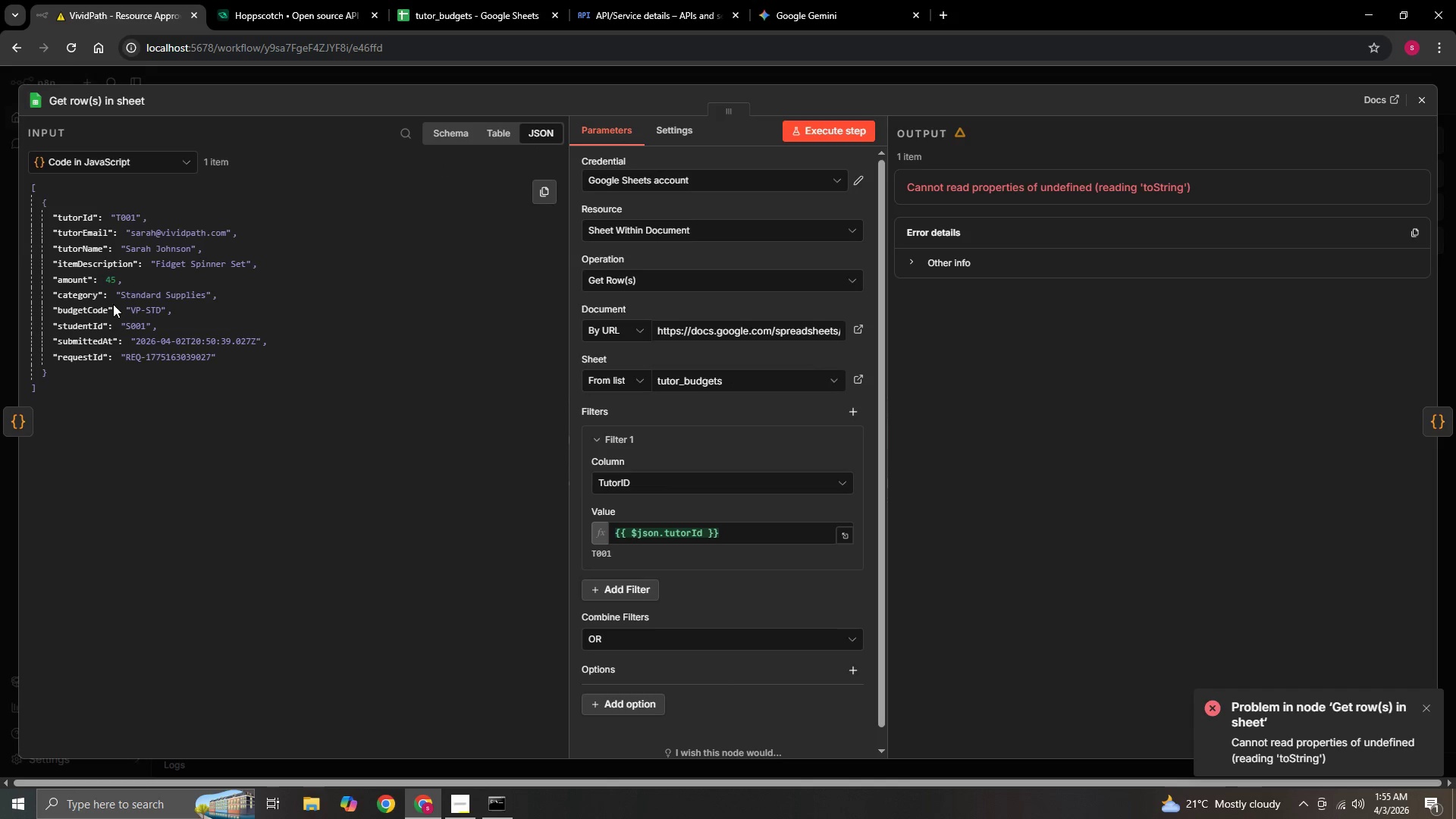 
wait(8.52)
 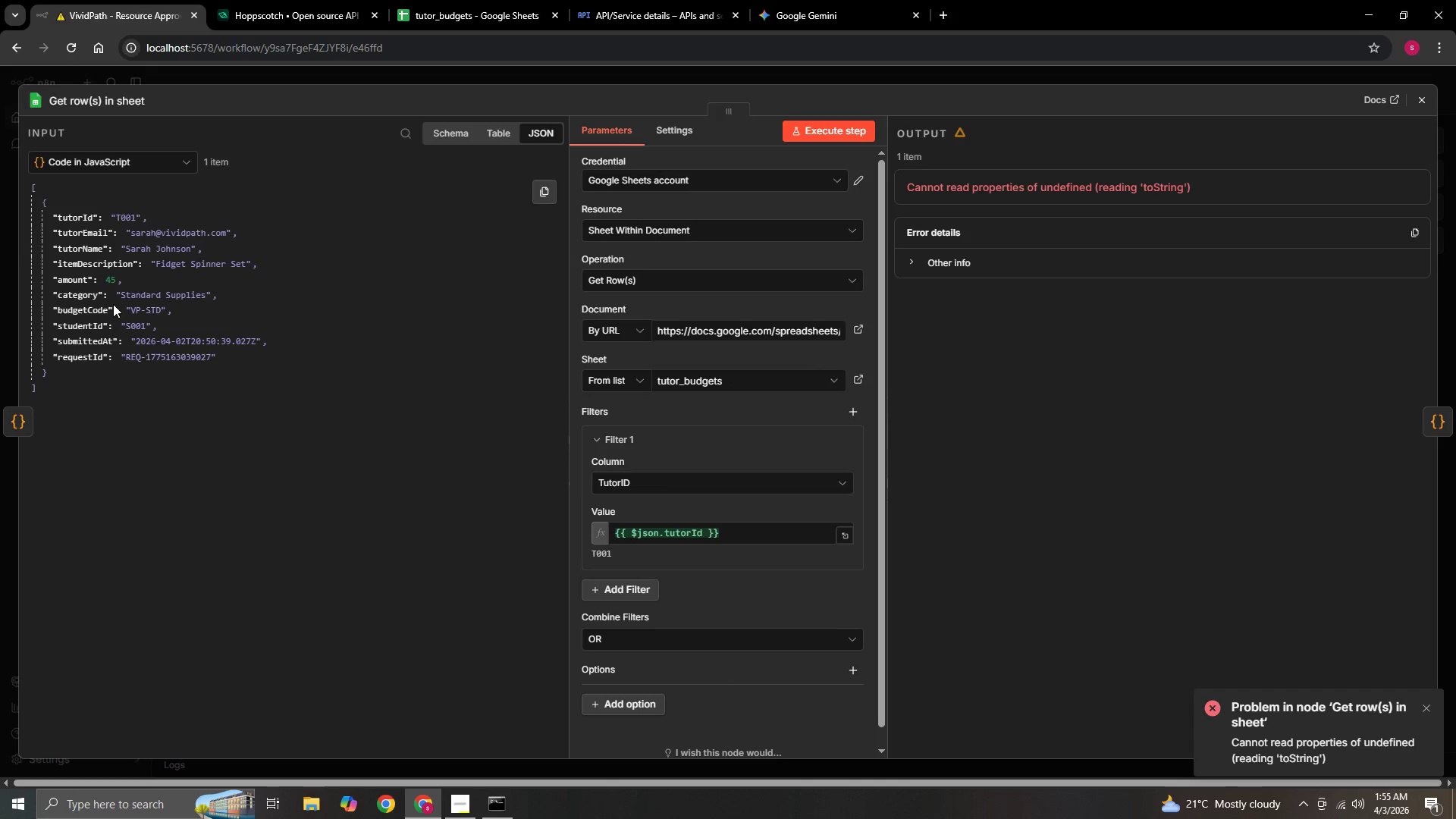 
left_click([134, 220])
 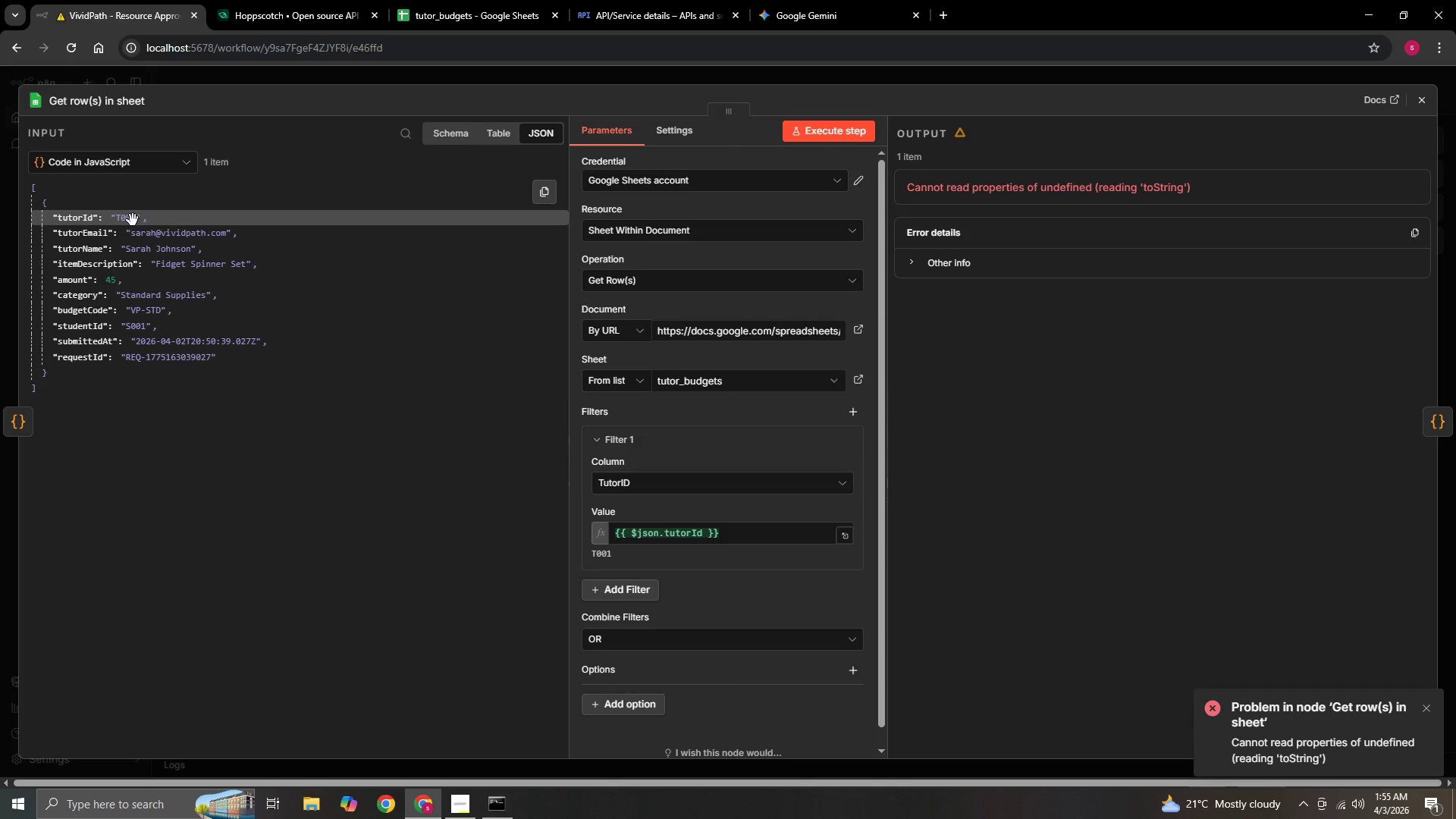 
left_click_drag(start_coordinate=[133, 220], to_coordinate=[754, 534])
 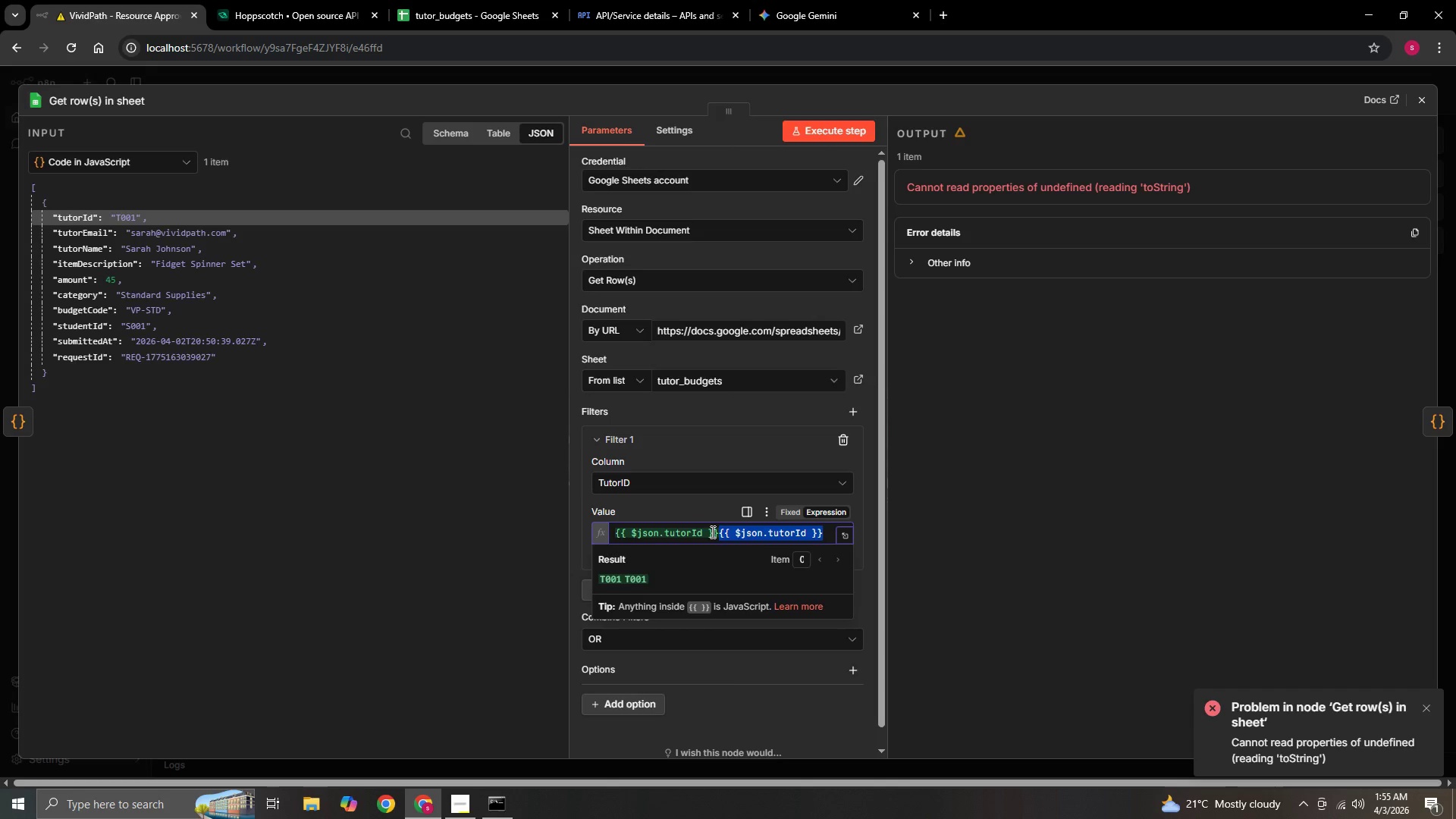 
left_click([716, 532])
 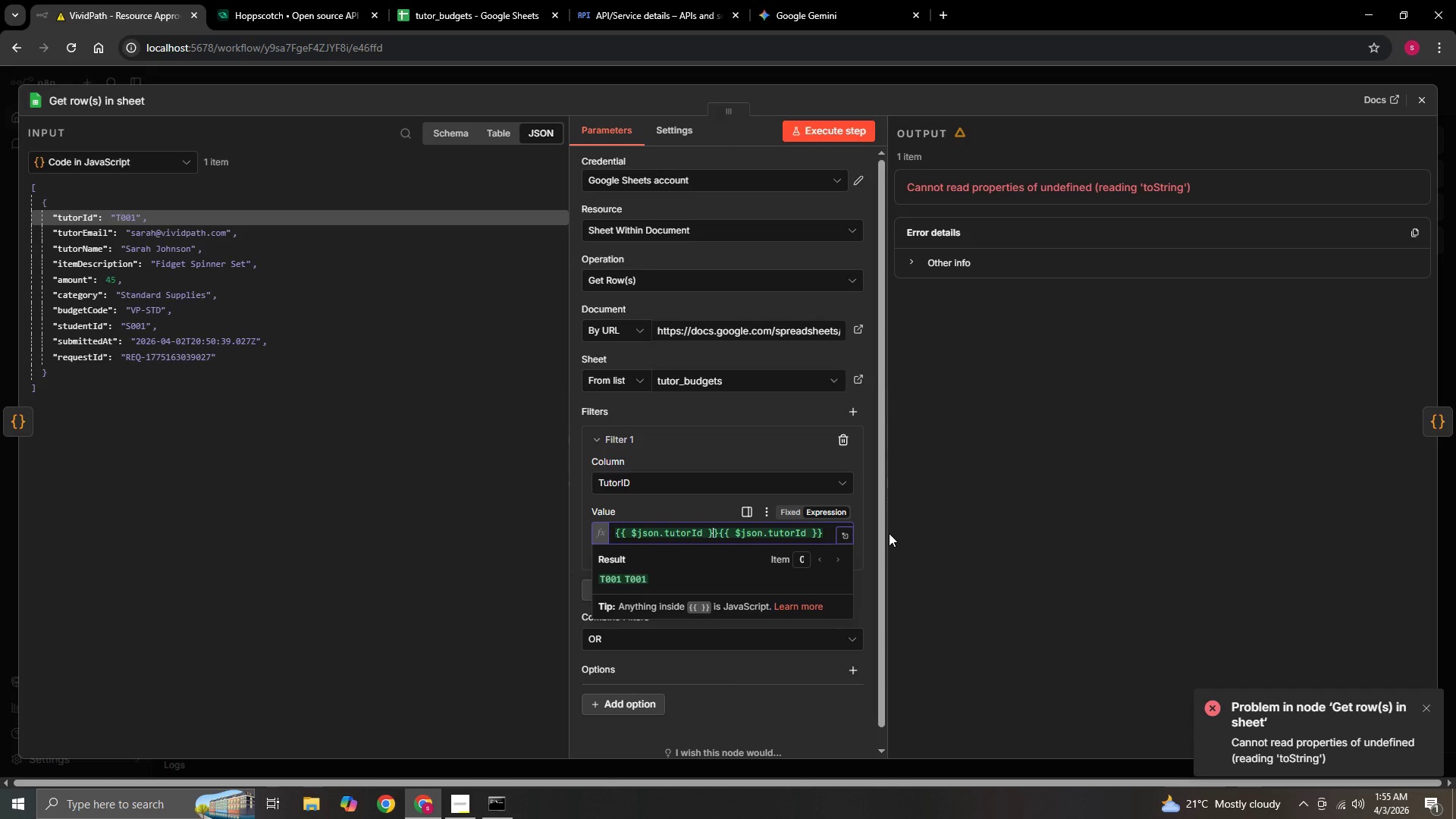 
key(ArrowRight)
 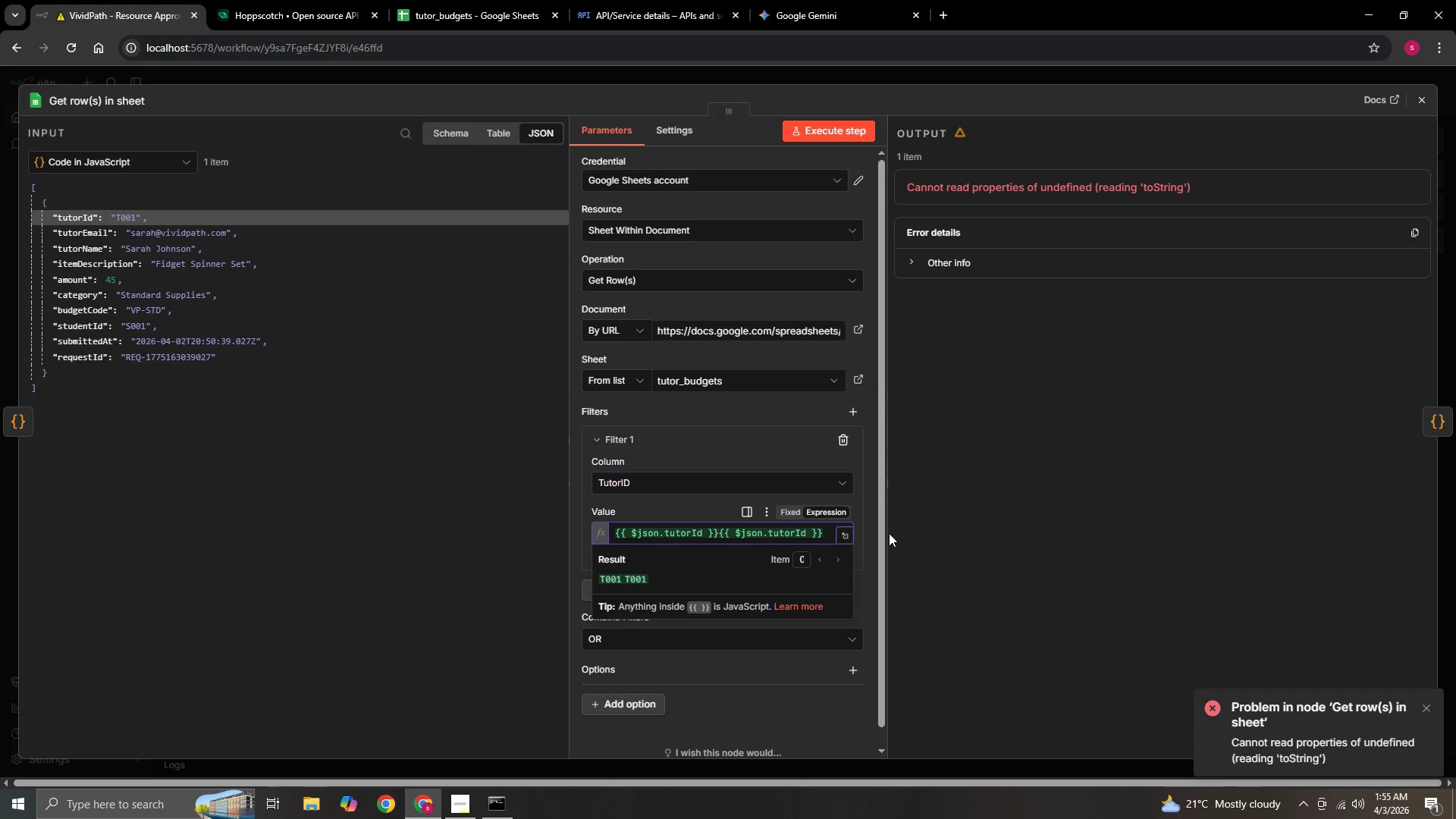 
key(Backspace)
 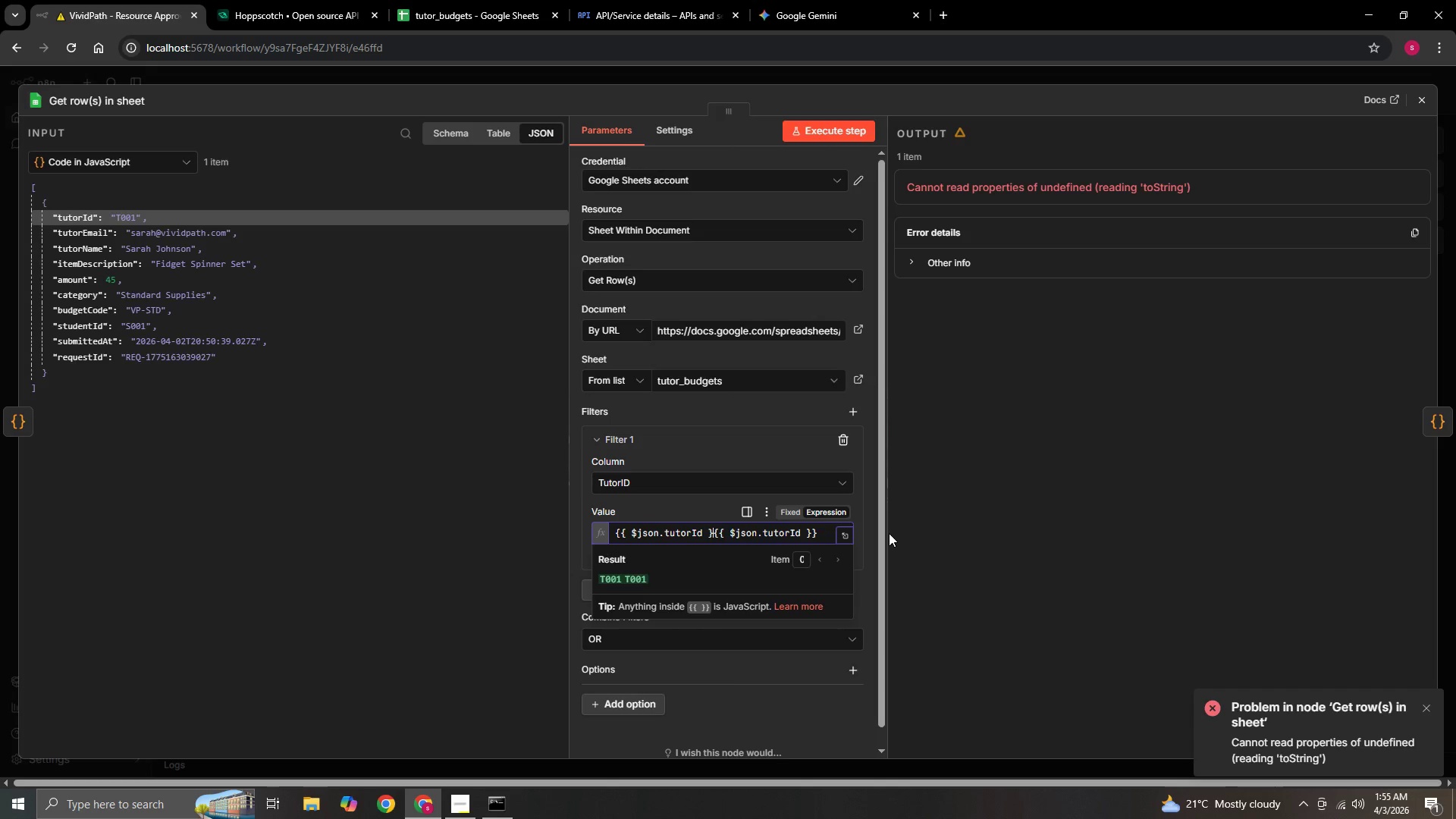 
key(Backspace)
 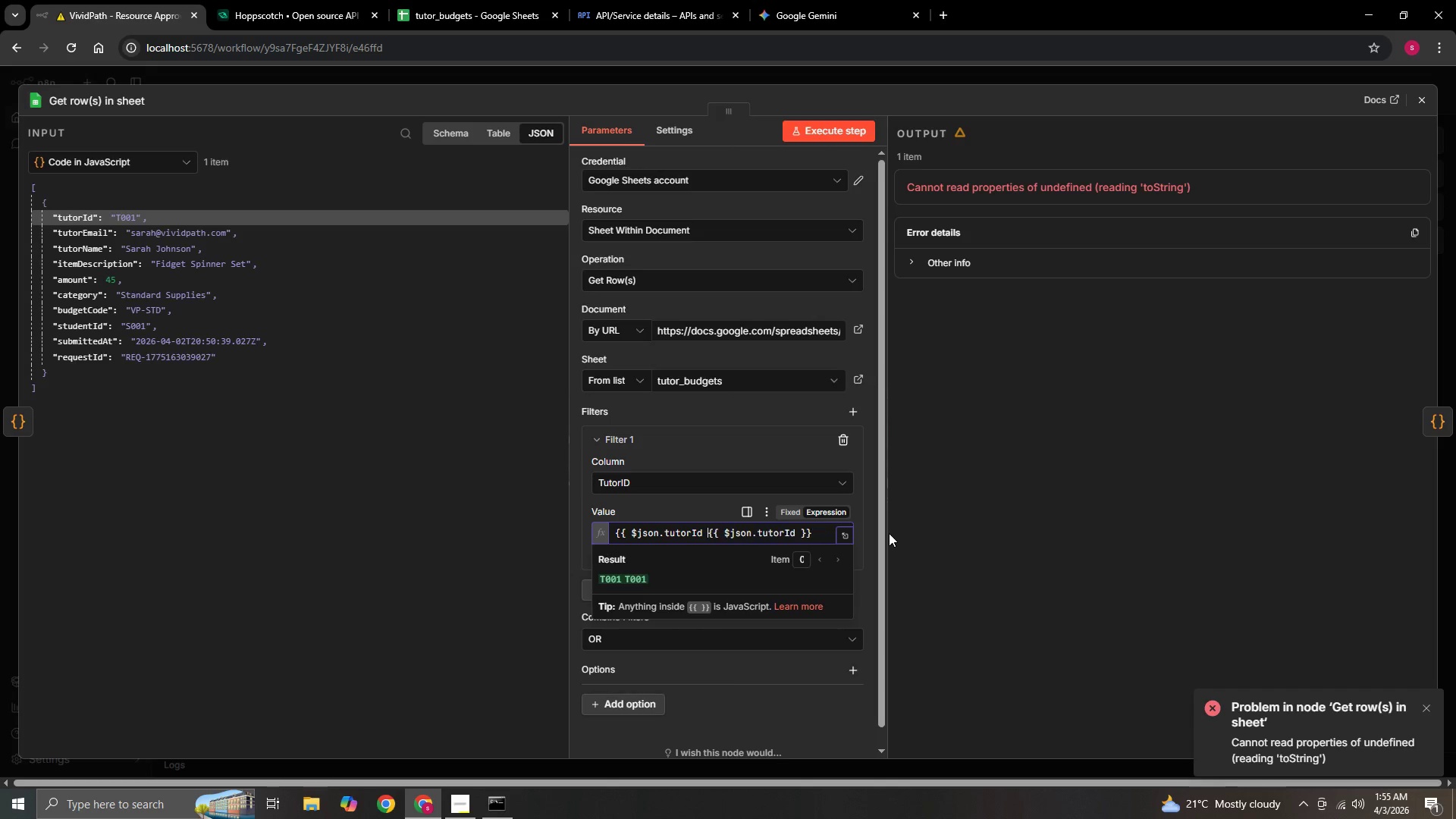 
key(Backspace)
 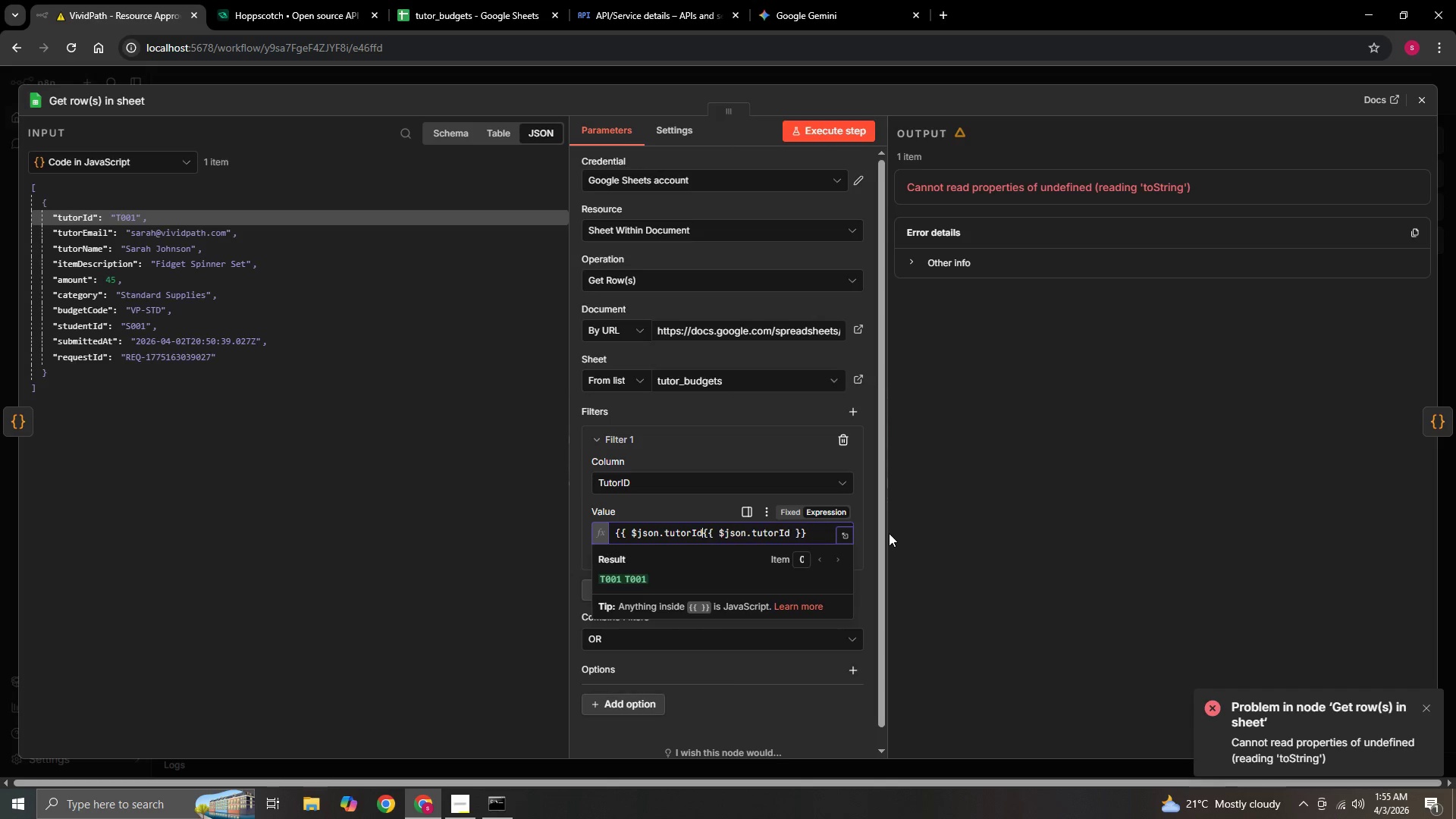 
key(Backspace)
 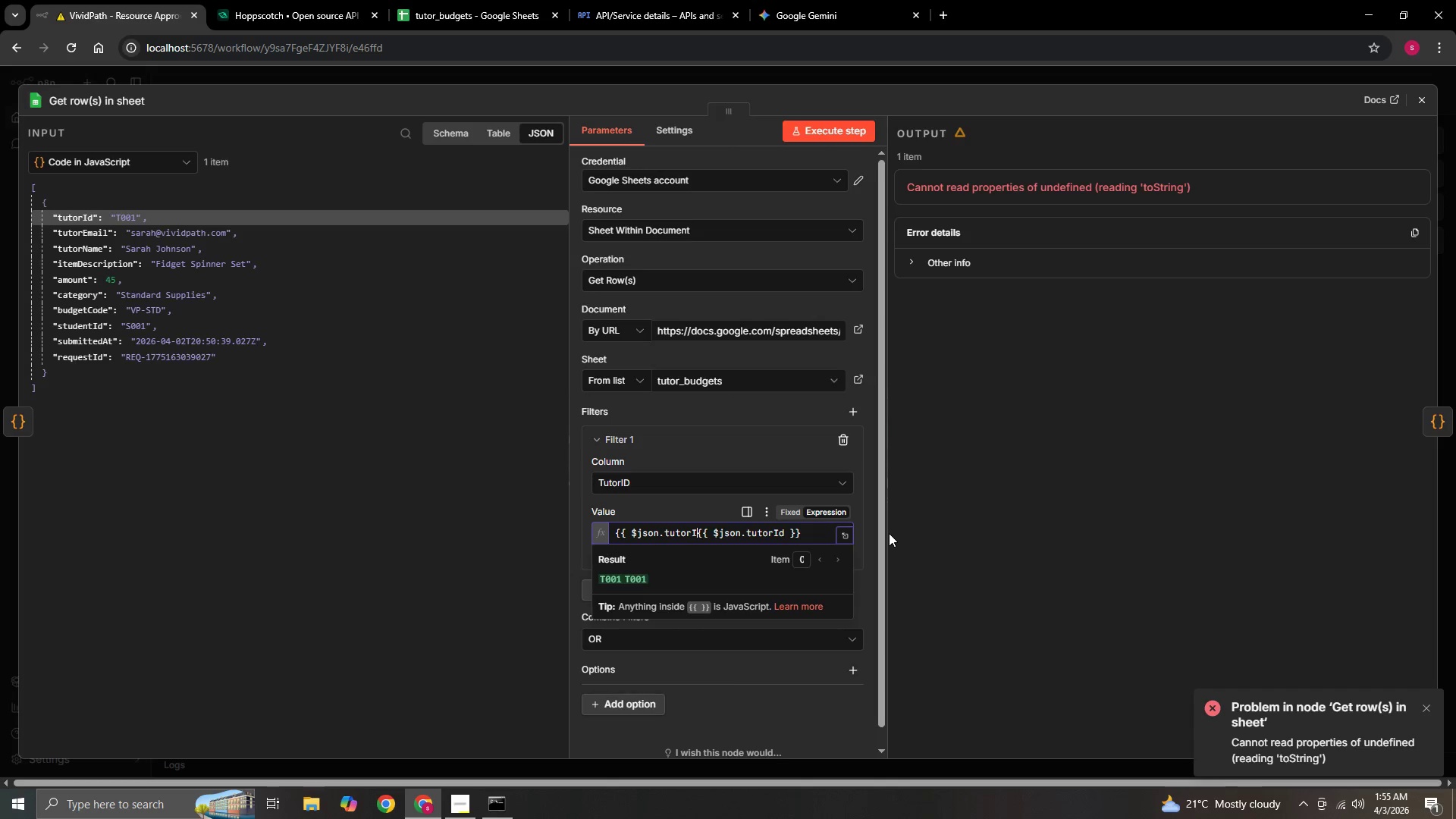 
key(Backspace)
 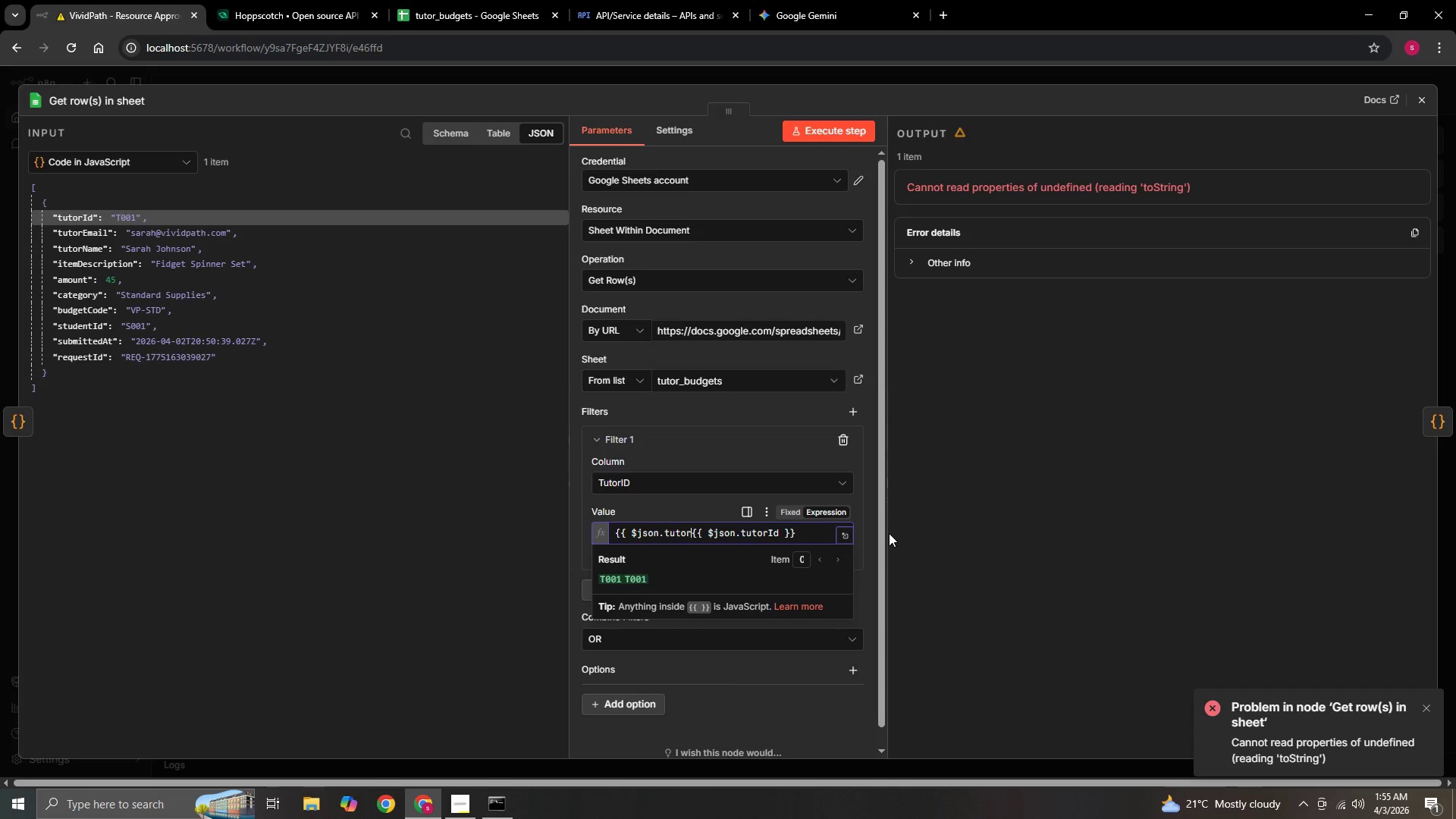 
hold_key(key=Backspace, duration=0.89)
 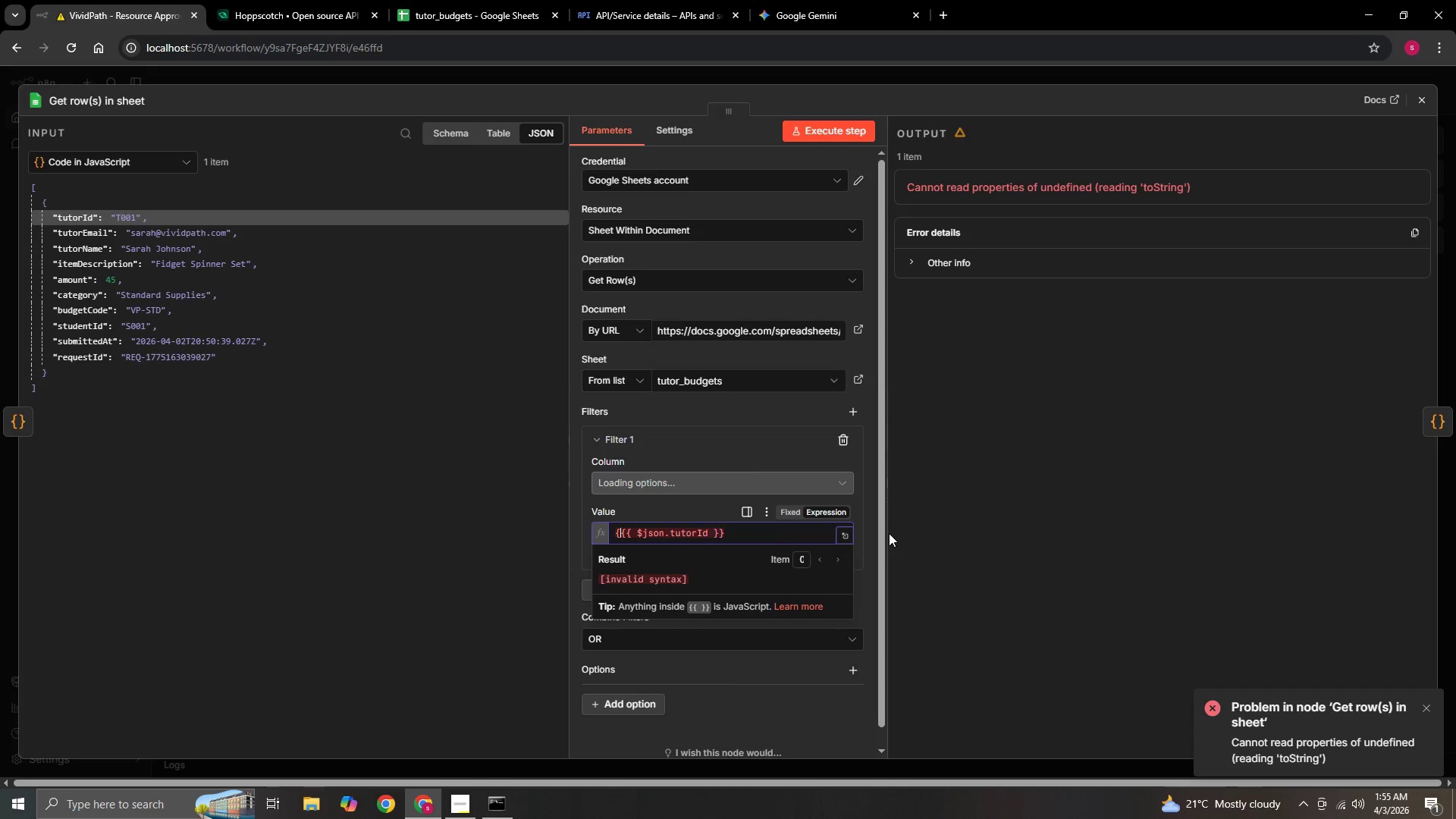 
key(Backspace)
 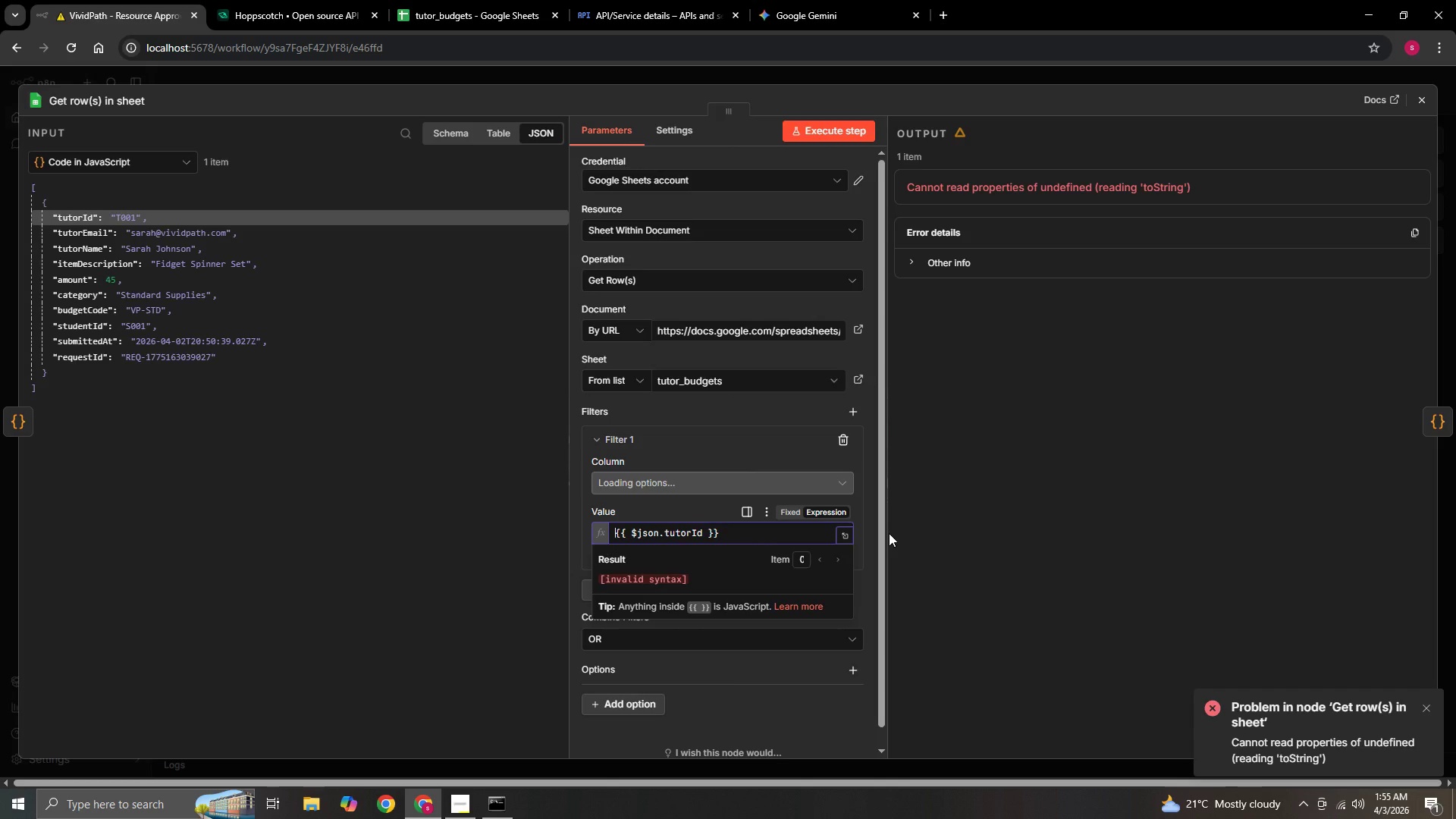 
key(Backspace)
 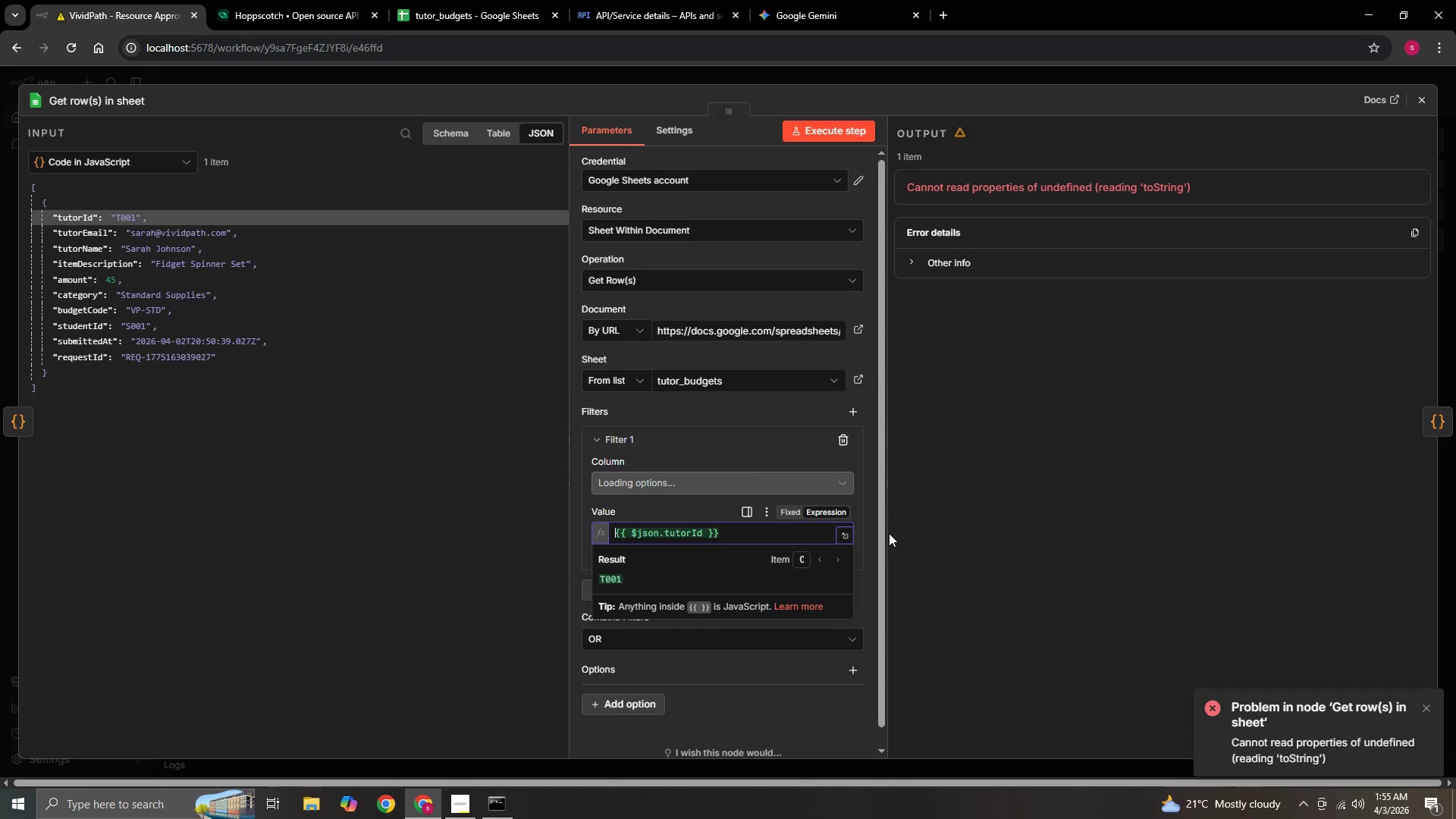 
key(Backspace)
 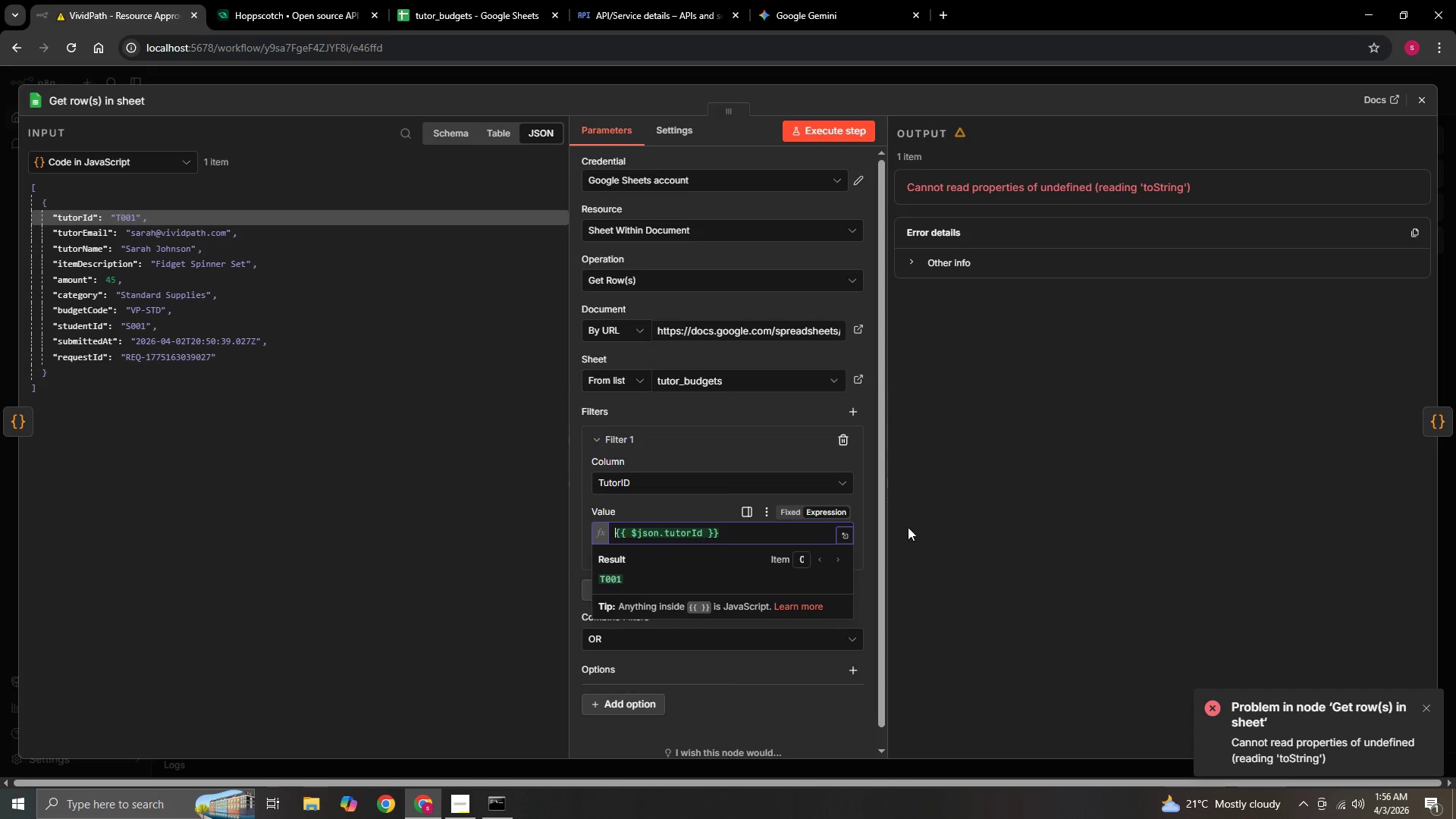 
left_click([944, 522])
 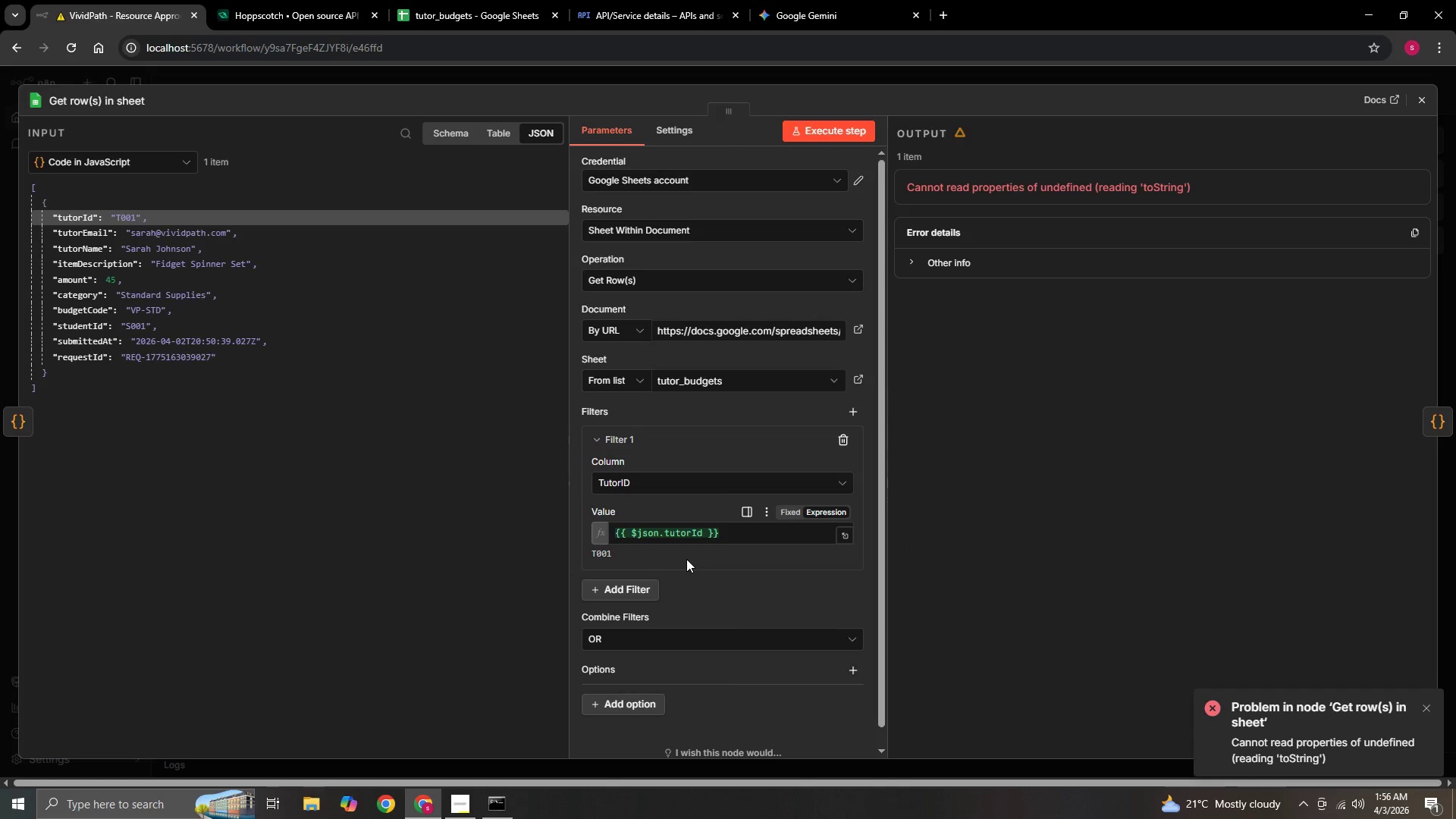 
left_click([847, 135])
 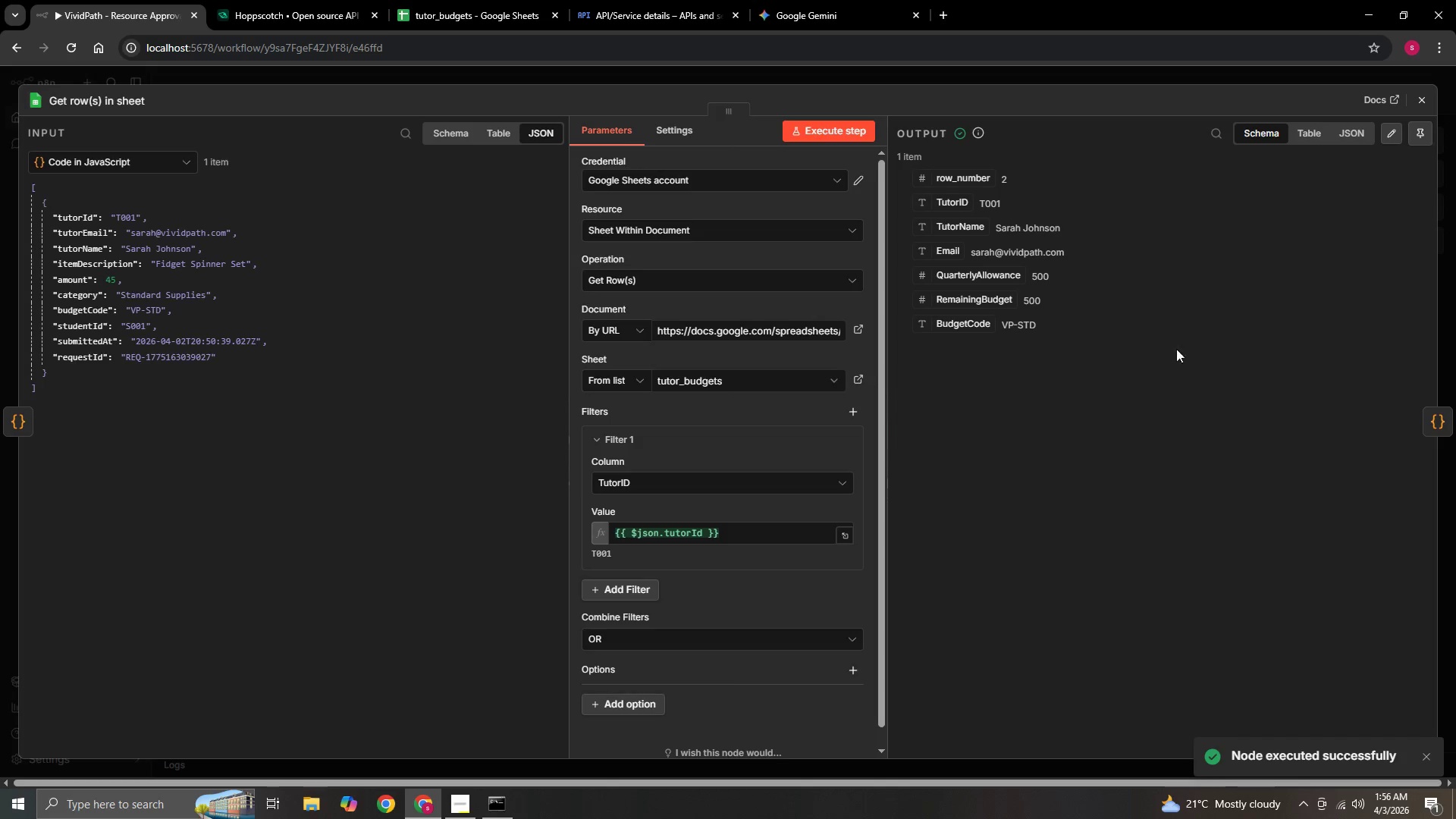 
left_click([1448, 431])
 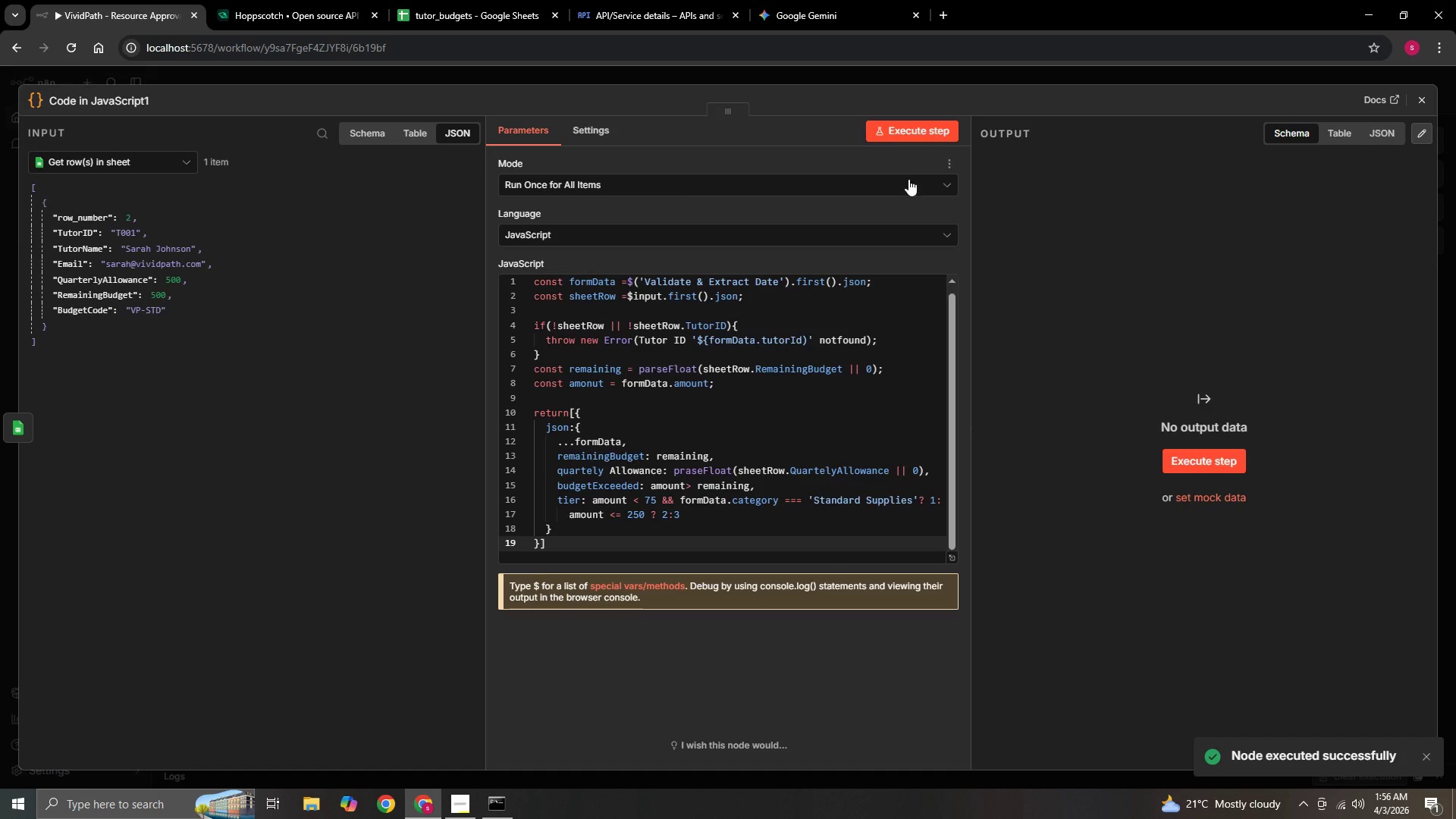 
left_click([916, 136])
 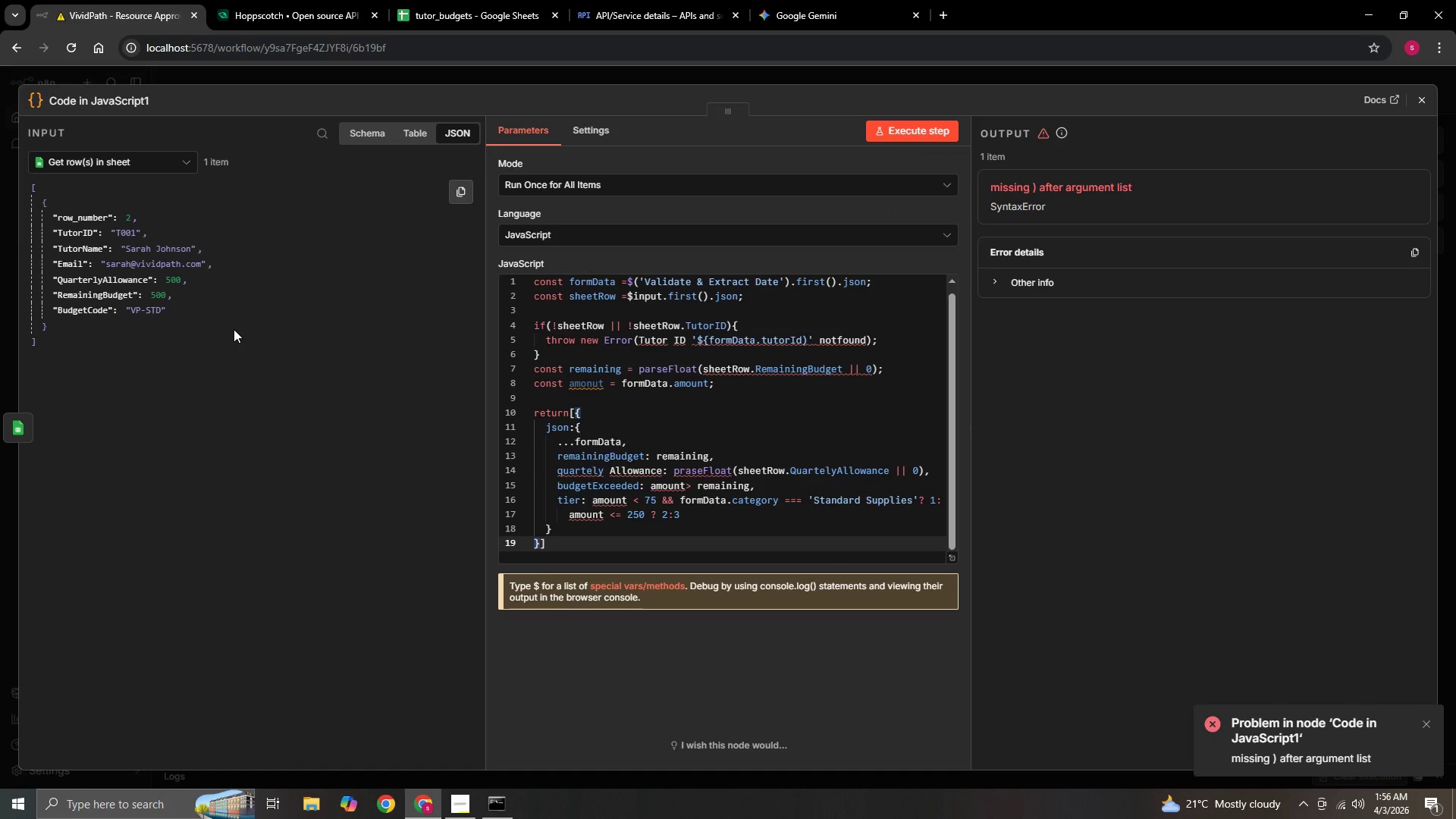 
wait(20.53)
 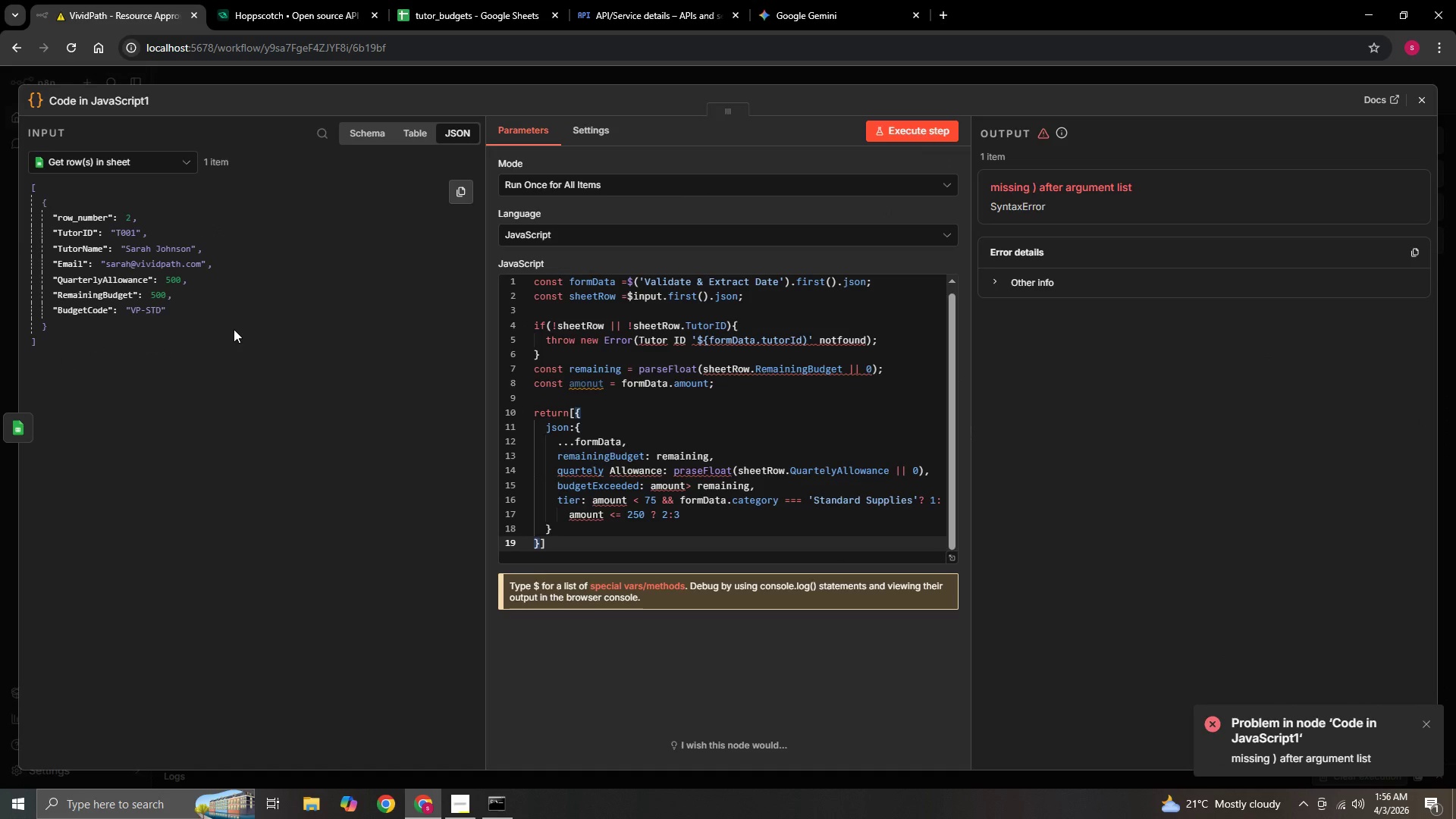 
scroll: coordinate [726, 431], scroll_direction: up, amount: 9.0
 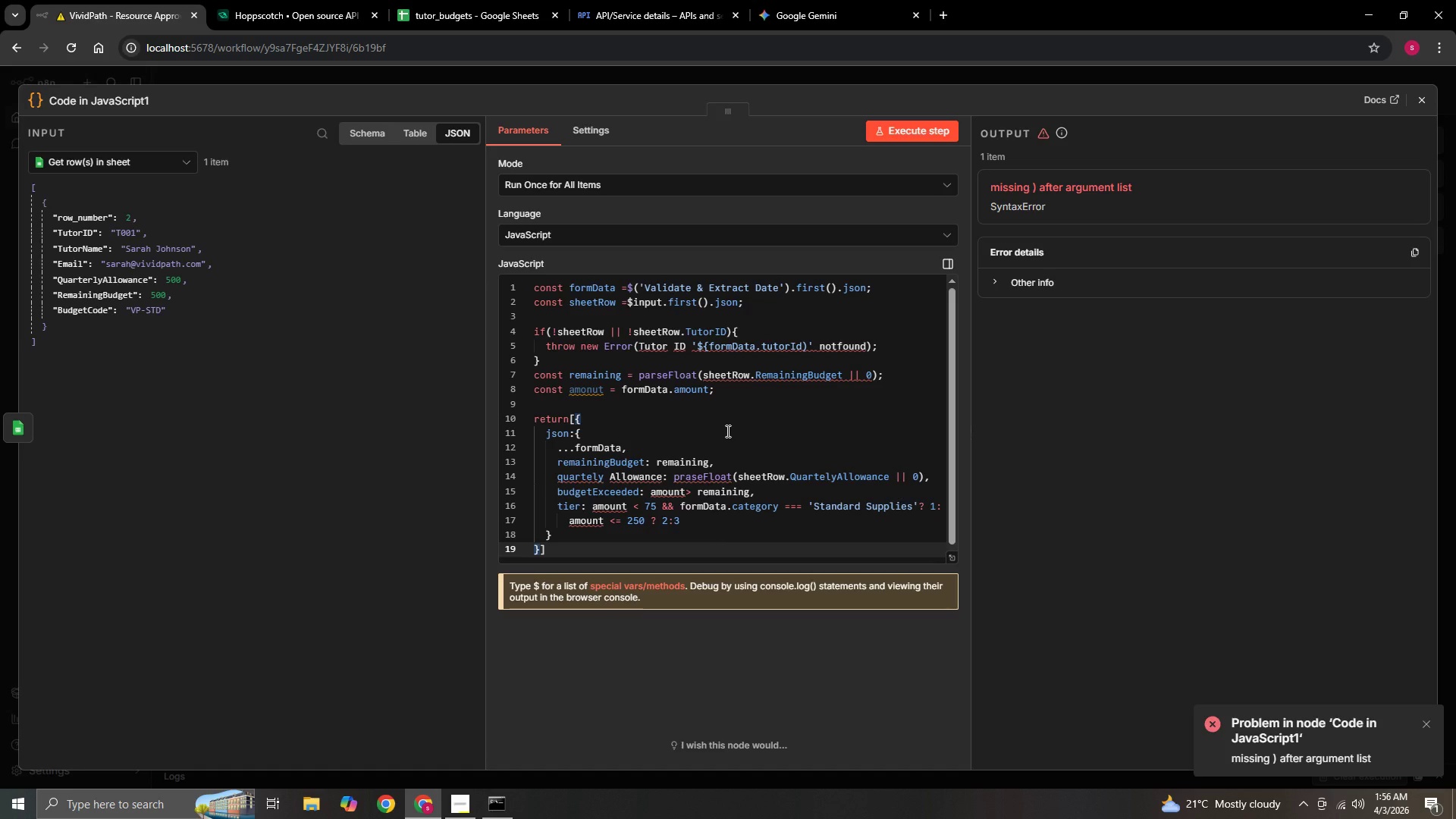 
scroll: coordinate [726, 431], scroll_direction: down, amount: 1.0
 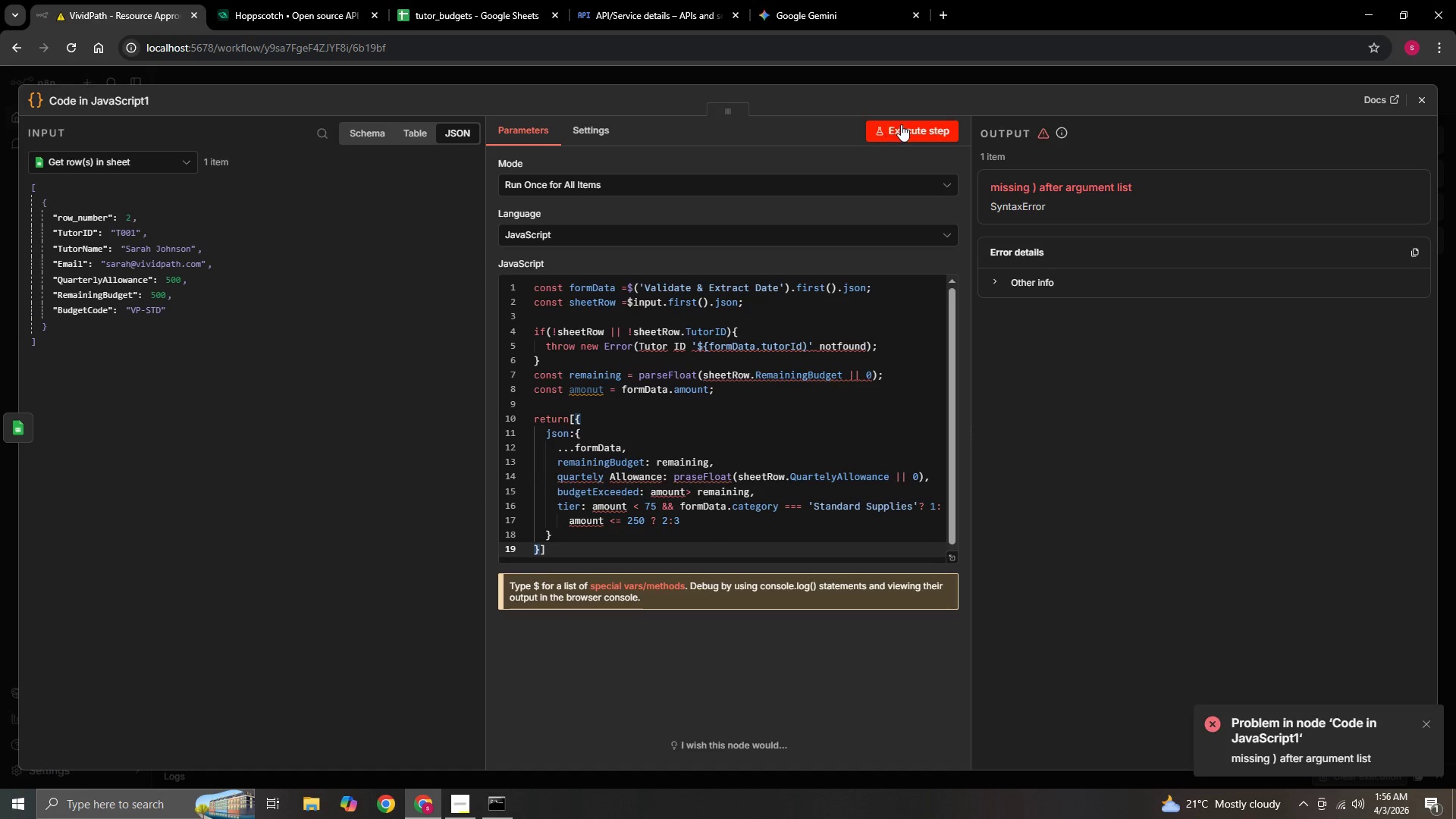 
left_click([901, 124])
 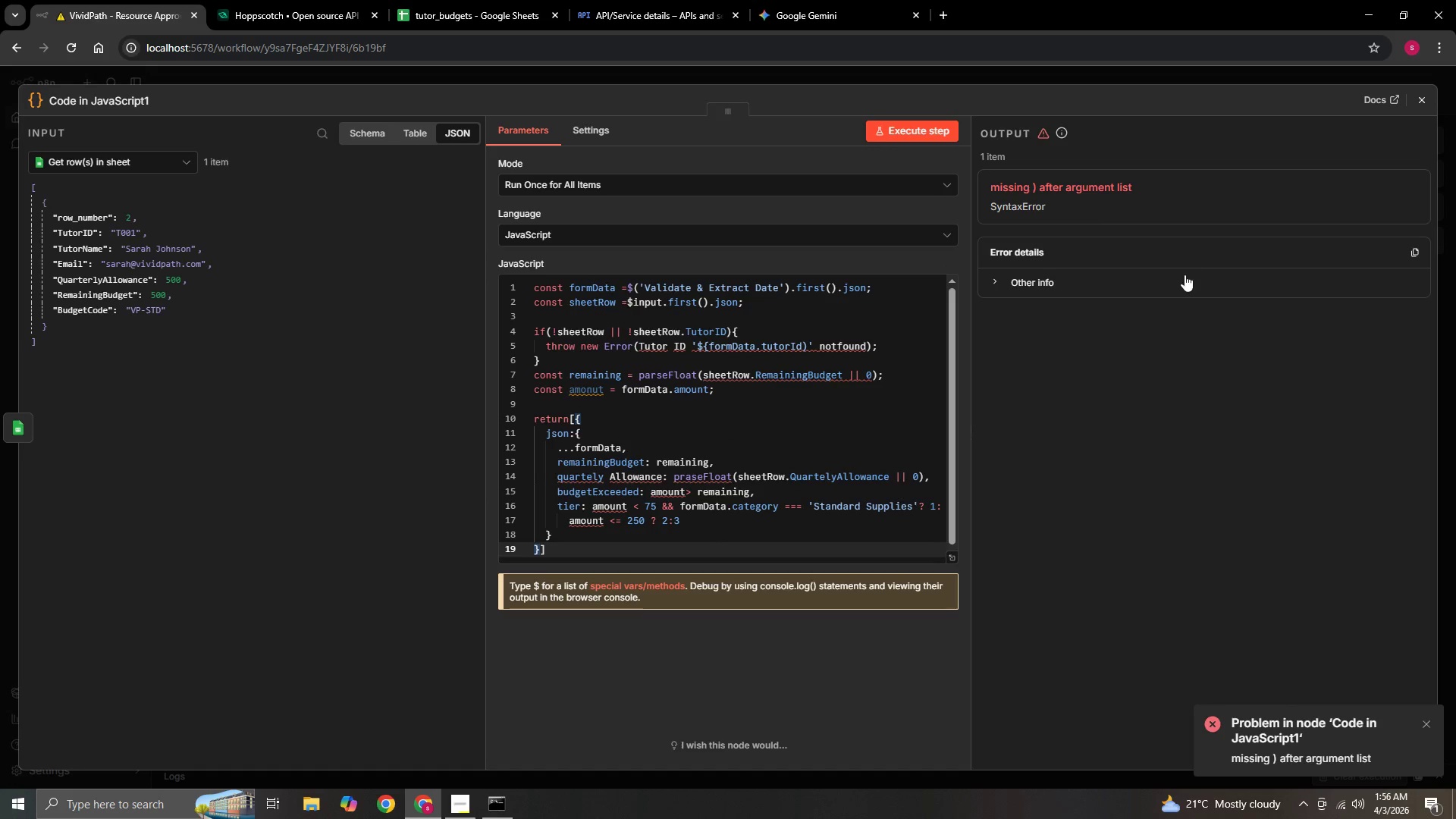 
left_click([1184, 278])
 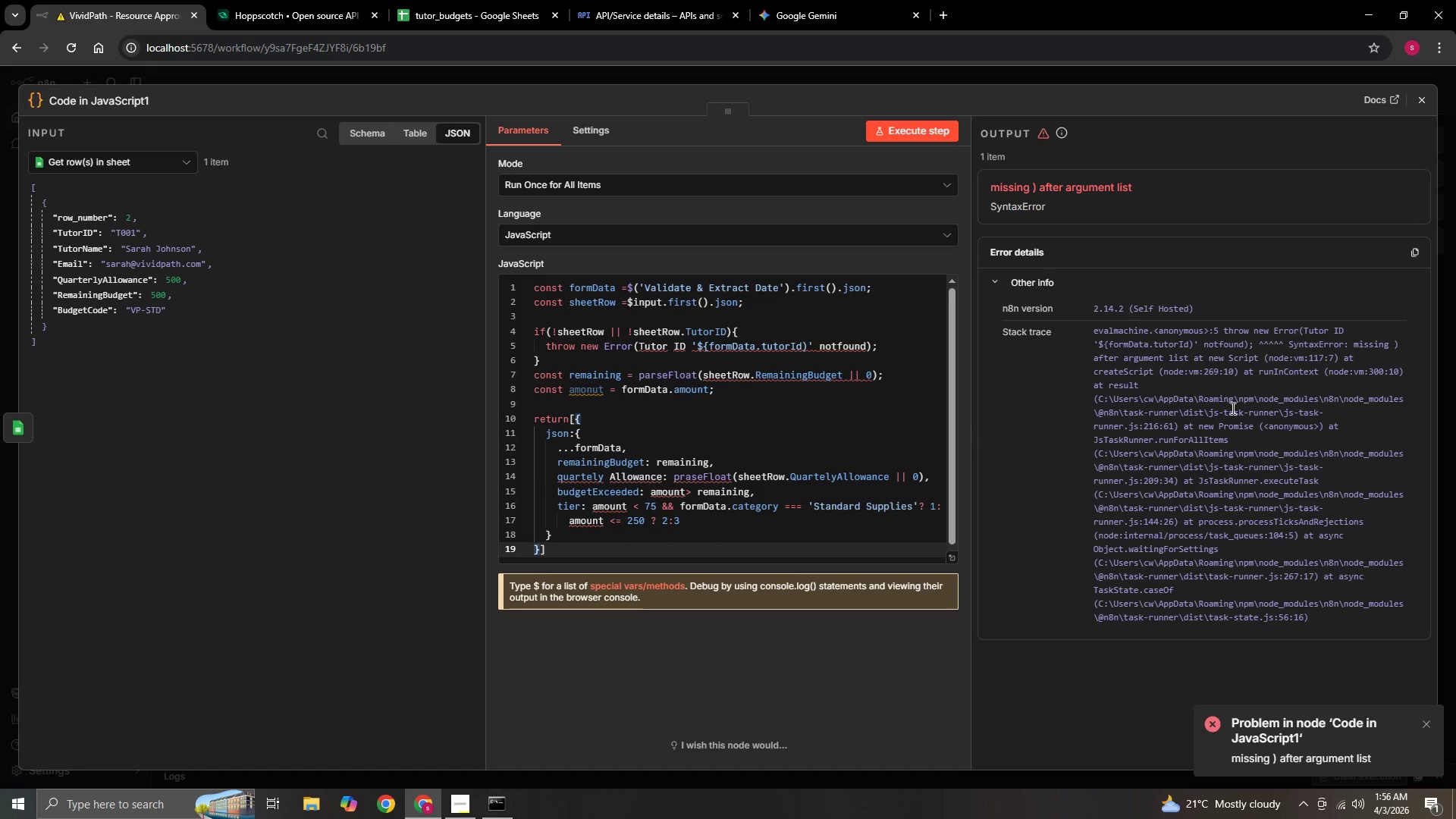 
scroll: coordinate [1328, 723], scroll_direction: down, amount: 1.0
 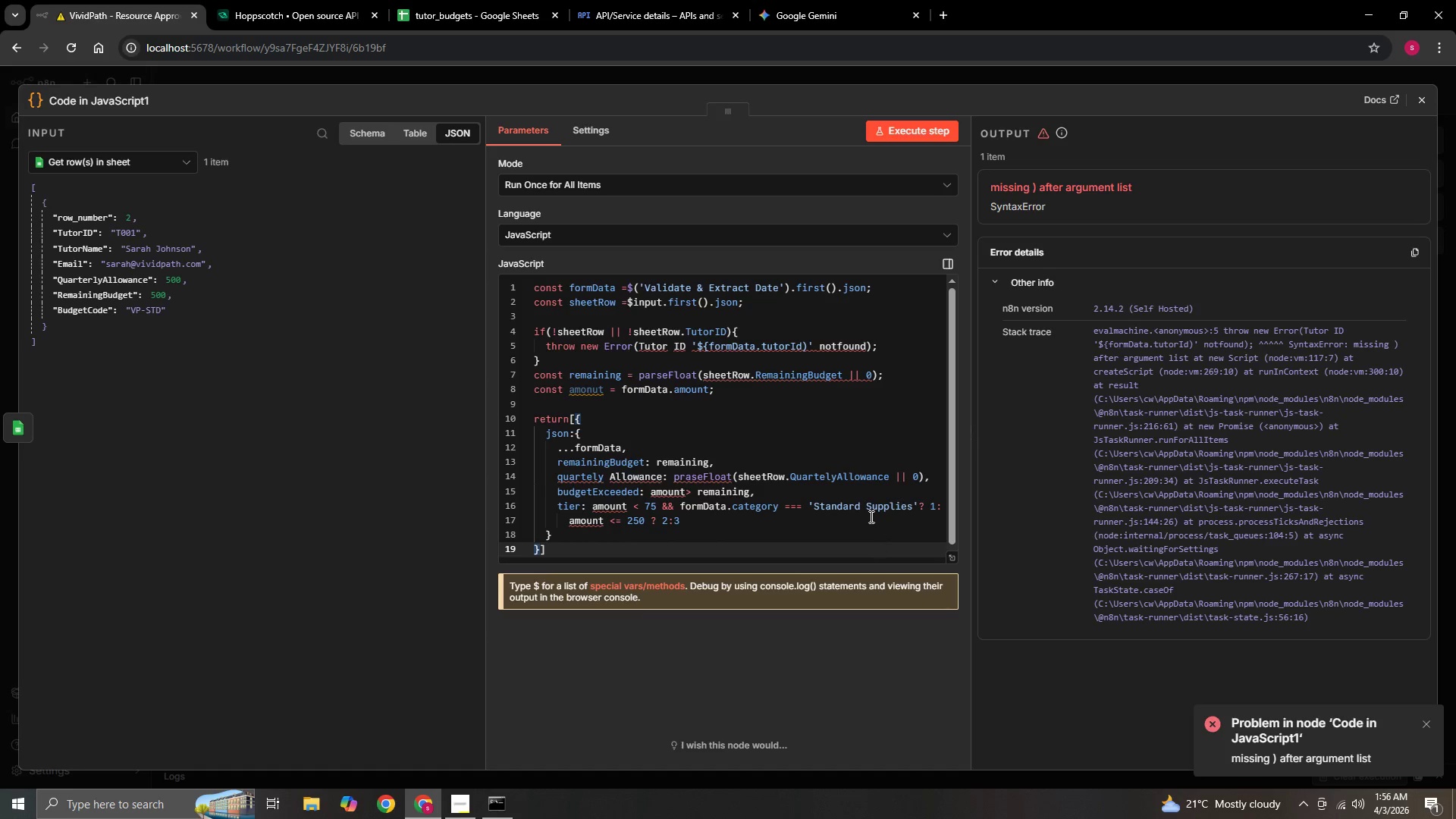 
scroll: coordinate [848, 491], scroll_direction: up, amount: 6.0
 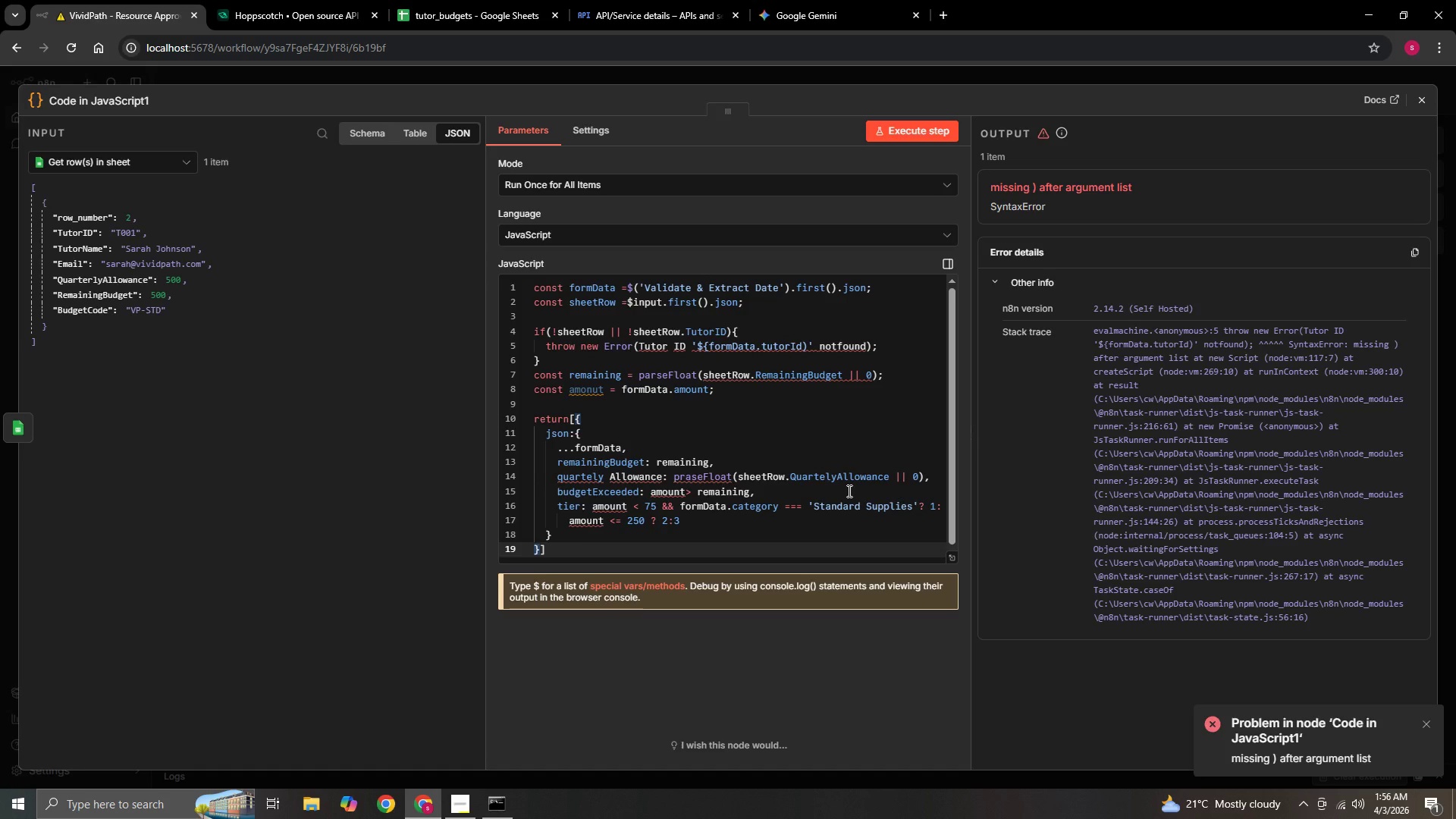 
wait(20.23)
 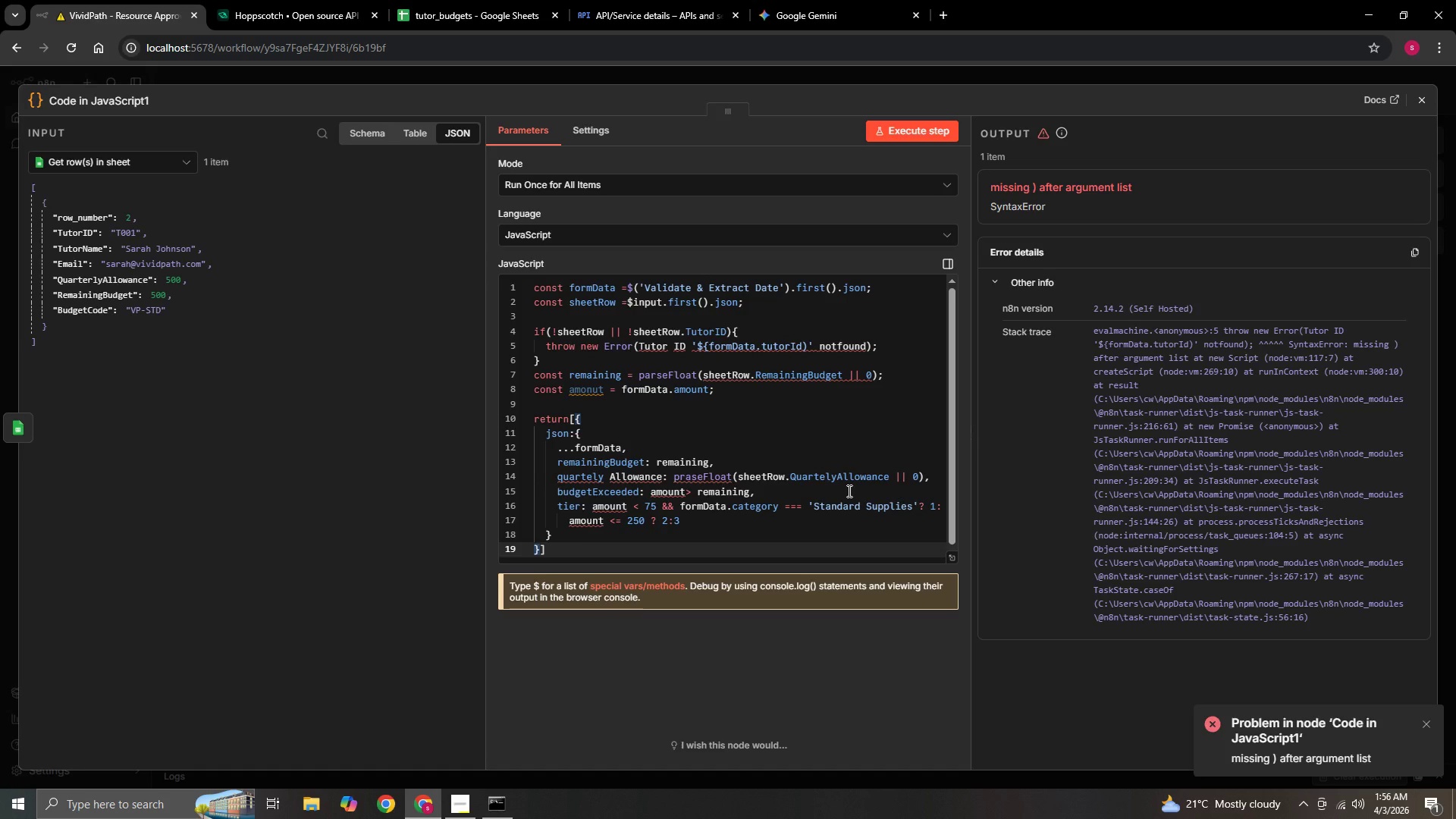 
scroll: coordinate [837, 403], scroll_direction: none, amount: 0.0
 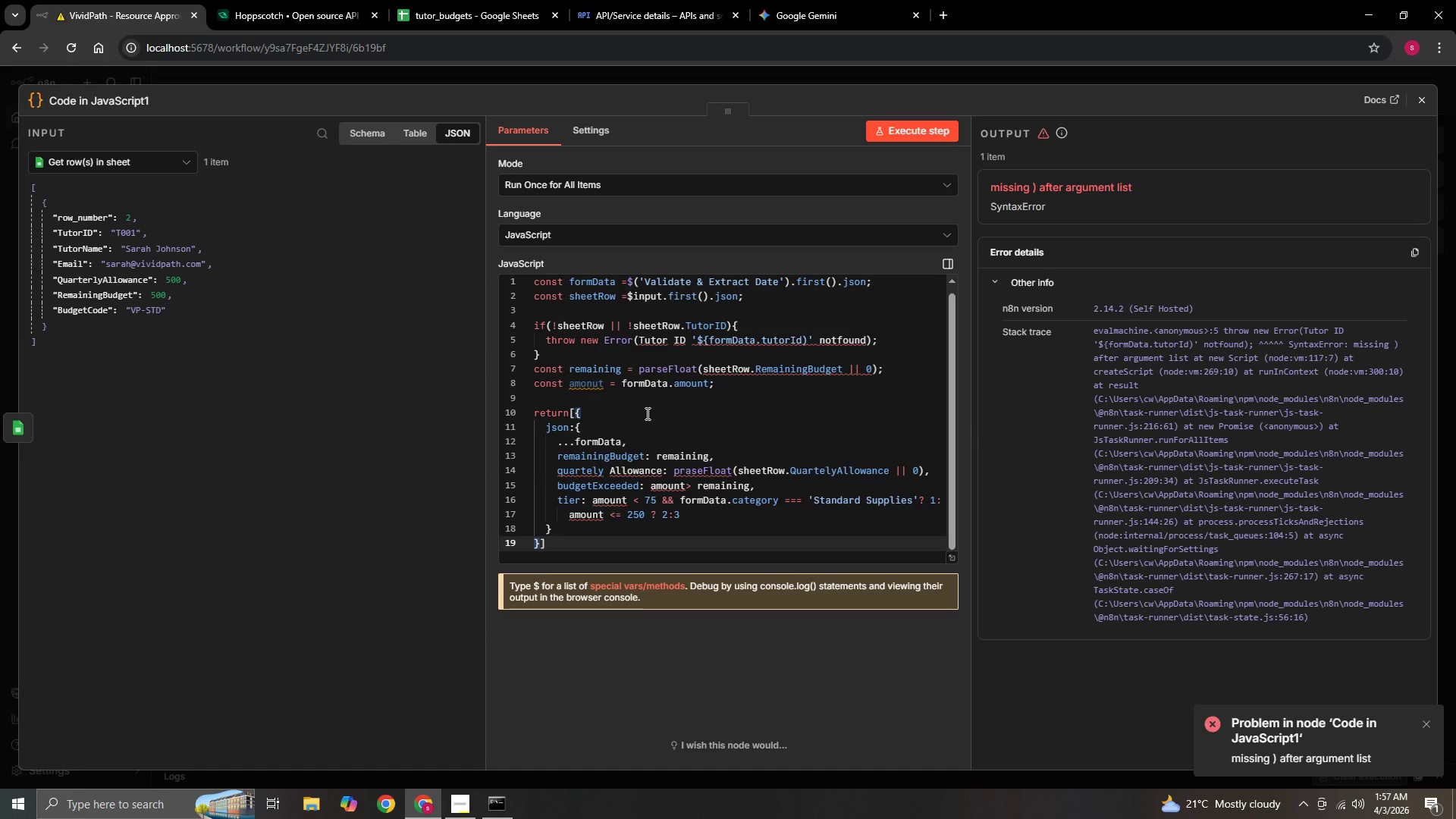 
wait(52.72)
 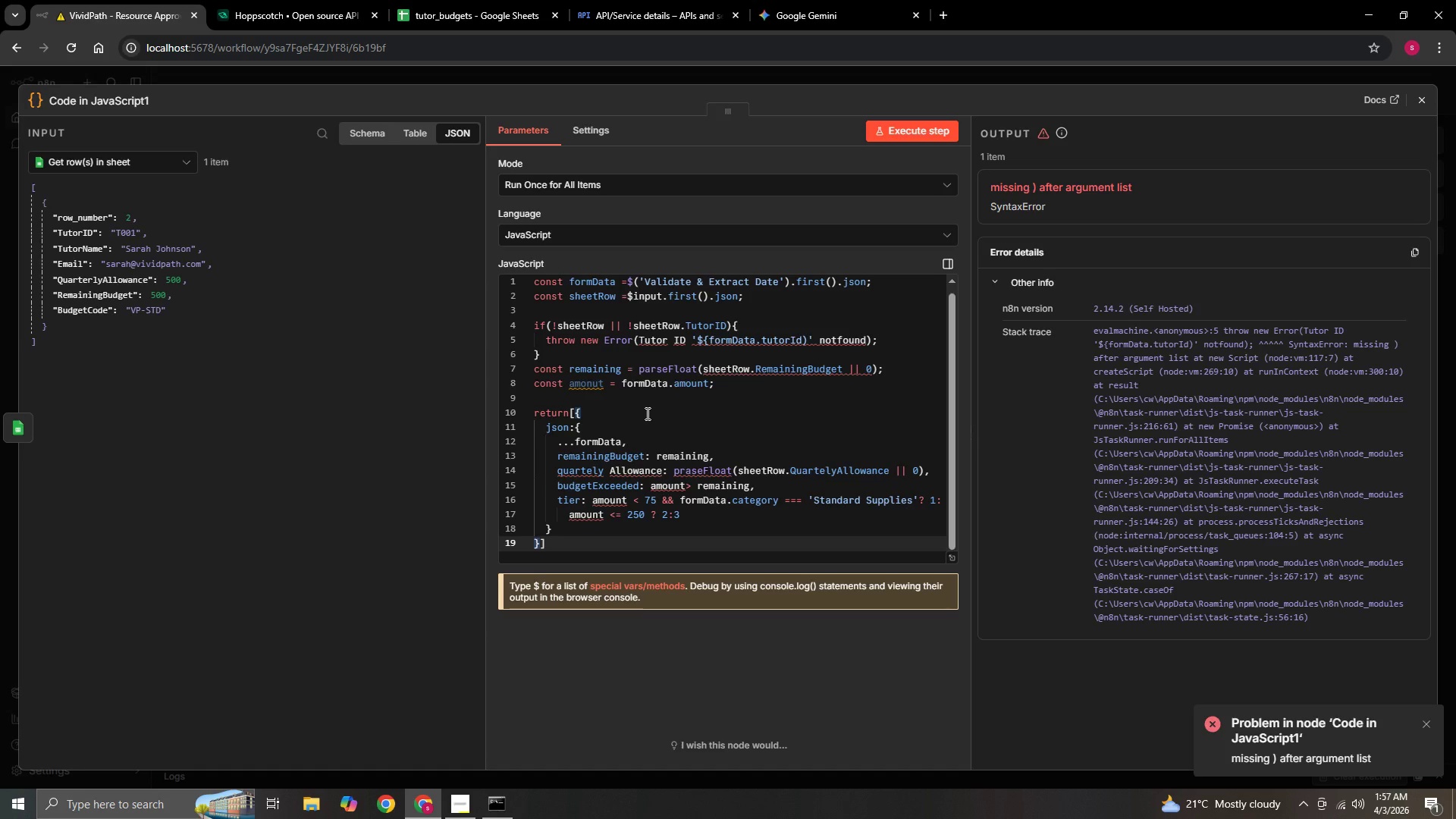 
scroll: coordinate [660, 497], scroll_direction: up, amount: 1.0
 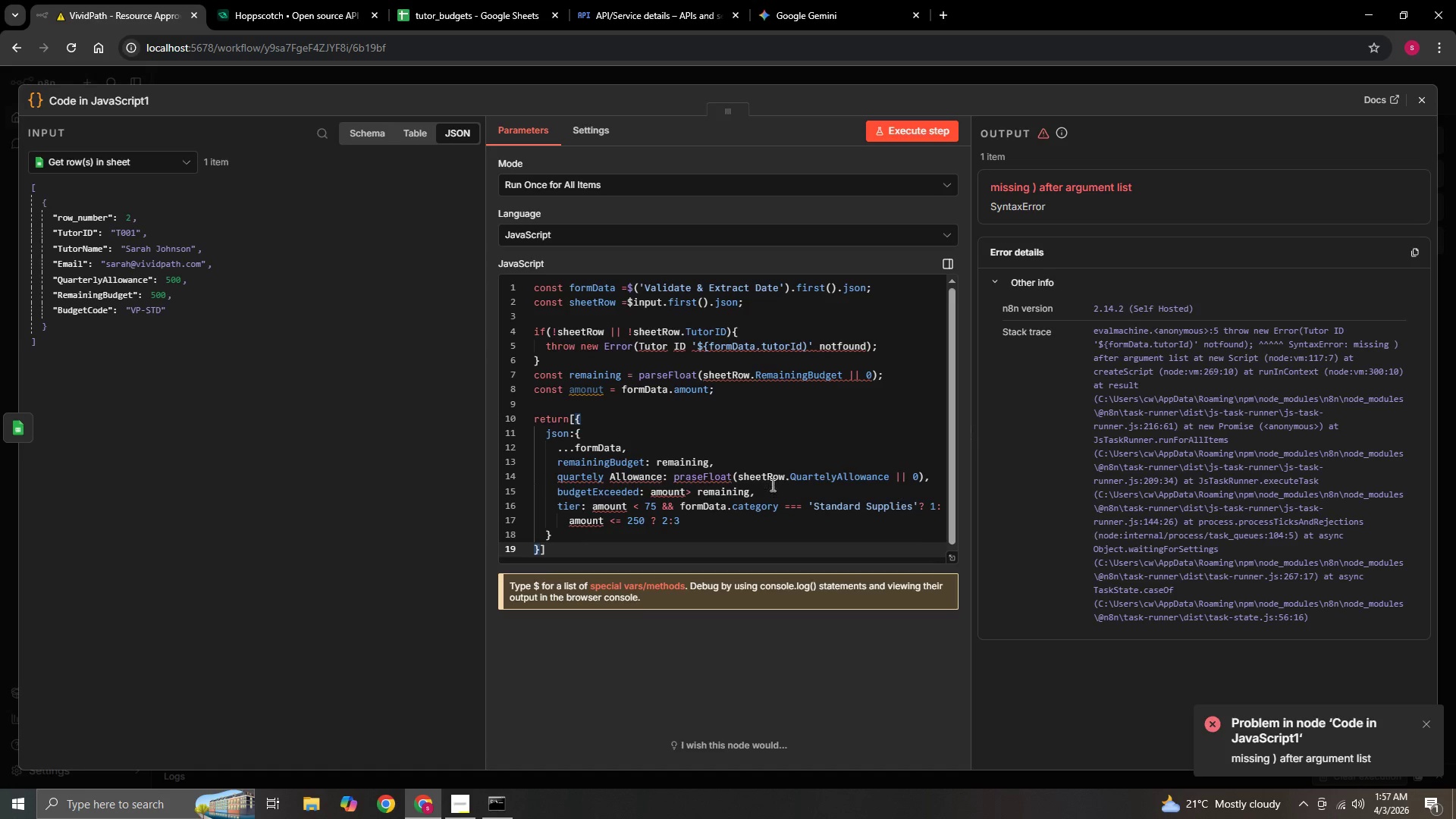 
scroll: coordinate [733, 498], scroll_direction: down, amount: 3.0
 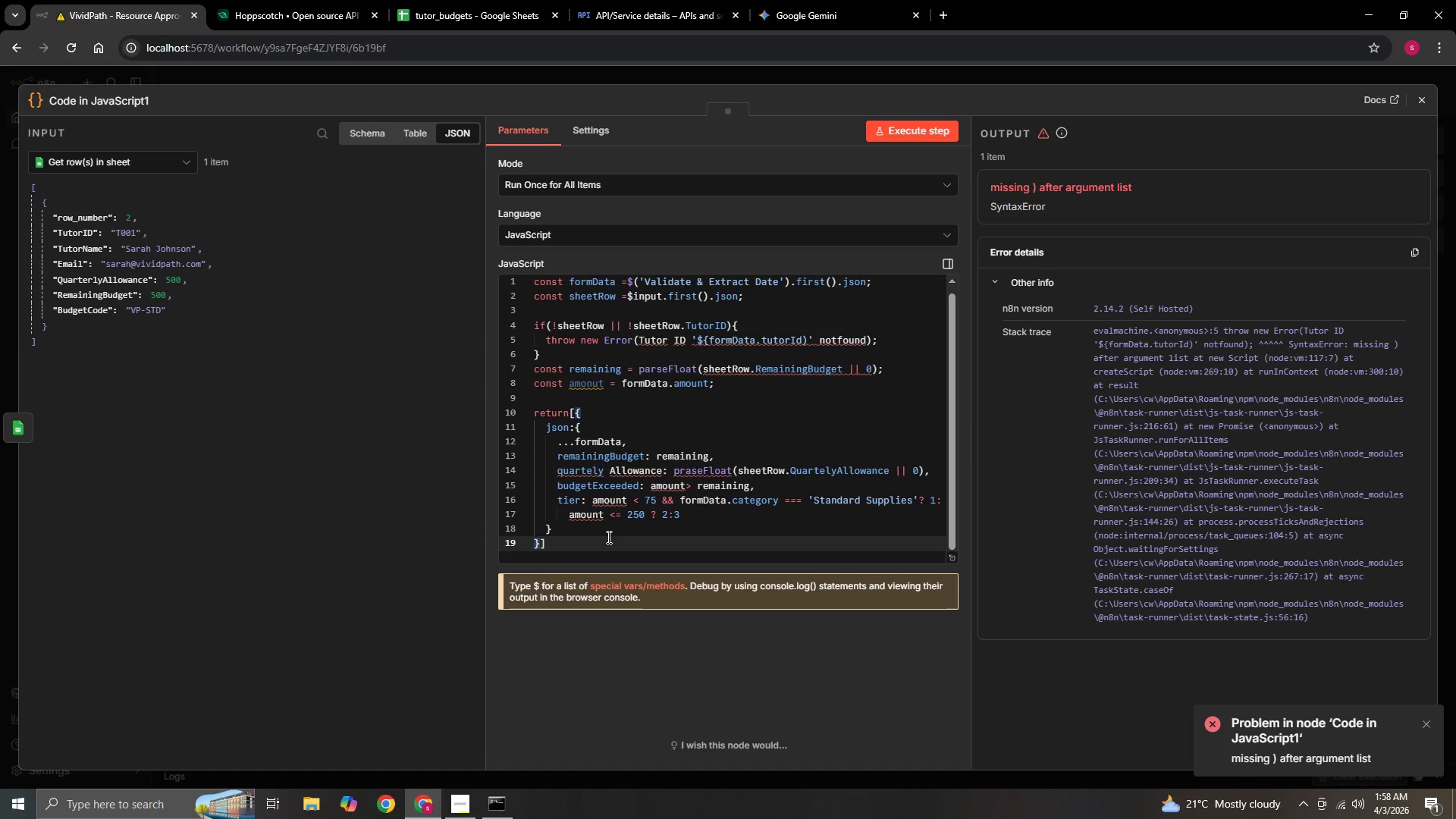 
scroll: coordinate [604, 529], scroll_direction: up, amount: 3.0
 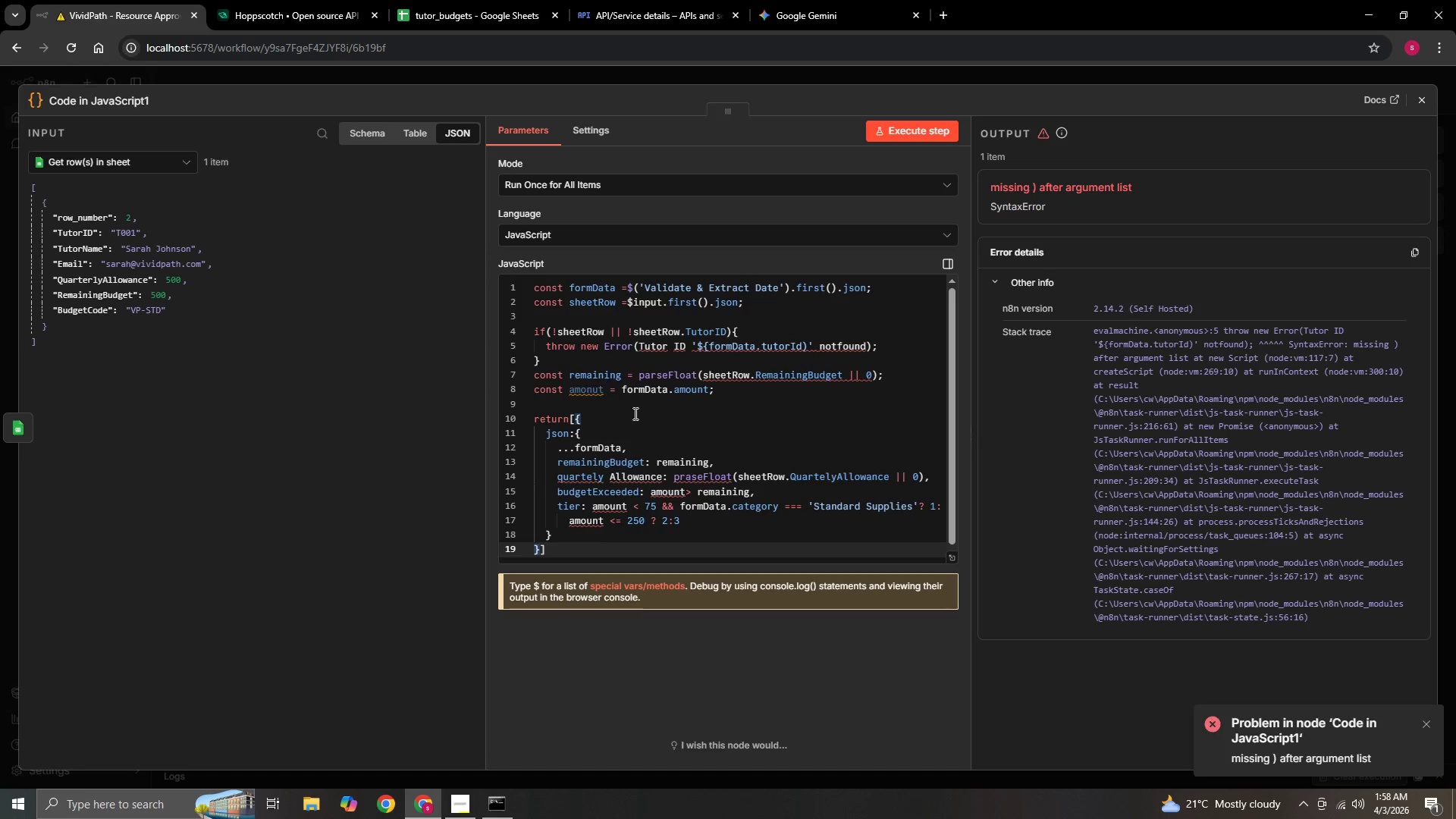 
mouse_move([629, 459])
 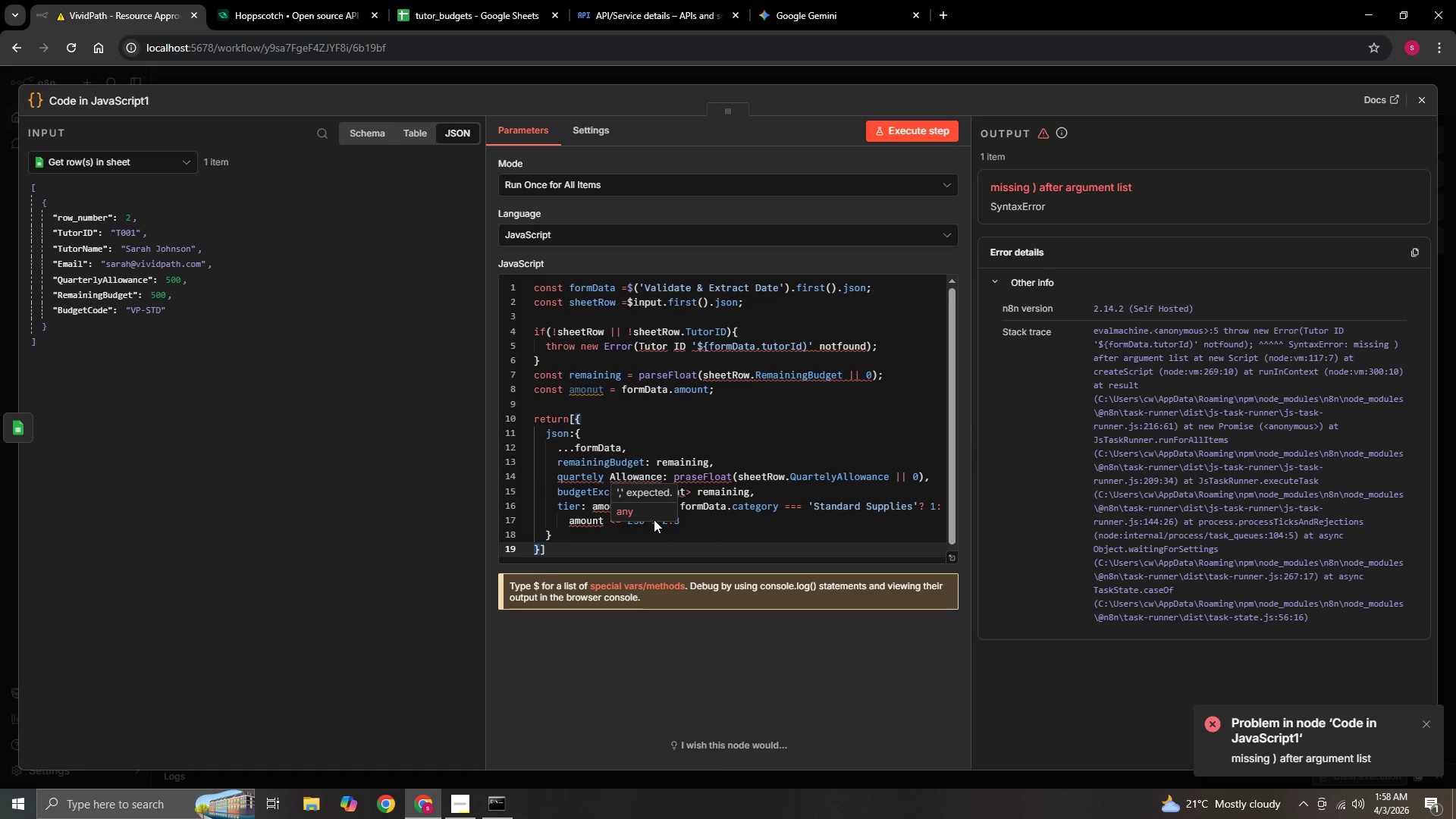 
wait(14.13)
 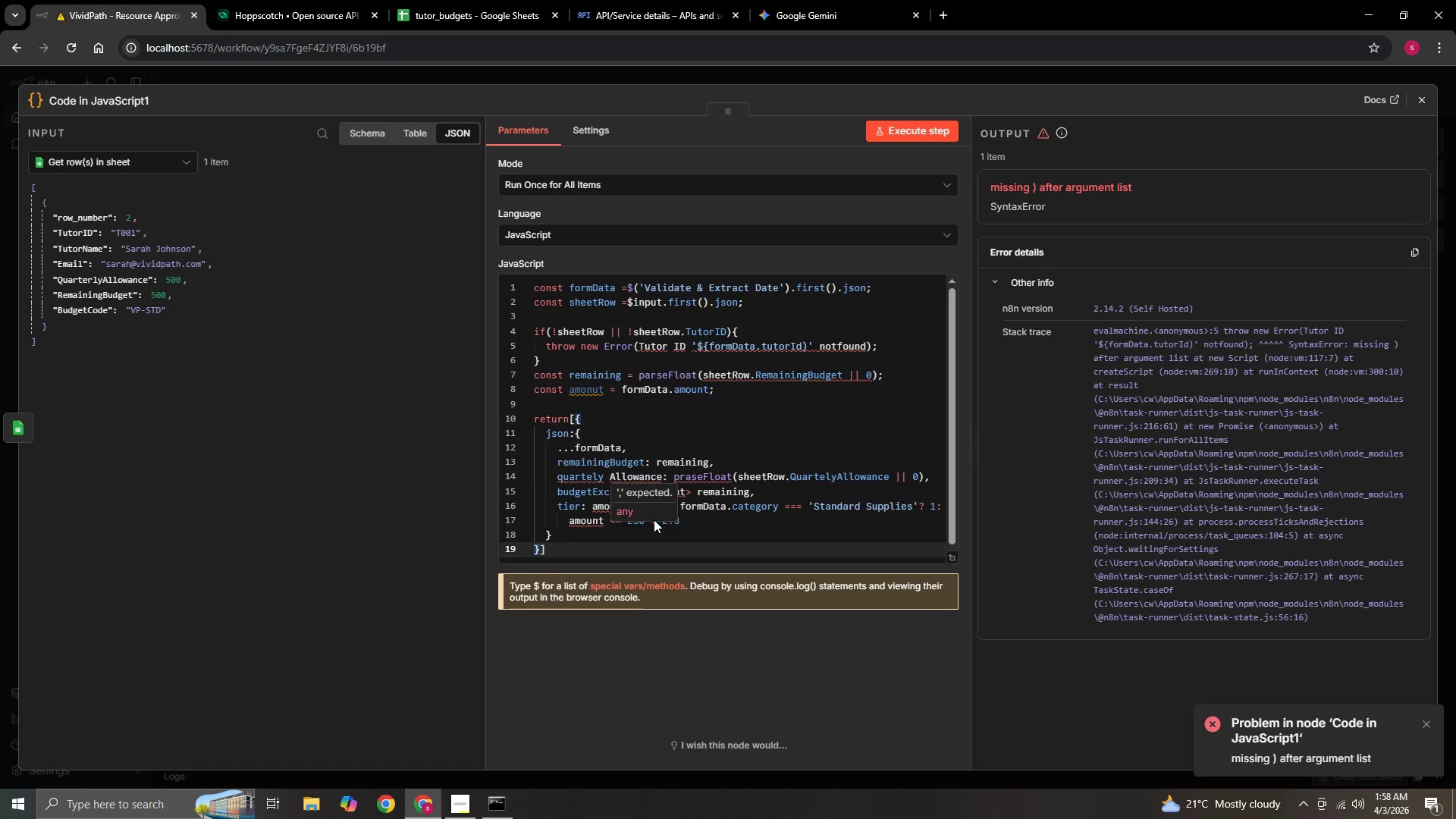 
scroll: coordinate [686, 465], scroll_direction: up, amount: 2.0
 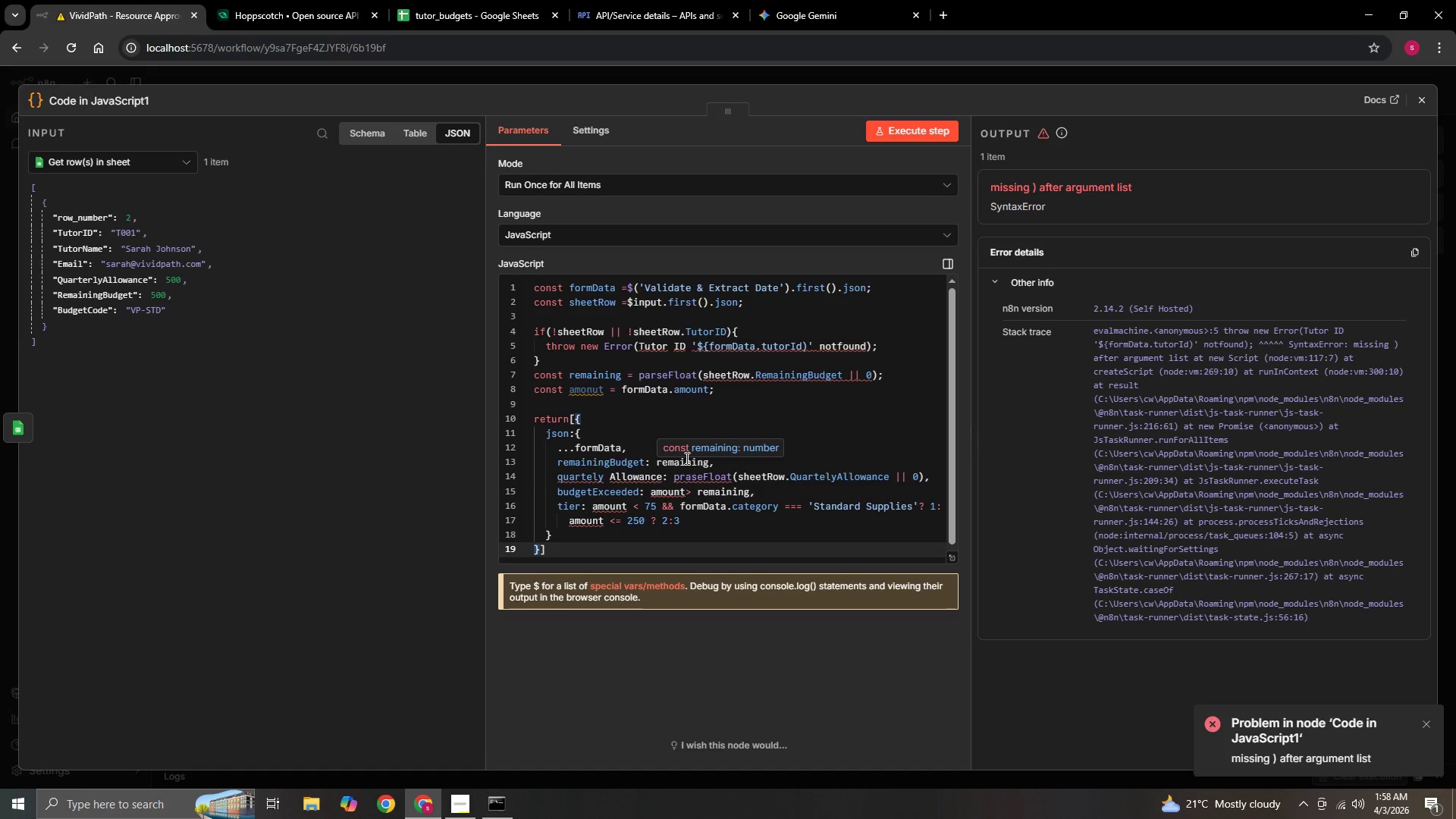 
scroll: coordinate [686, 458], scroll_direction: down, amount: 1.0
 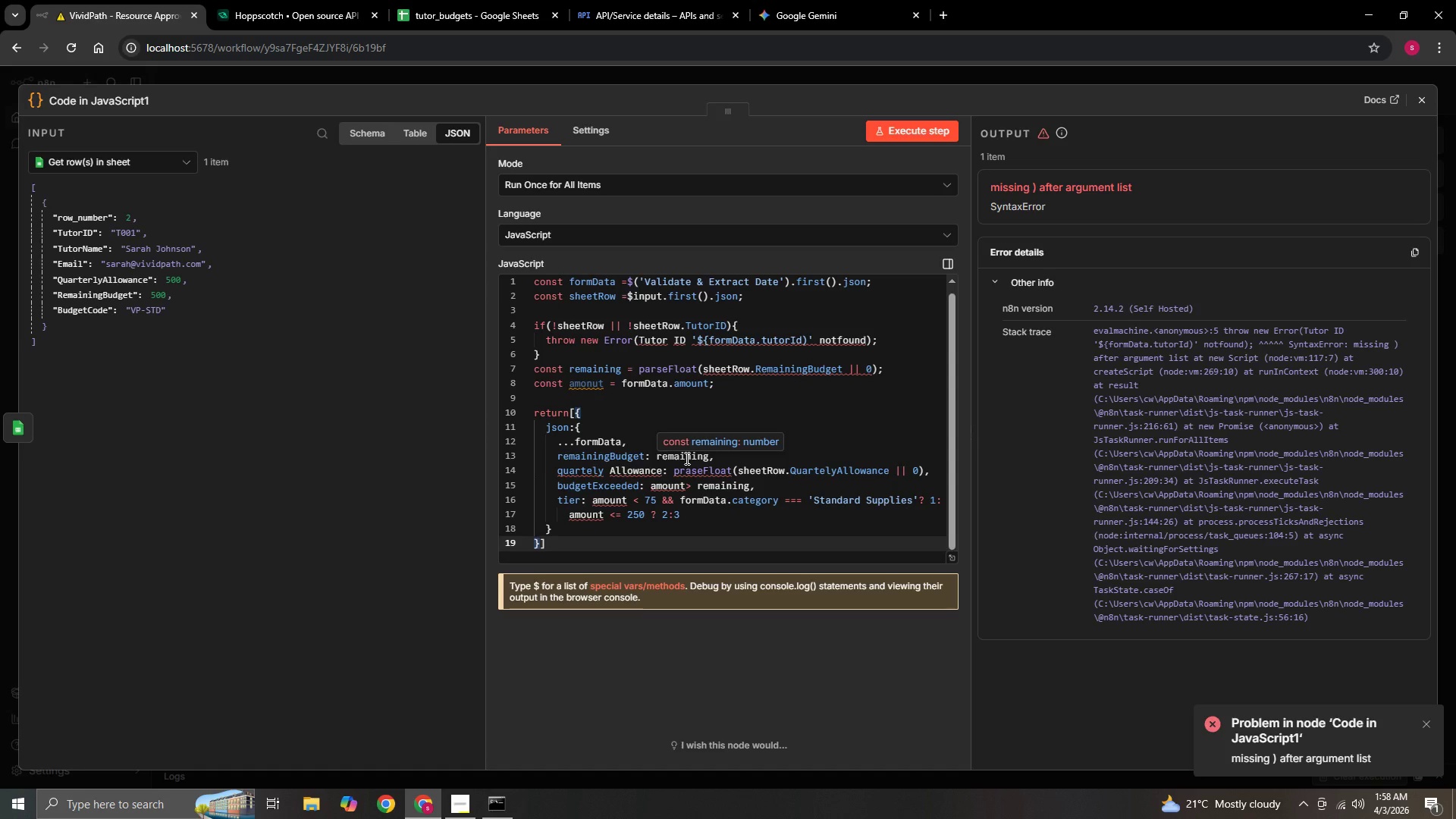 
scroll: coordinate [686, 458], scroll_direction: up, amount: 2.0
 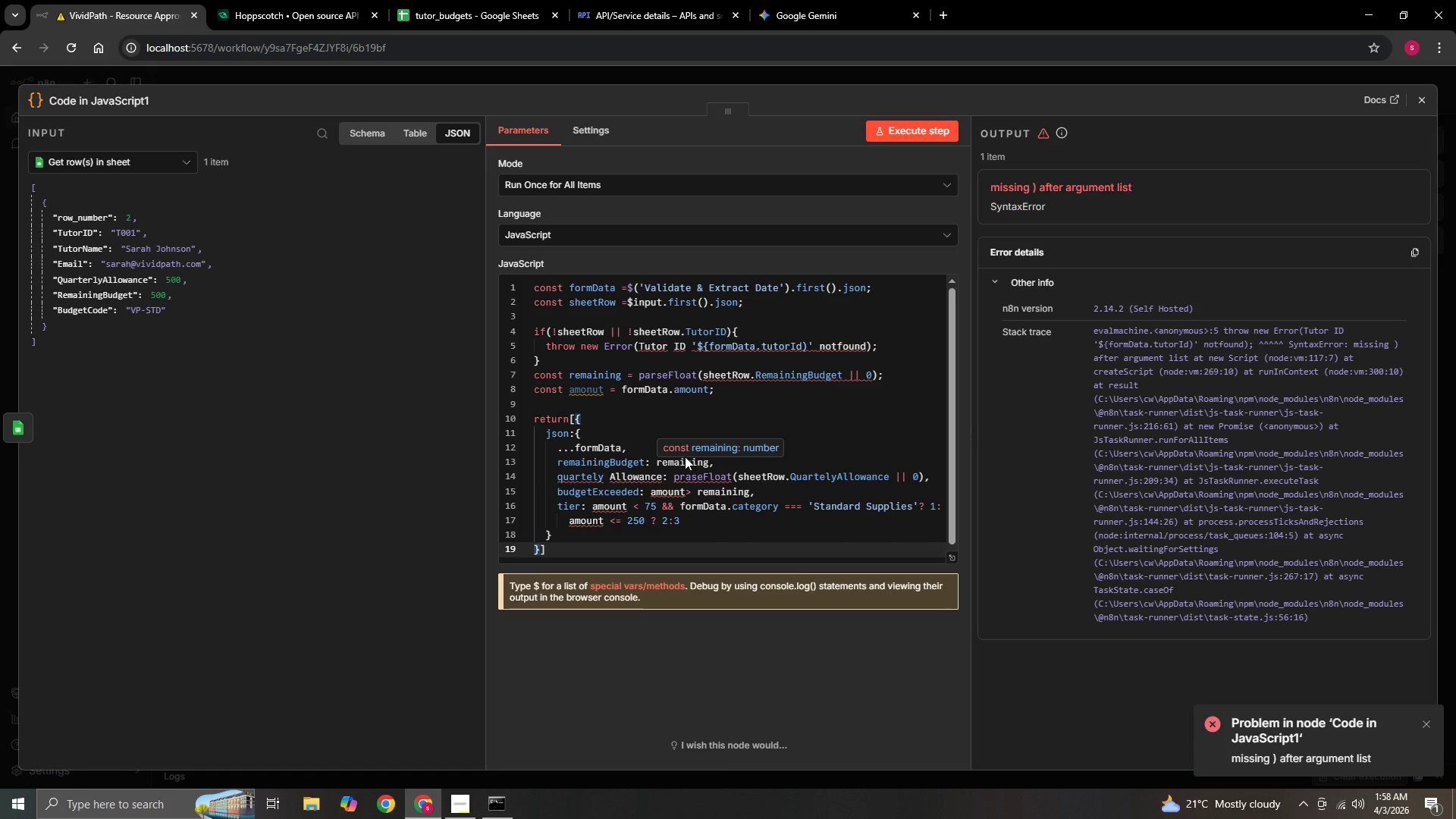 
scroll: coordinate [754, 495], scroll_direction: down, amount: 1.0
 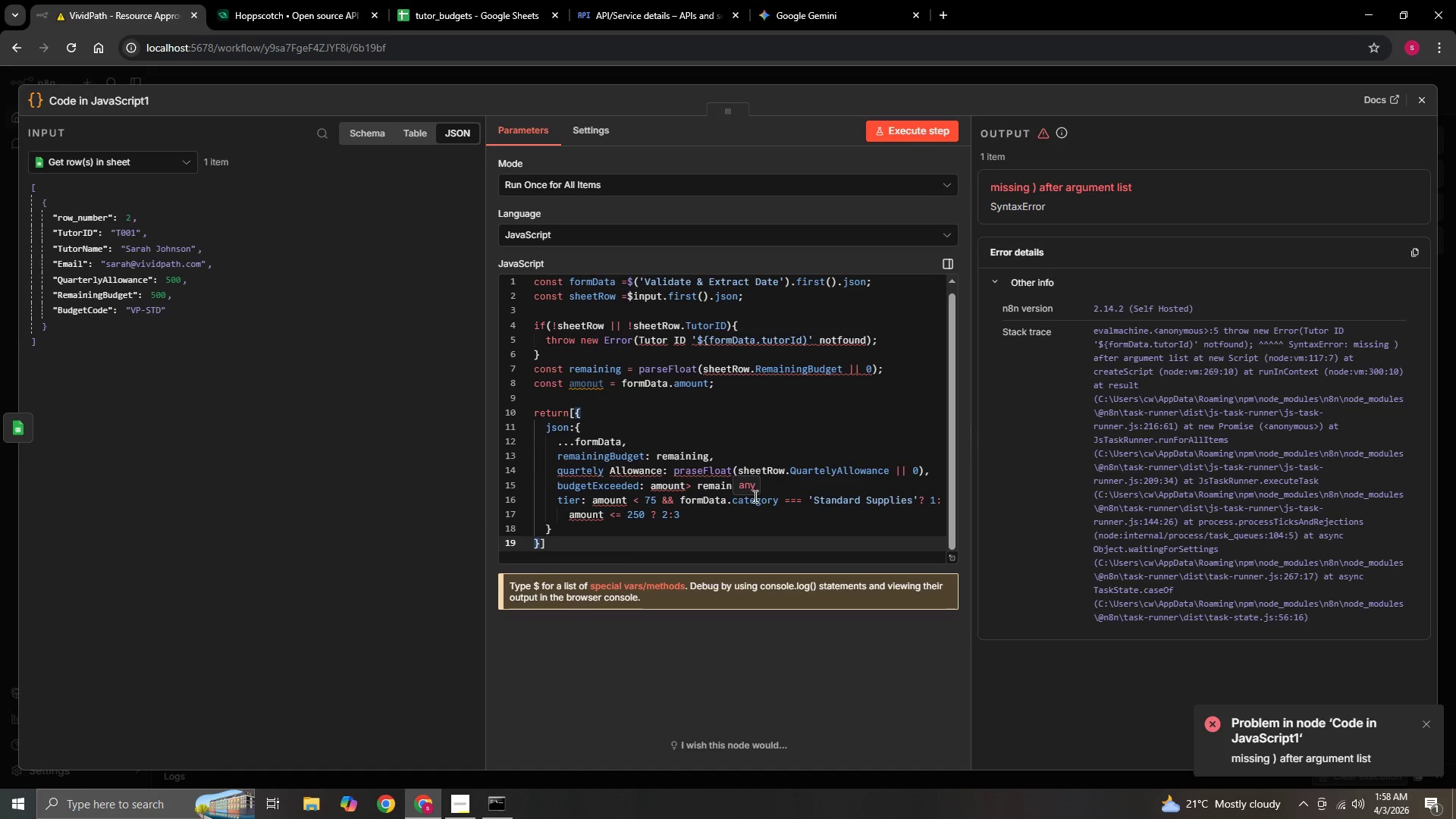 
scroll: coordinate [754, 496], scroll_direction: up, amount: 3.0
 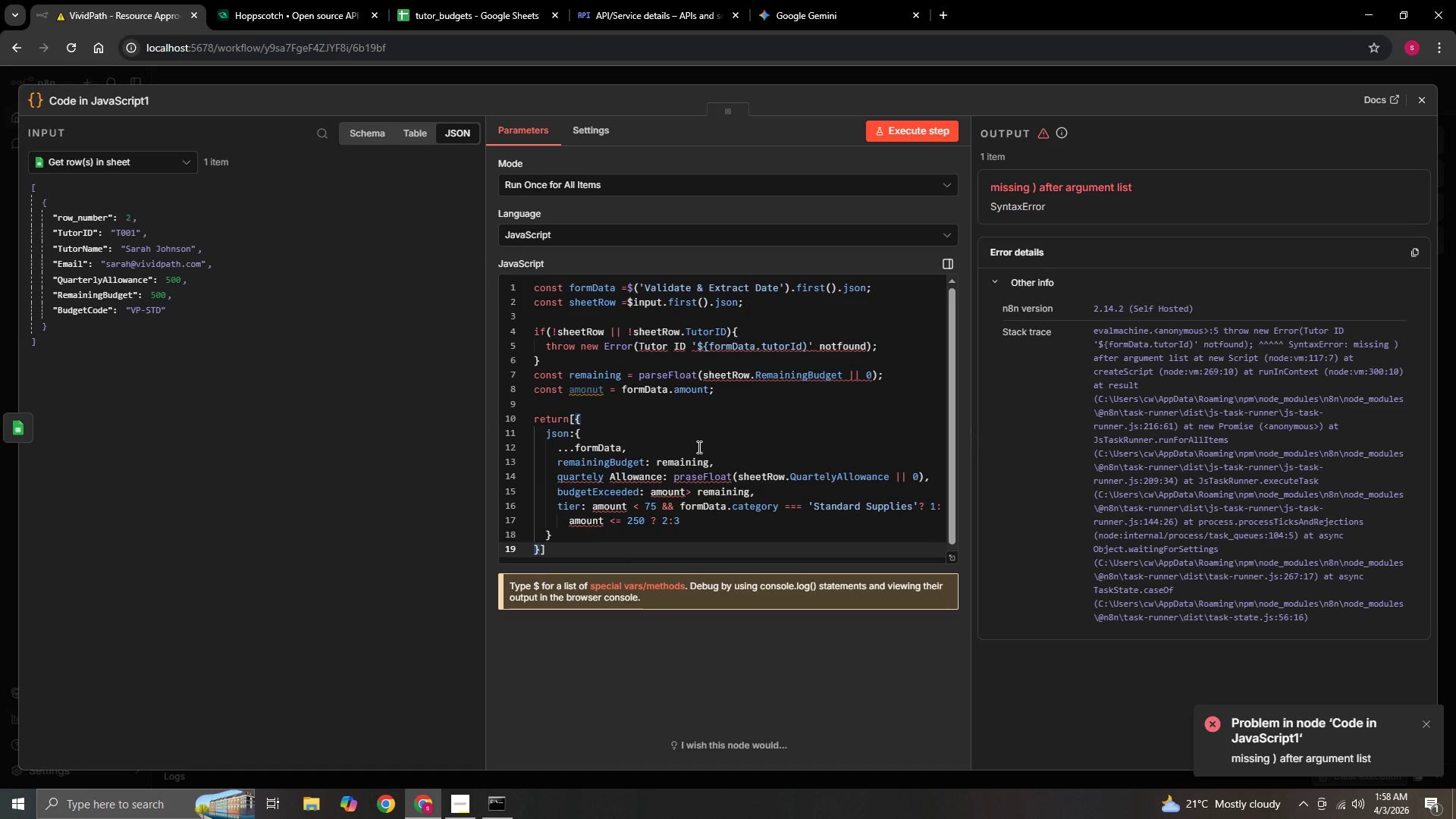 
wait(7.62)
 